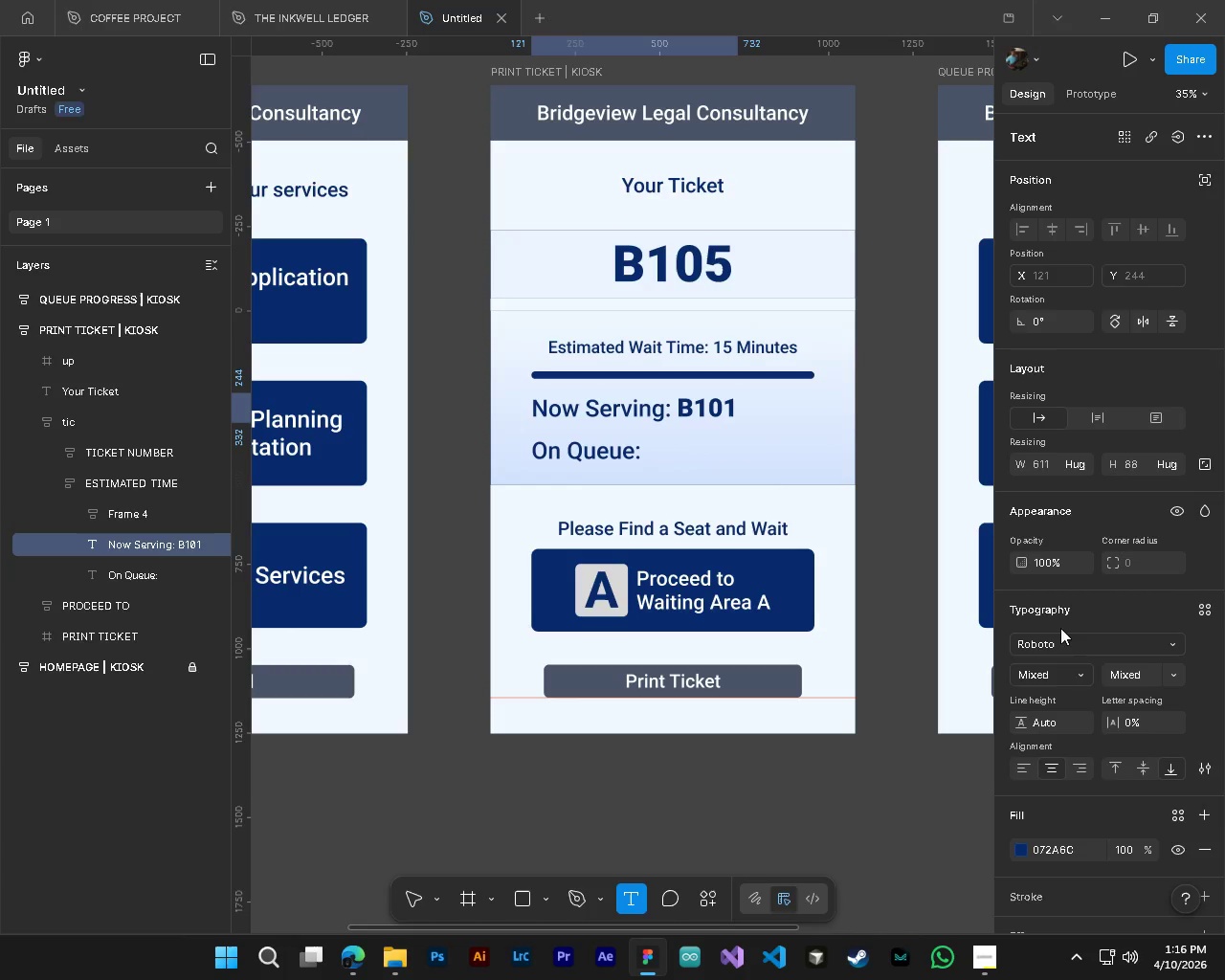 
left_click([1132, 767])
 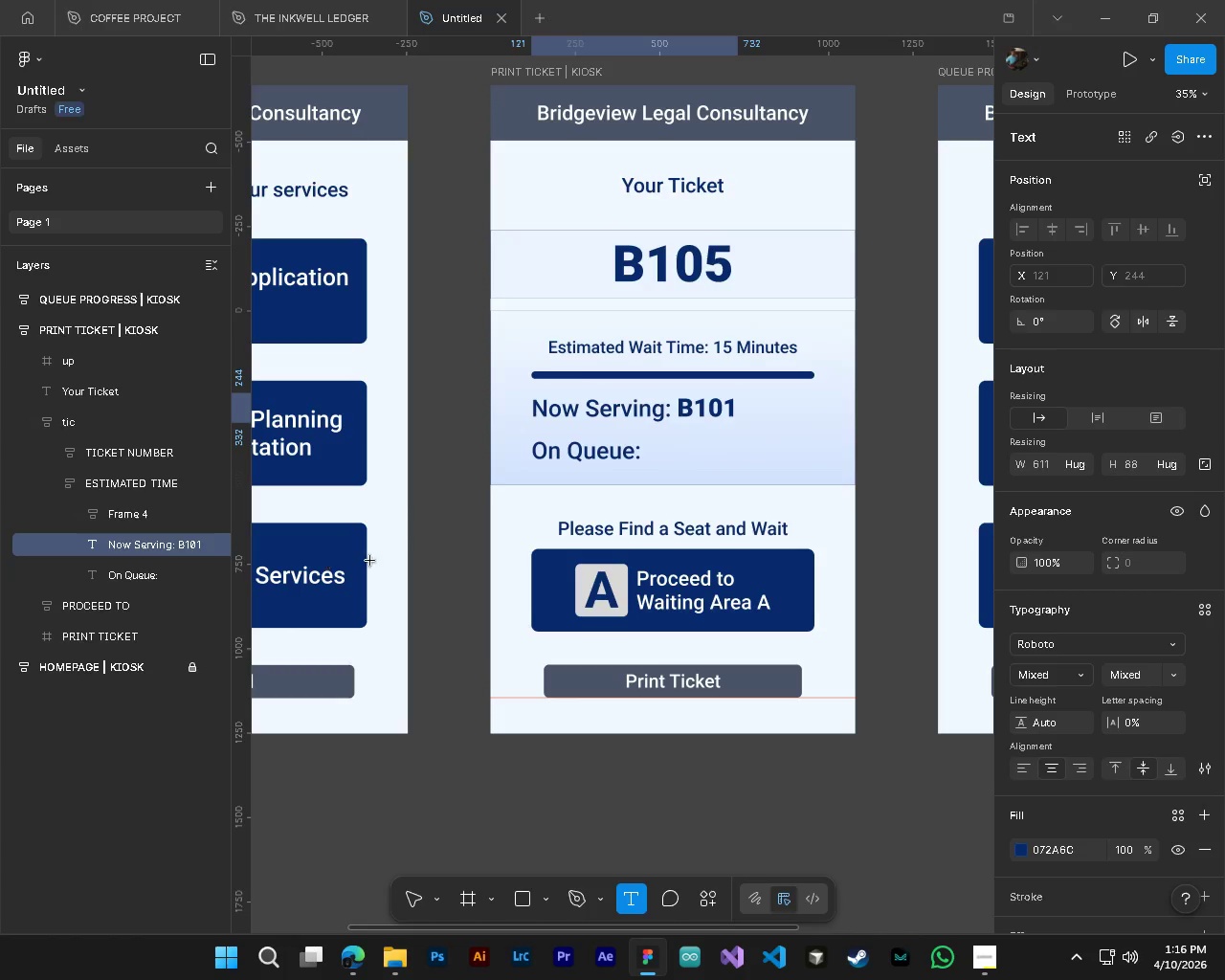 
hold_key(key=ControlLeft, duration=0.78)
hold_key(key=AltLeft, duration=0.73)
scroll: coordinate [678, 414], scroll_direction: up, amount: 4.0
 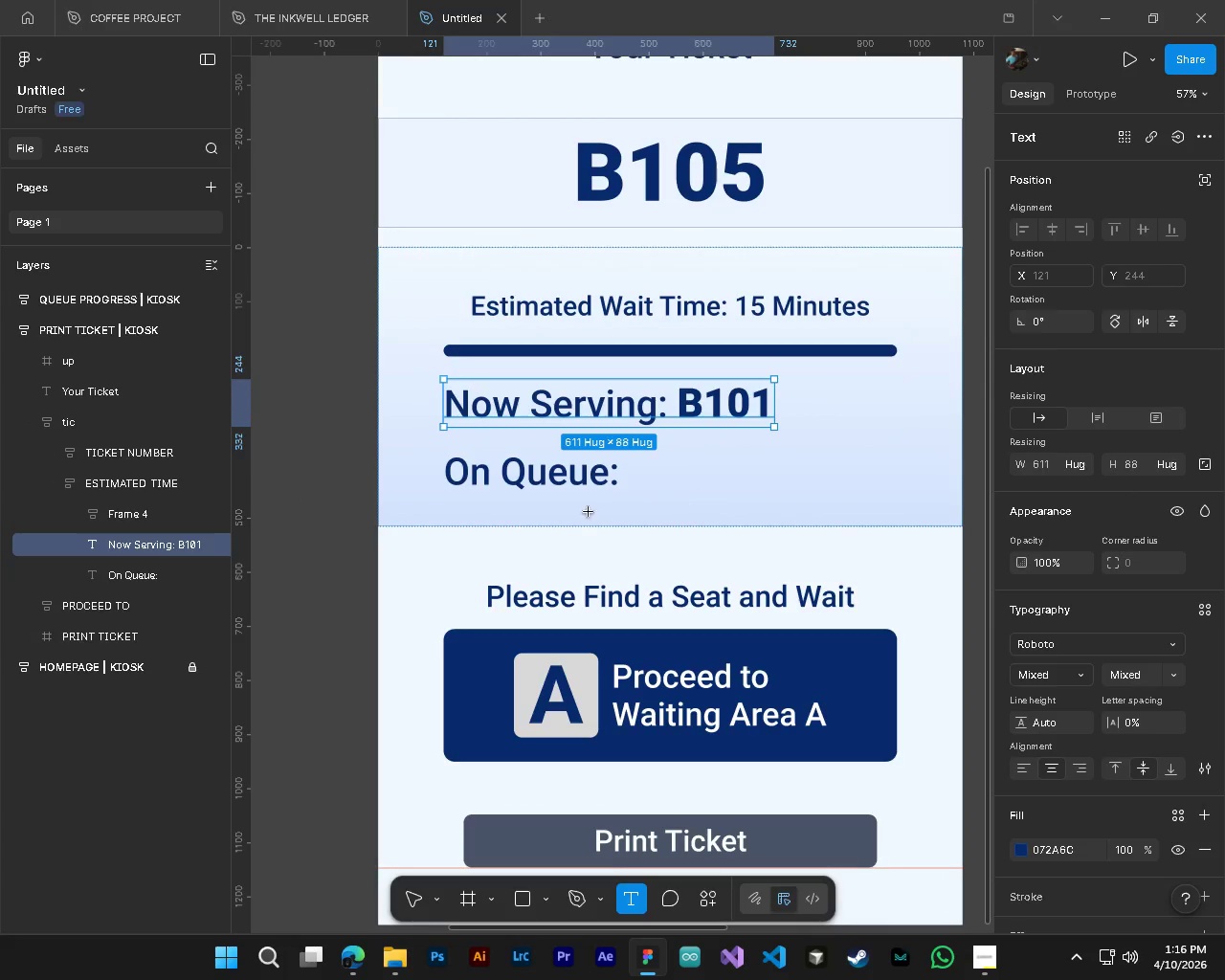 
left_click([574, 483])
 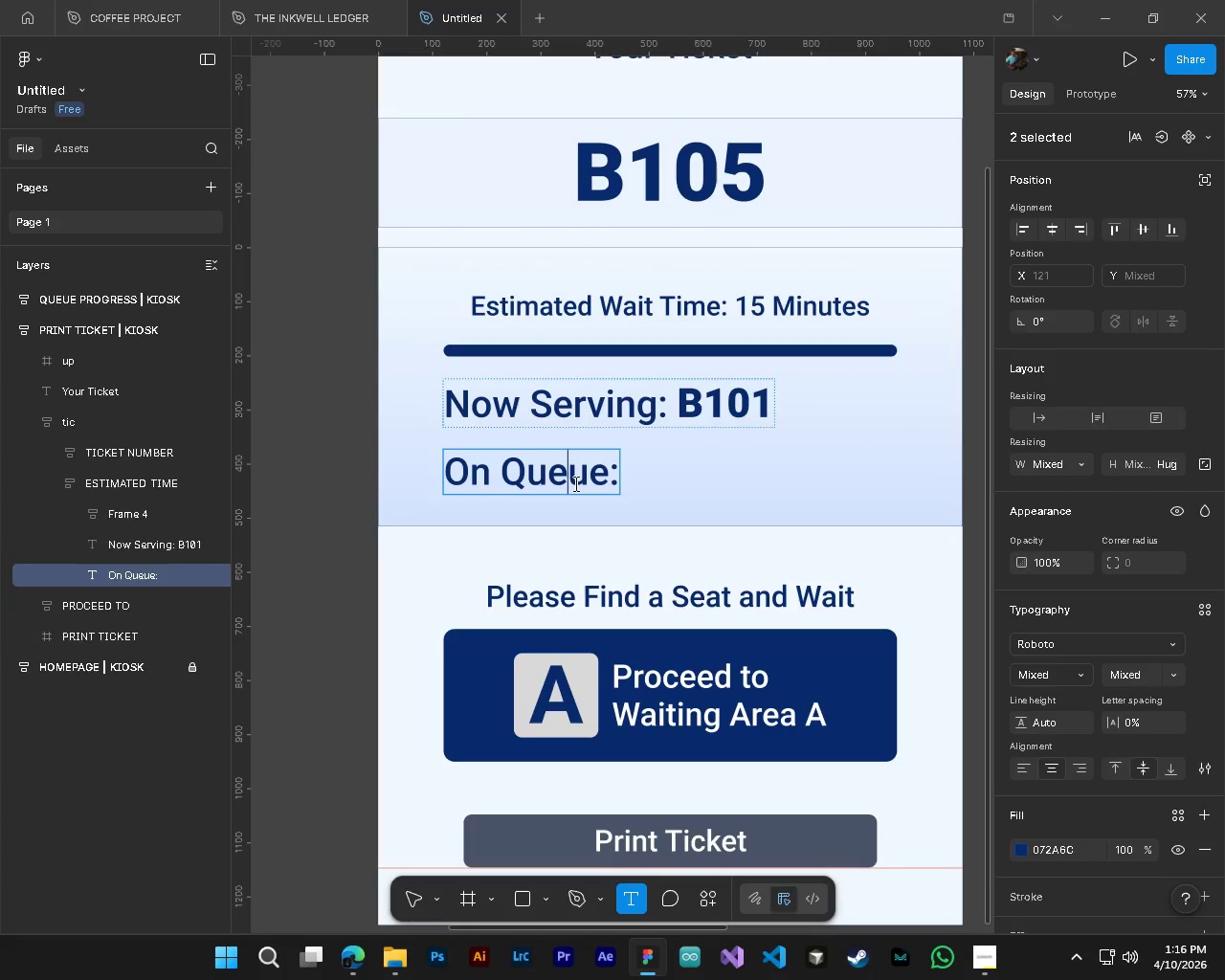 
key(End)
 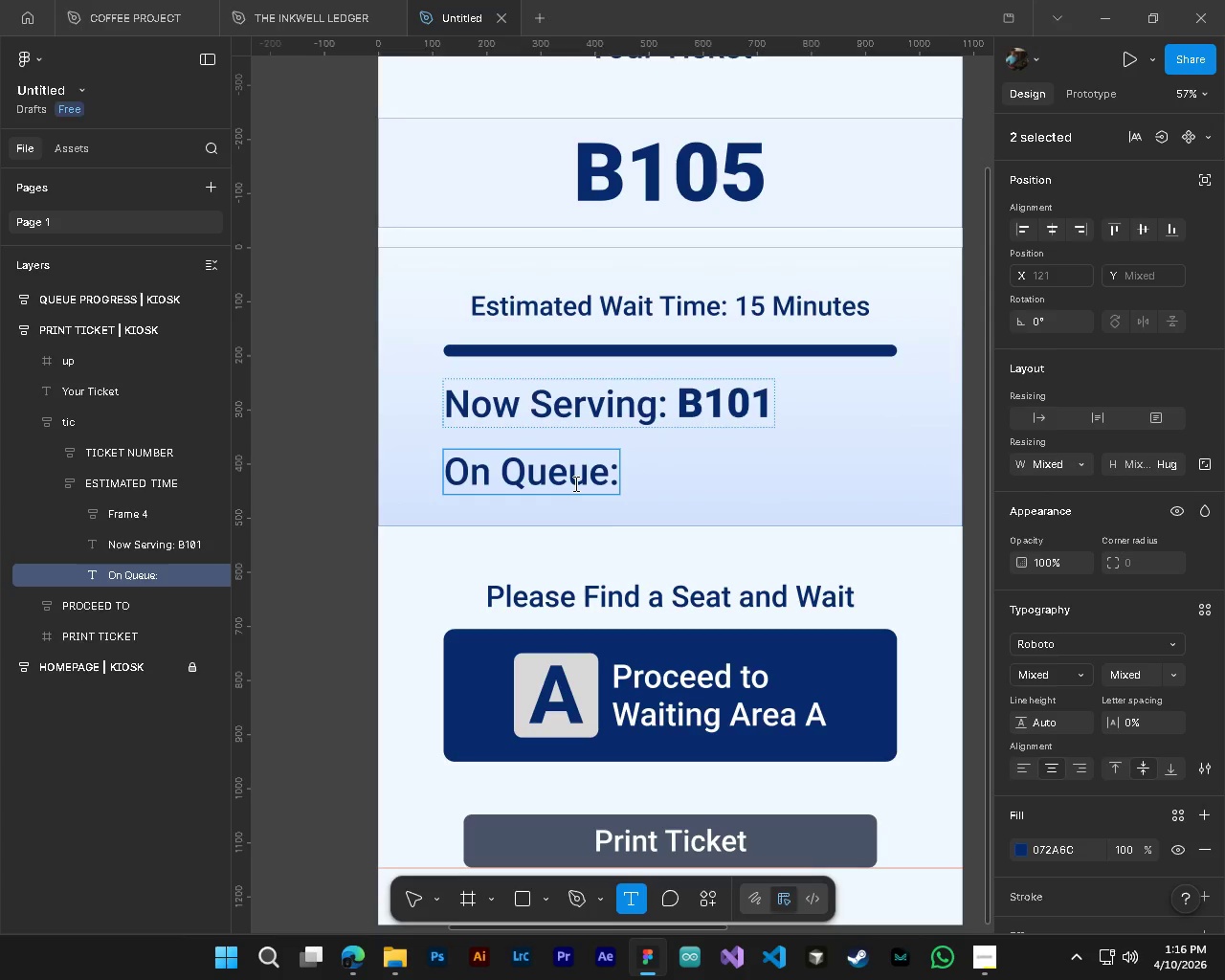 
key(Space)
 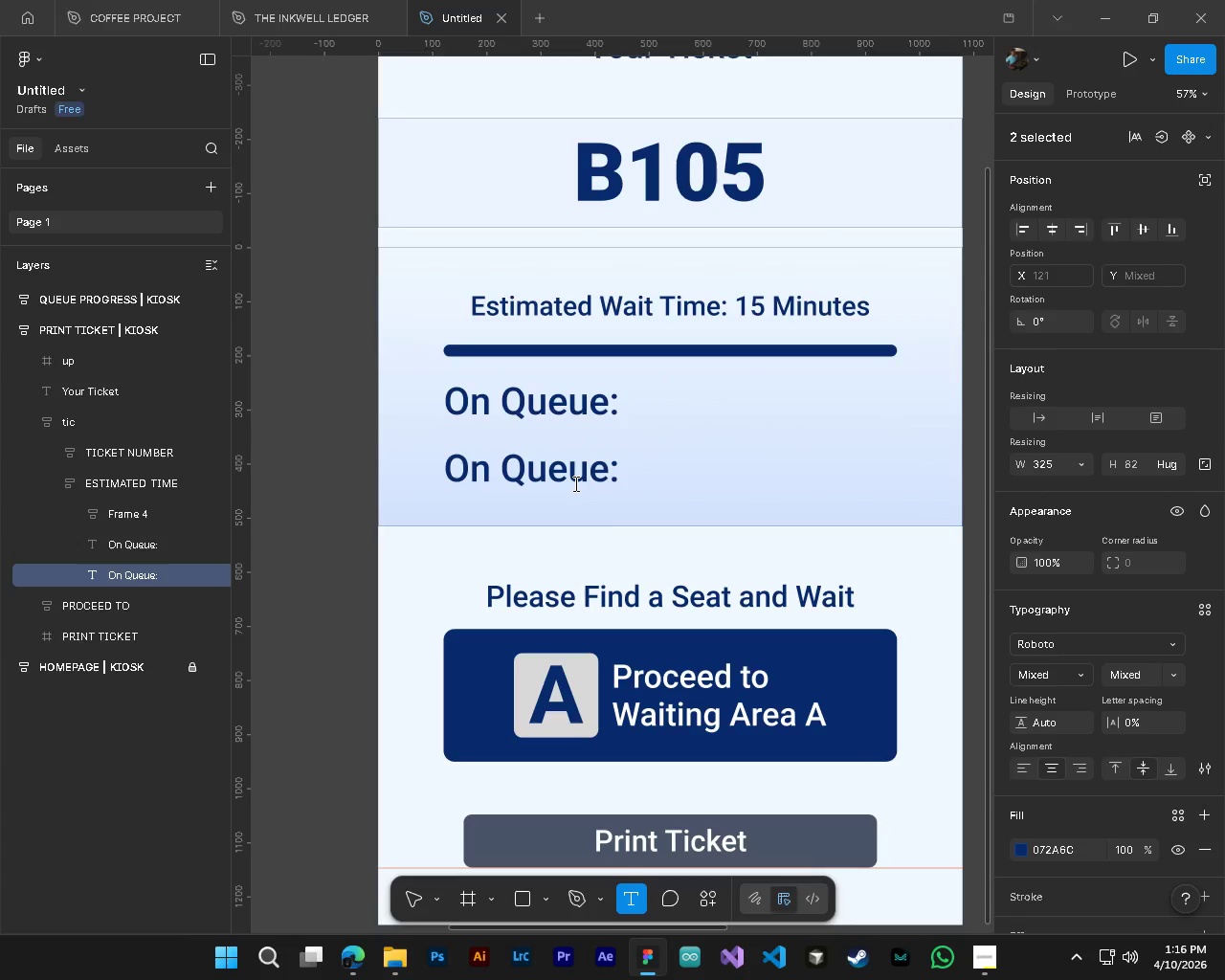 
key(Alt+Control+AltLeft)
 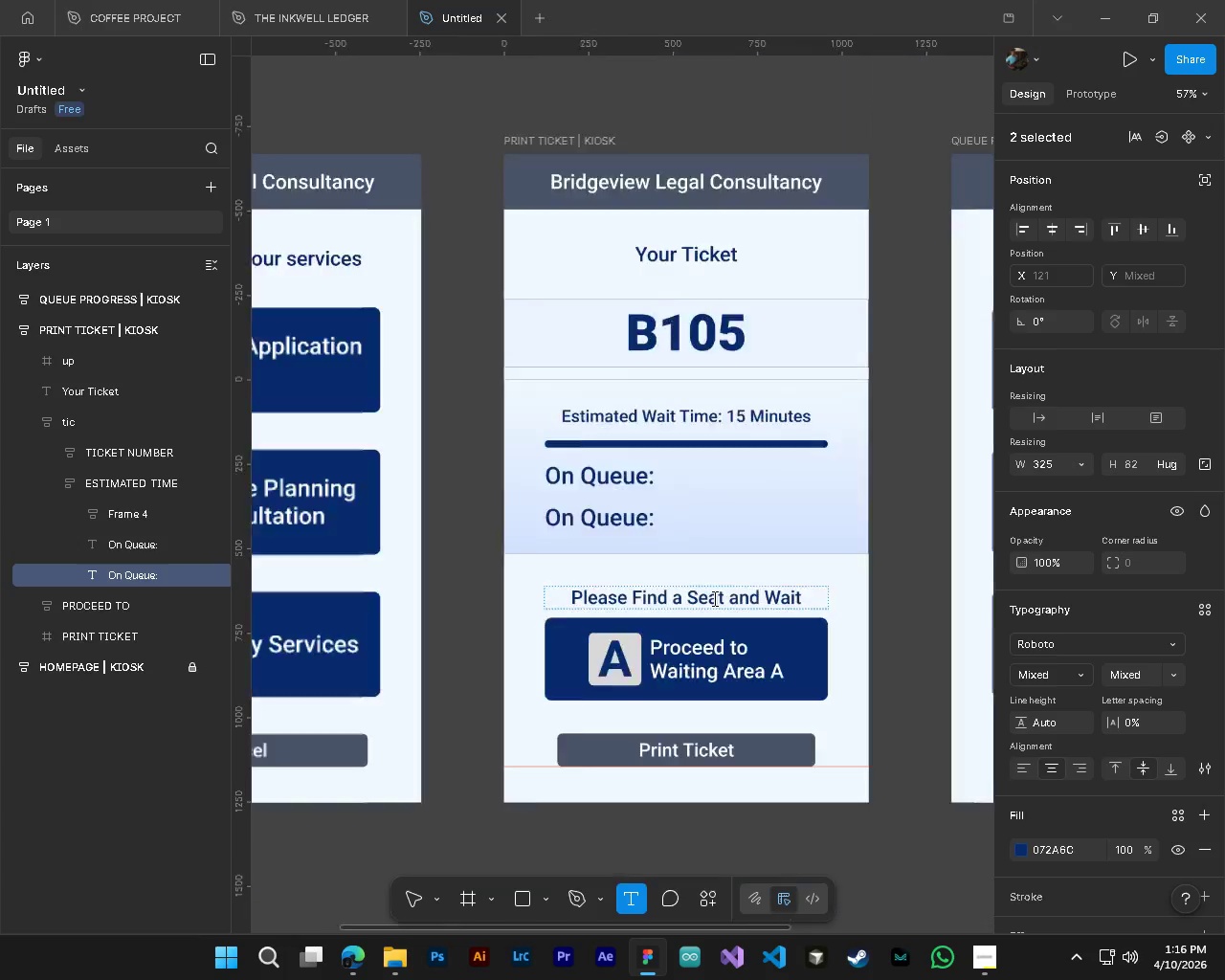 
key(Control+Z)
 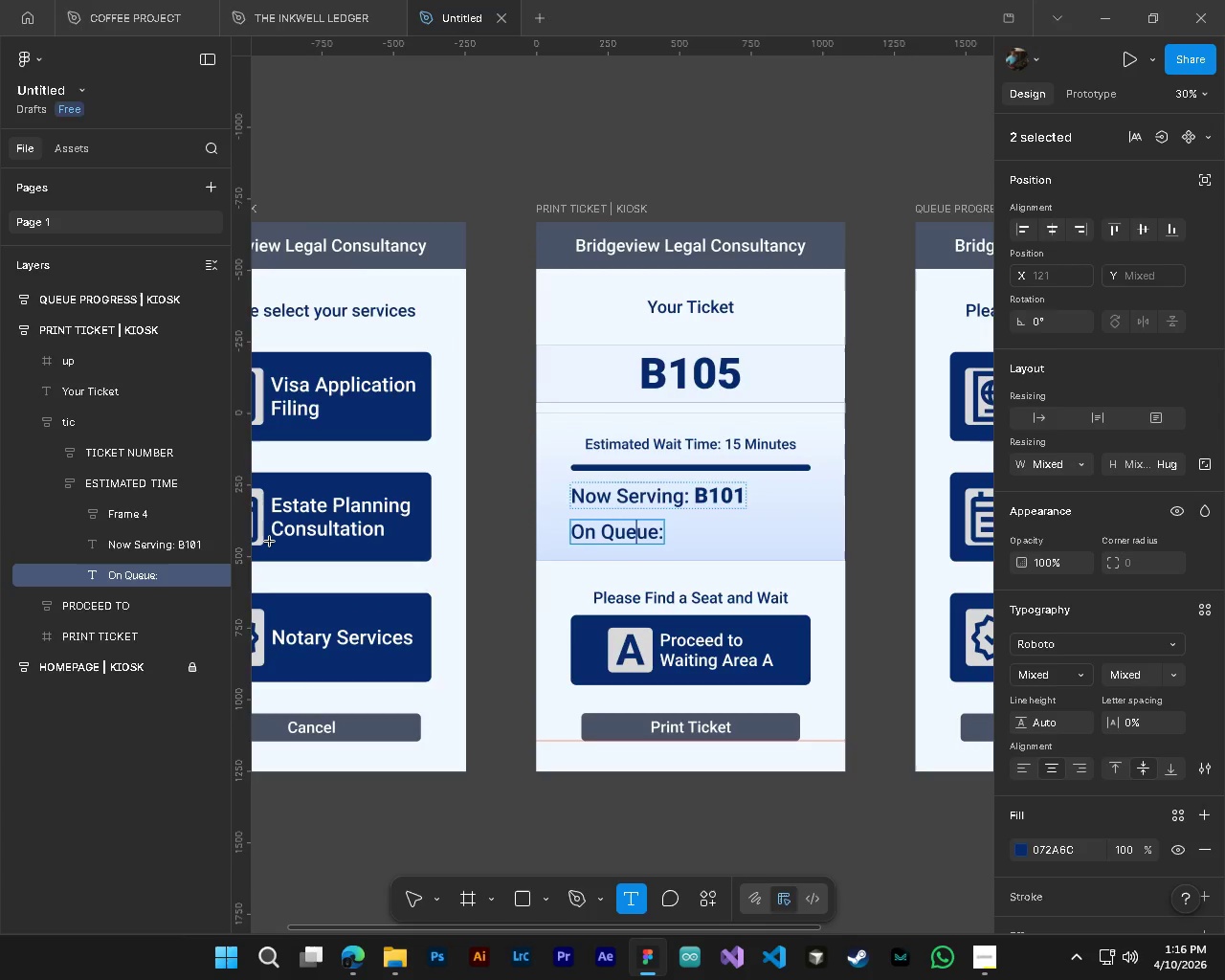 
scroll: coordinate [713, 598], scroll_direction: down, amount: 5.0
 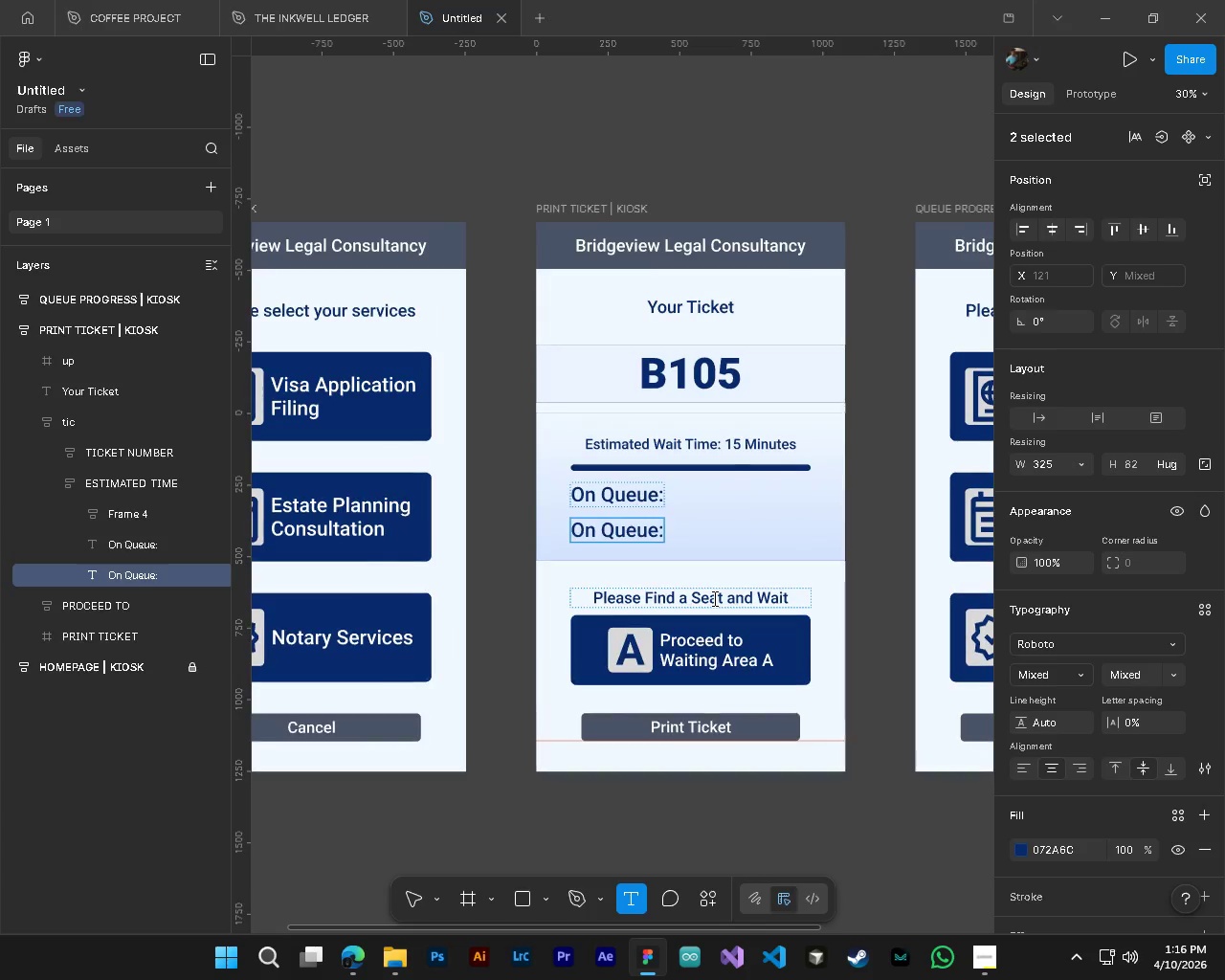 
key(End)
 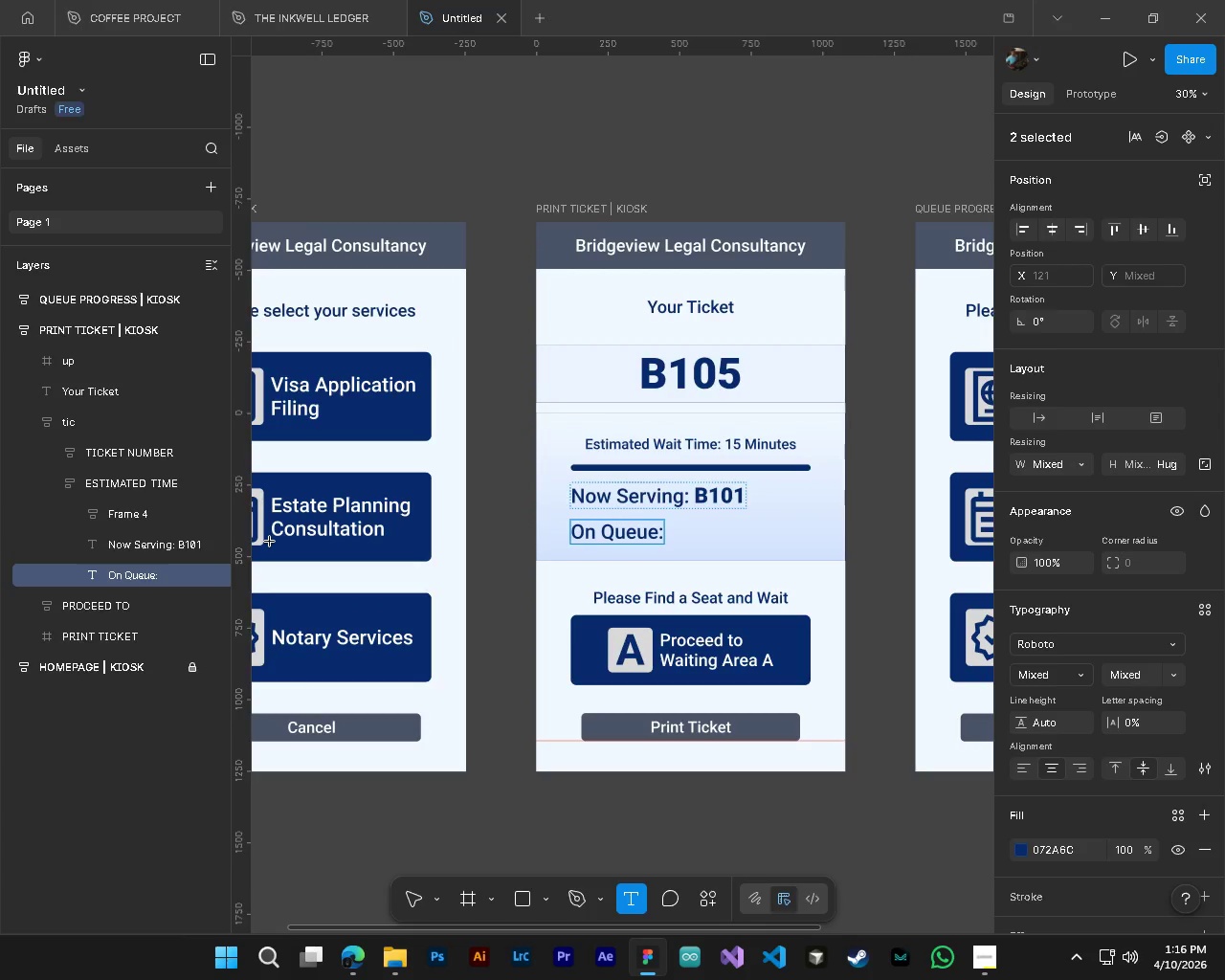 
key(ArrowRight)
 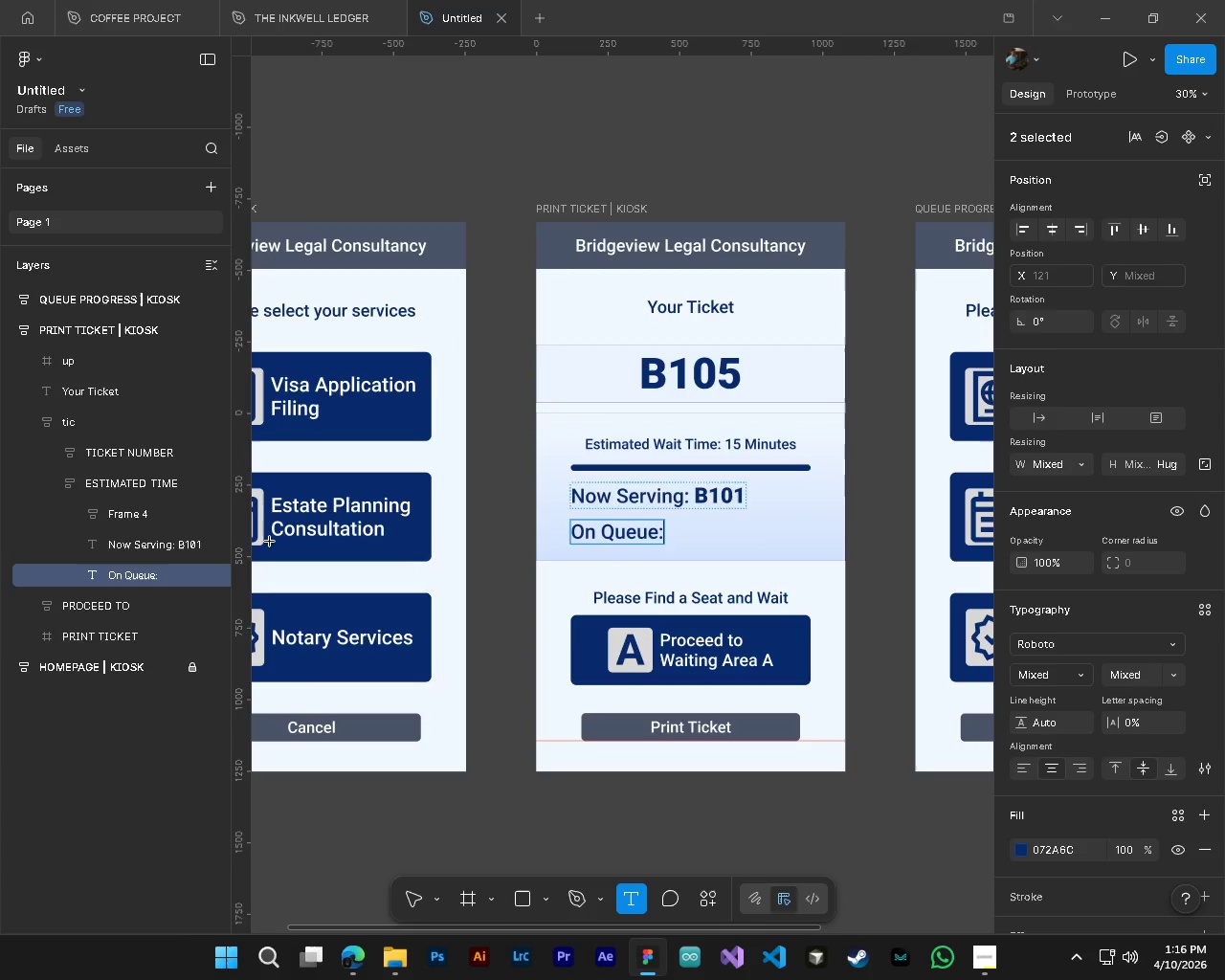 
key(Space)
 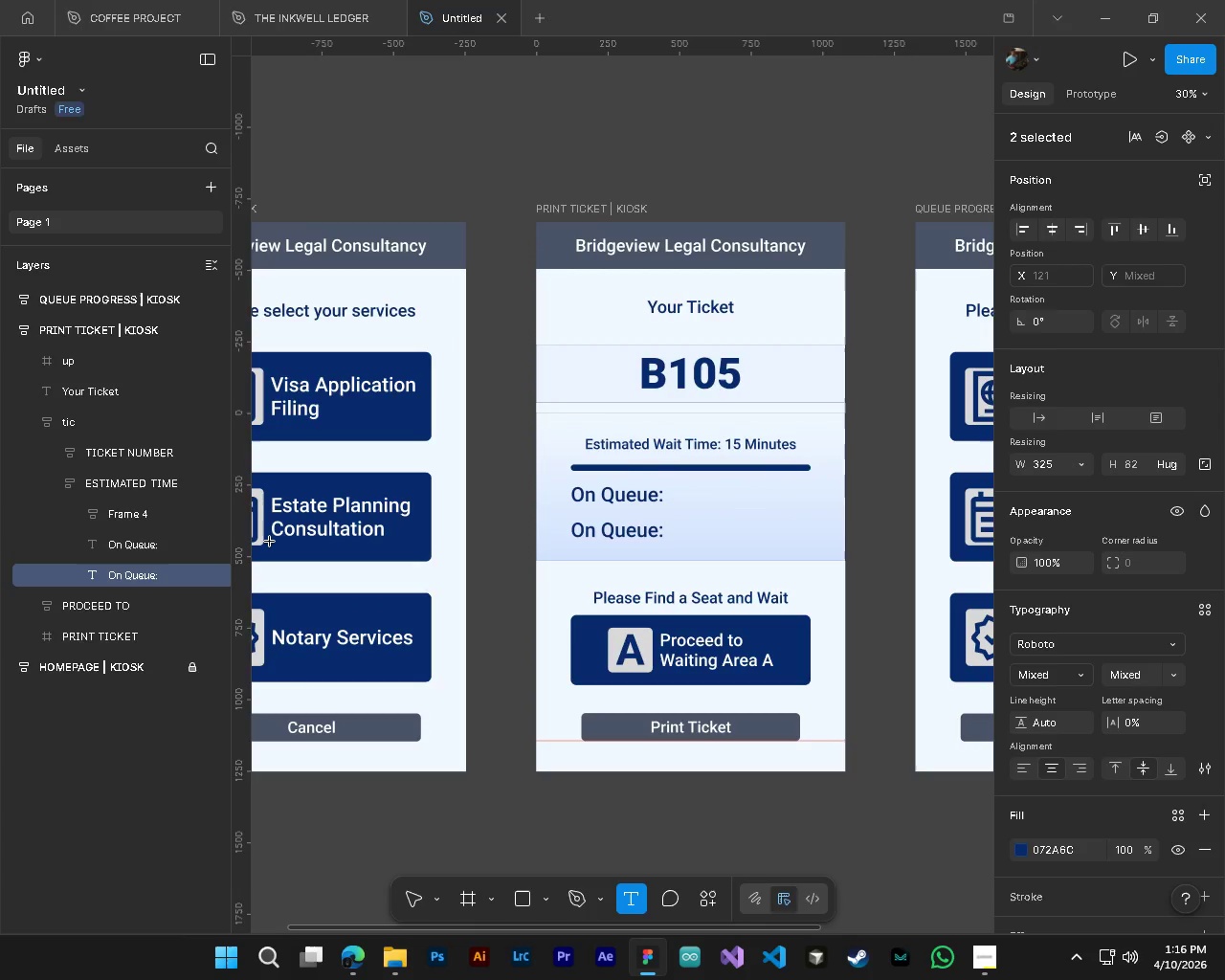 
key(Control+Z)
 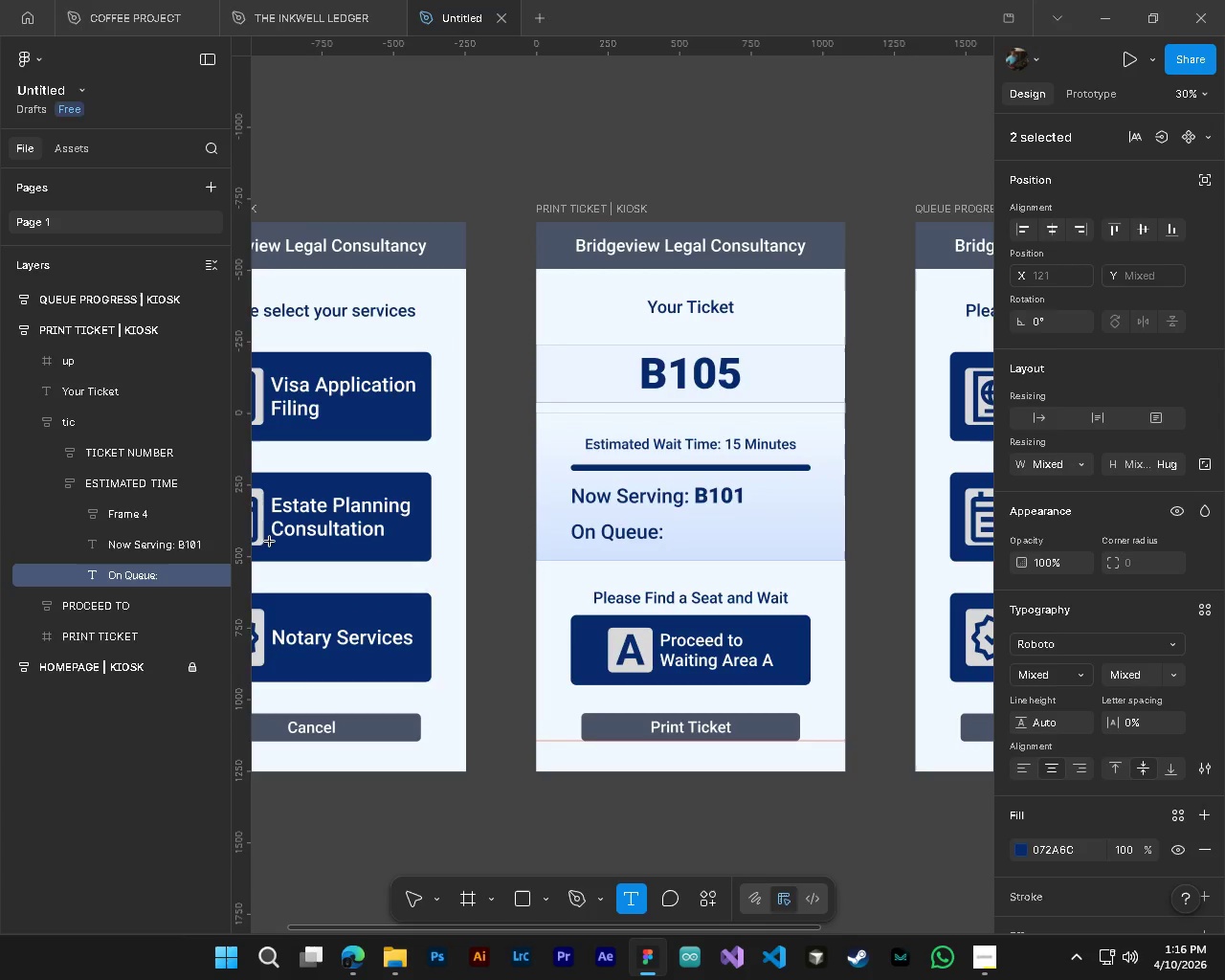 
hold_key(key=AltLeft, duration=0.48)
hold_key(key=ControlLeft, duration=0.45)
scroll: coordinate [268, 561], scroll_direction: up, amount: 2.0
 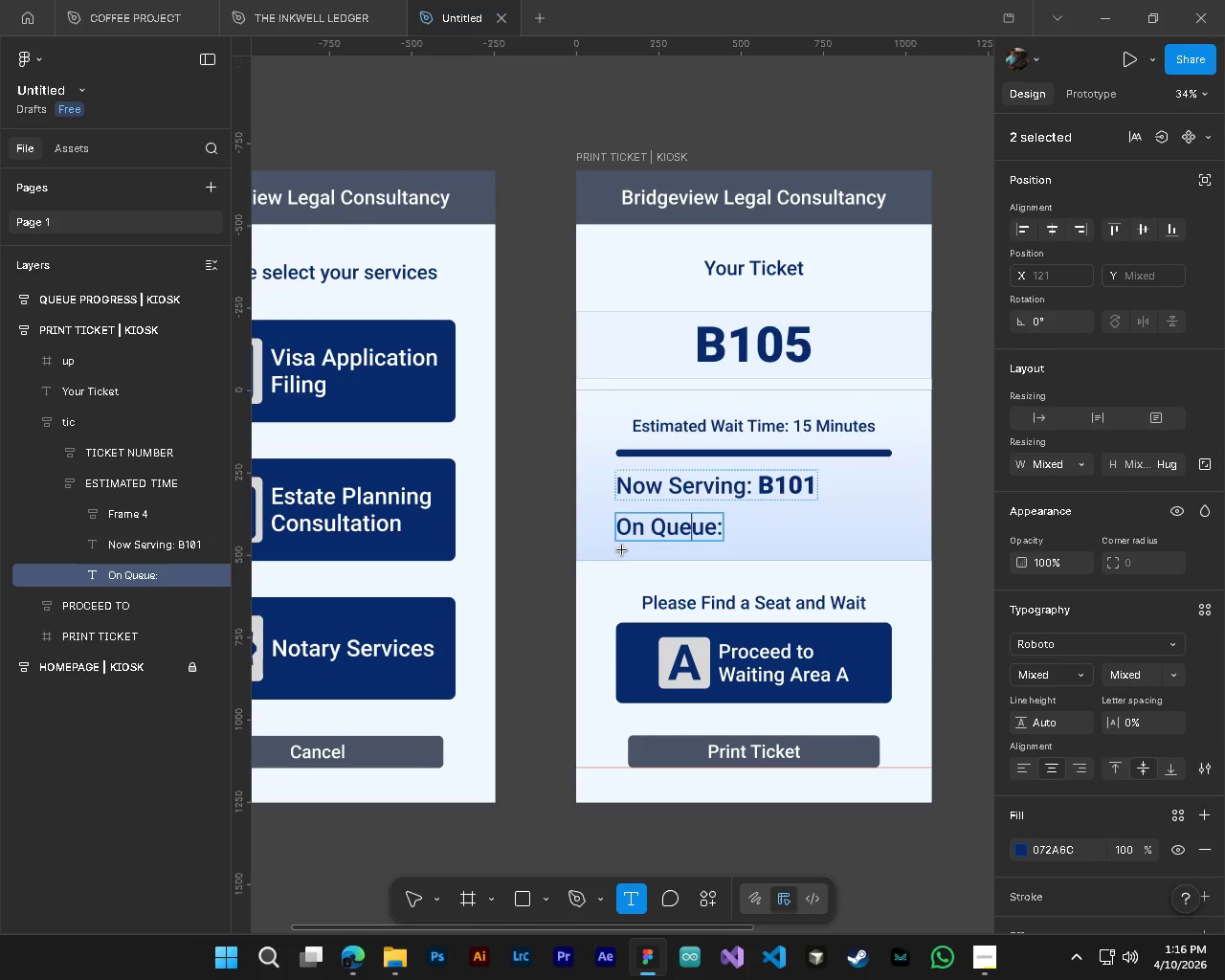 
key(End)
 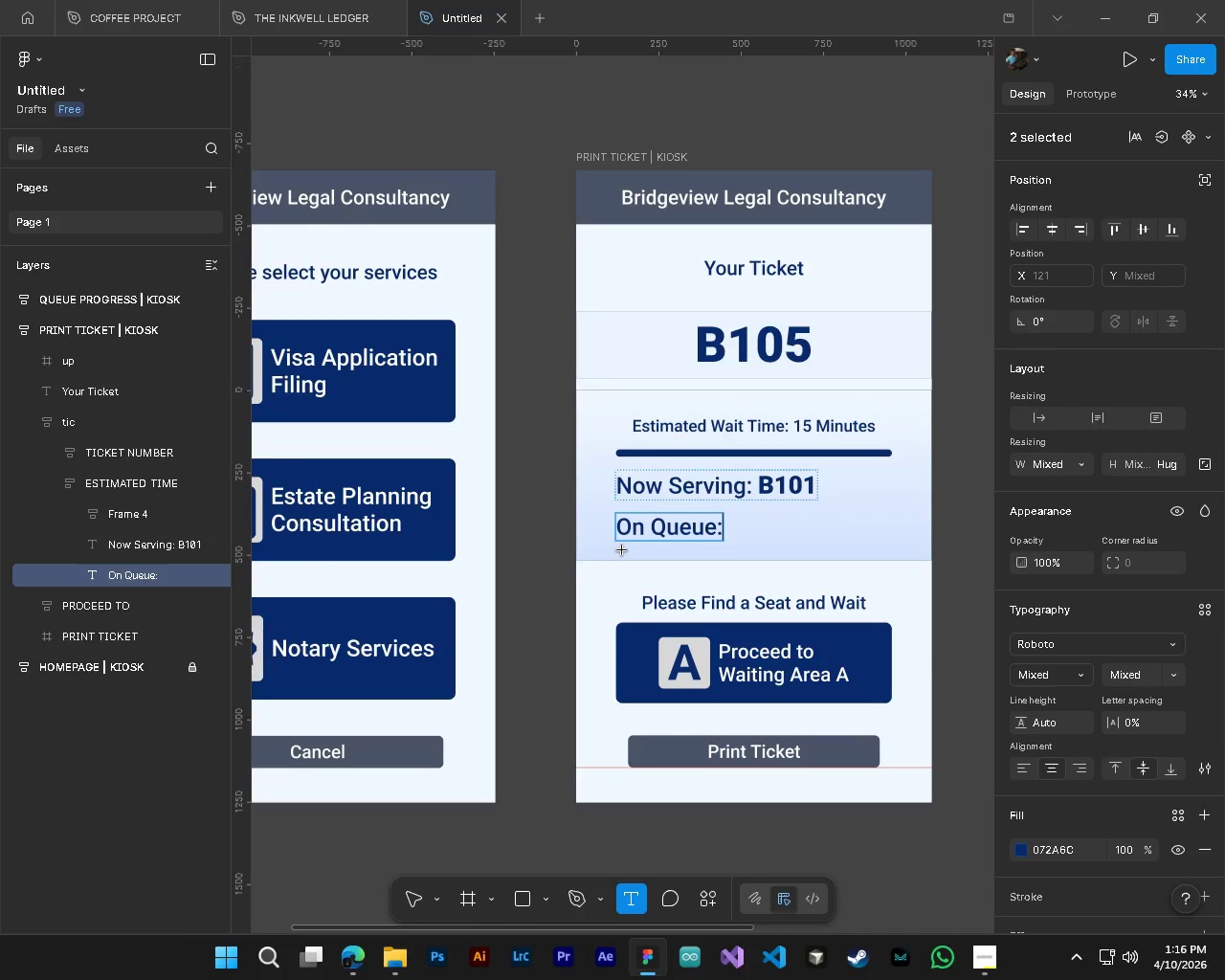 
key(S)
 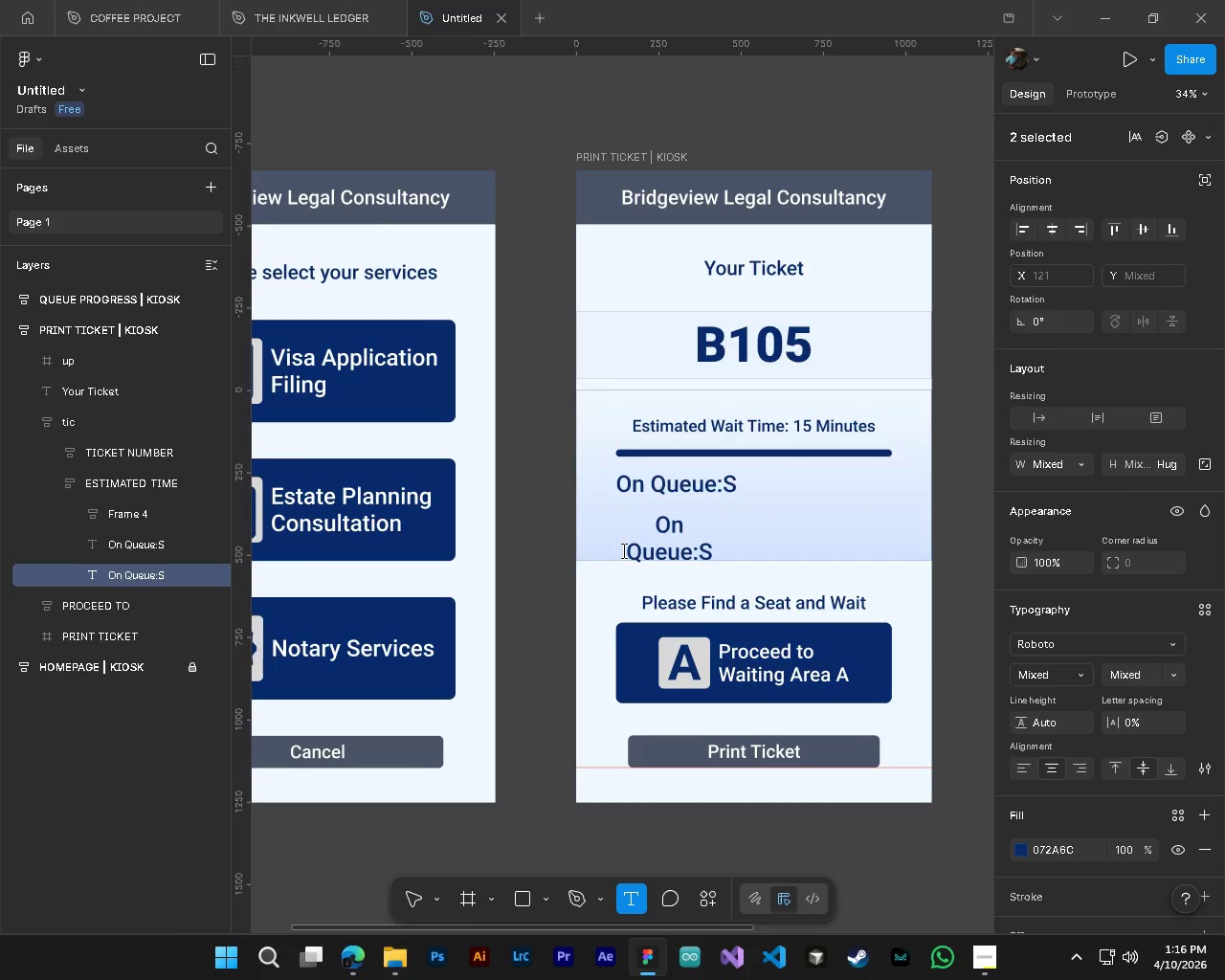 
key(Control+Z)
 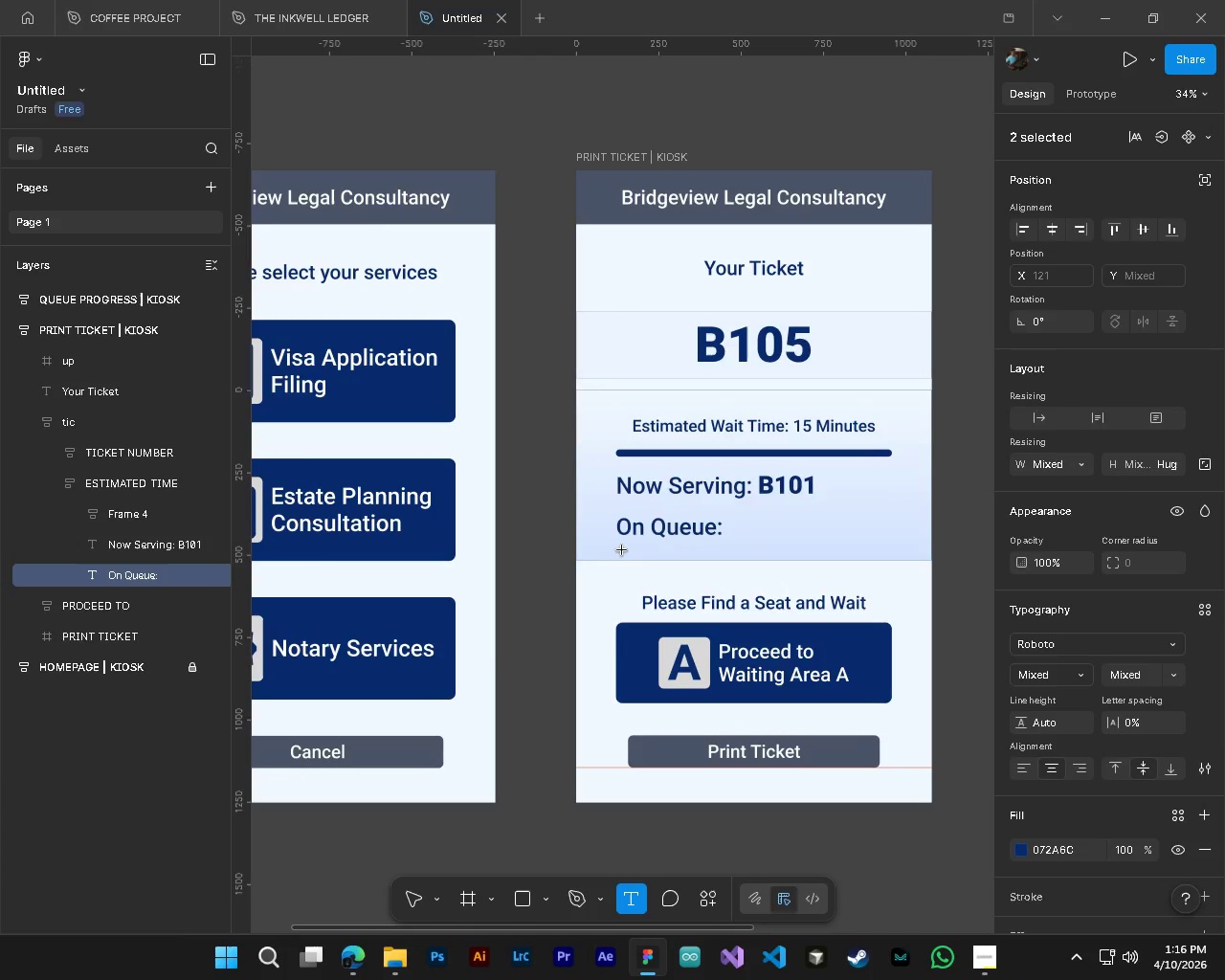 
key(Backspace)
 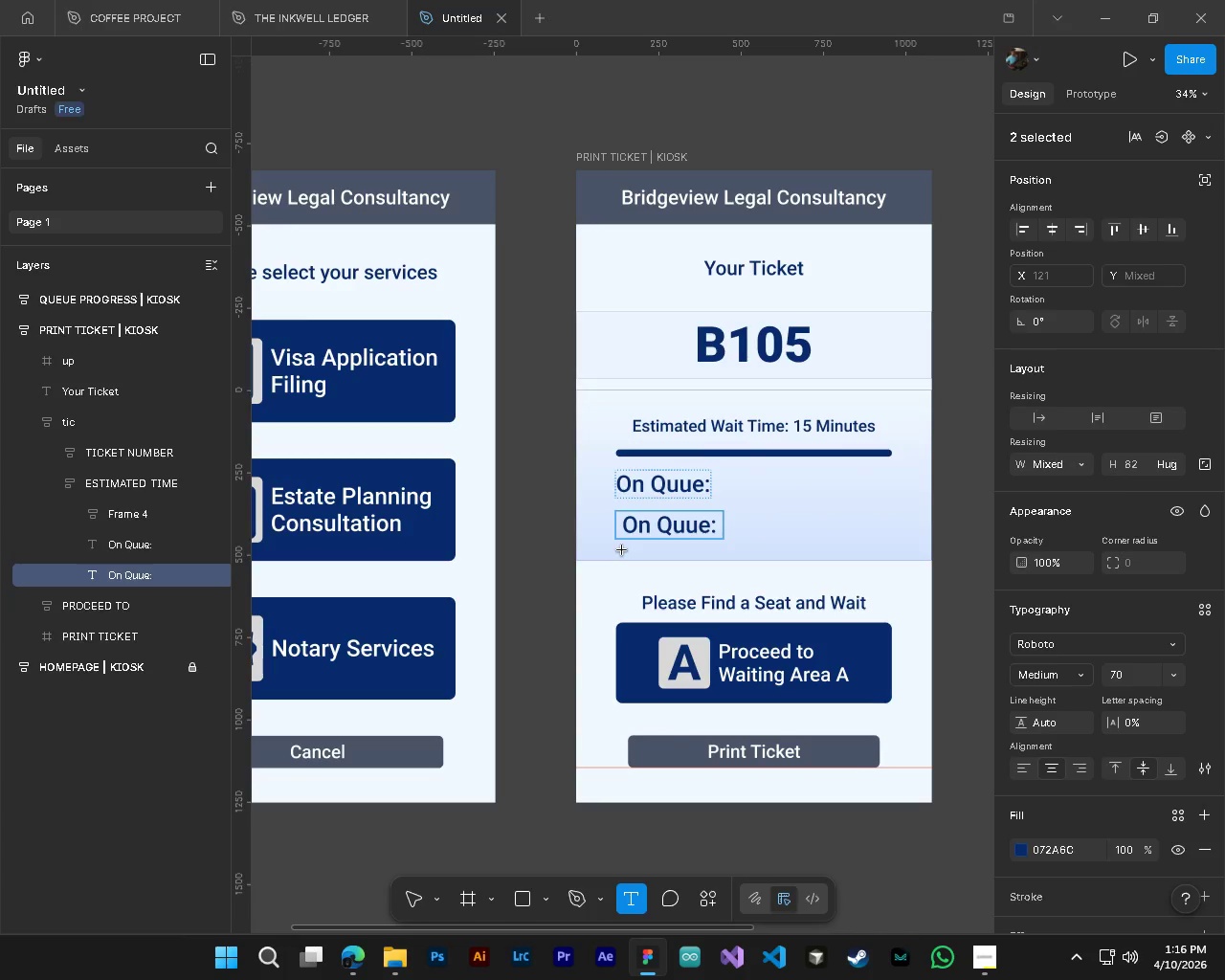 
key(Control+Z)
 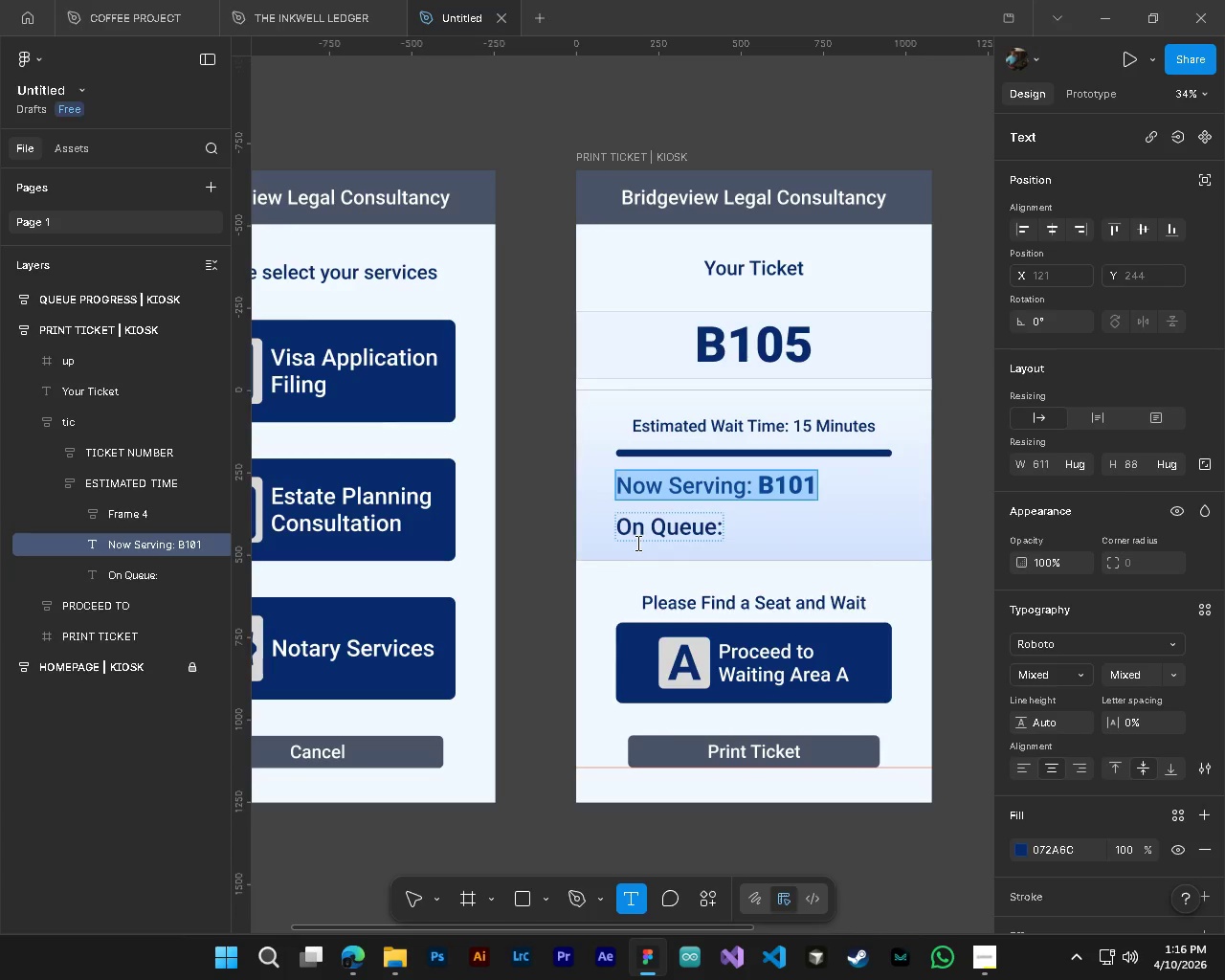 
key(Control+Z)
 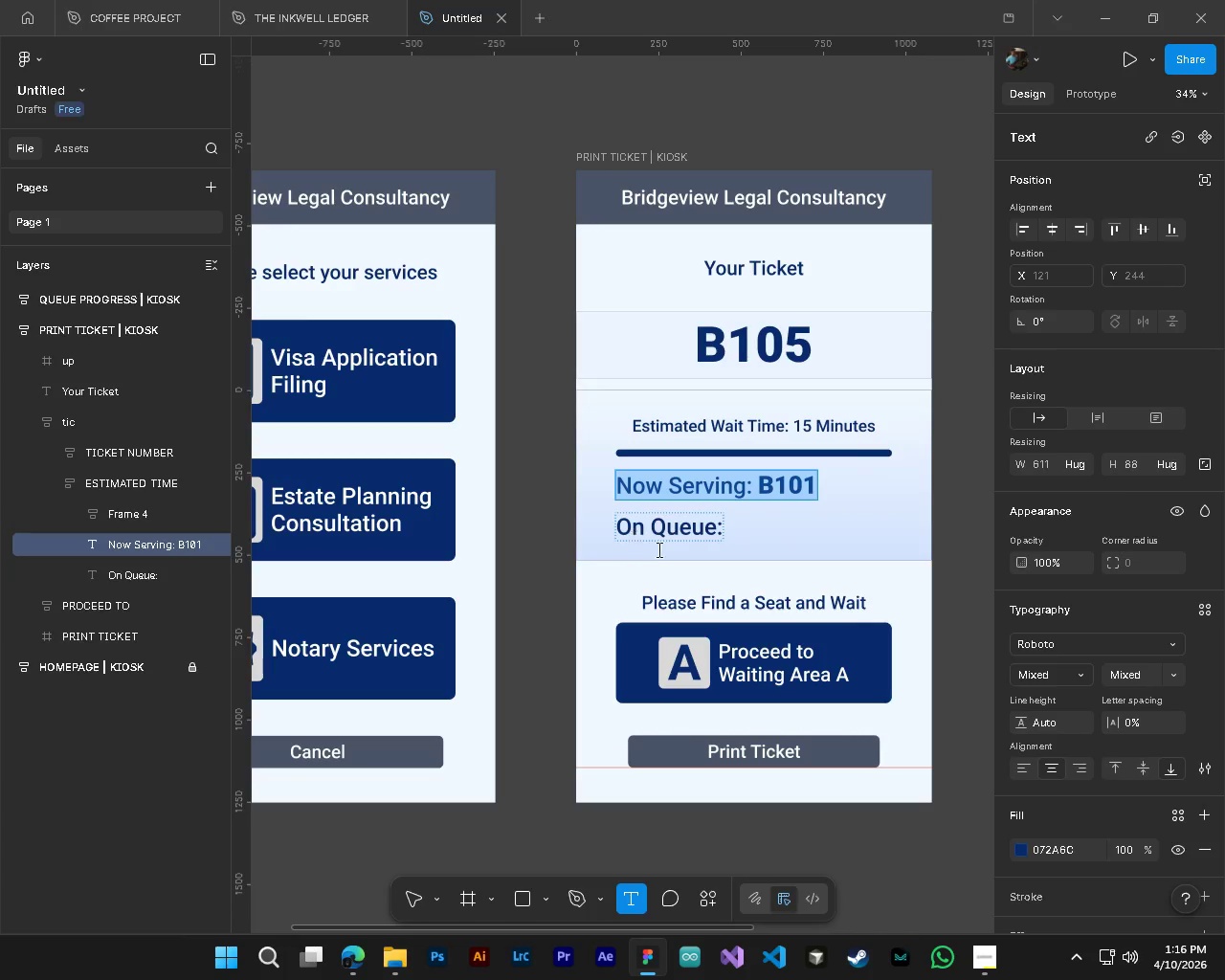 
hold_key(key=ShiftLeft, duration=0.5)
scroll: coordinate [755, 632], scroll_direction: down, amount: 3.0
 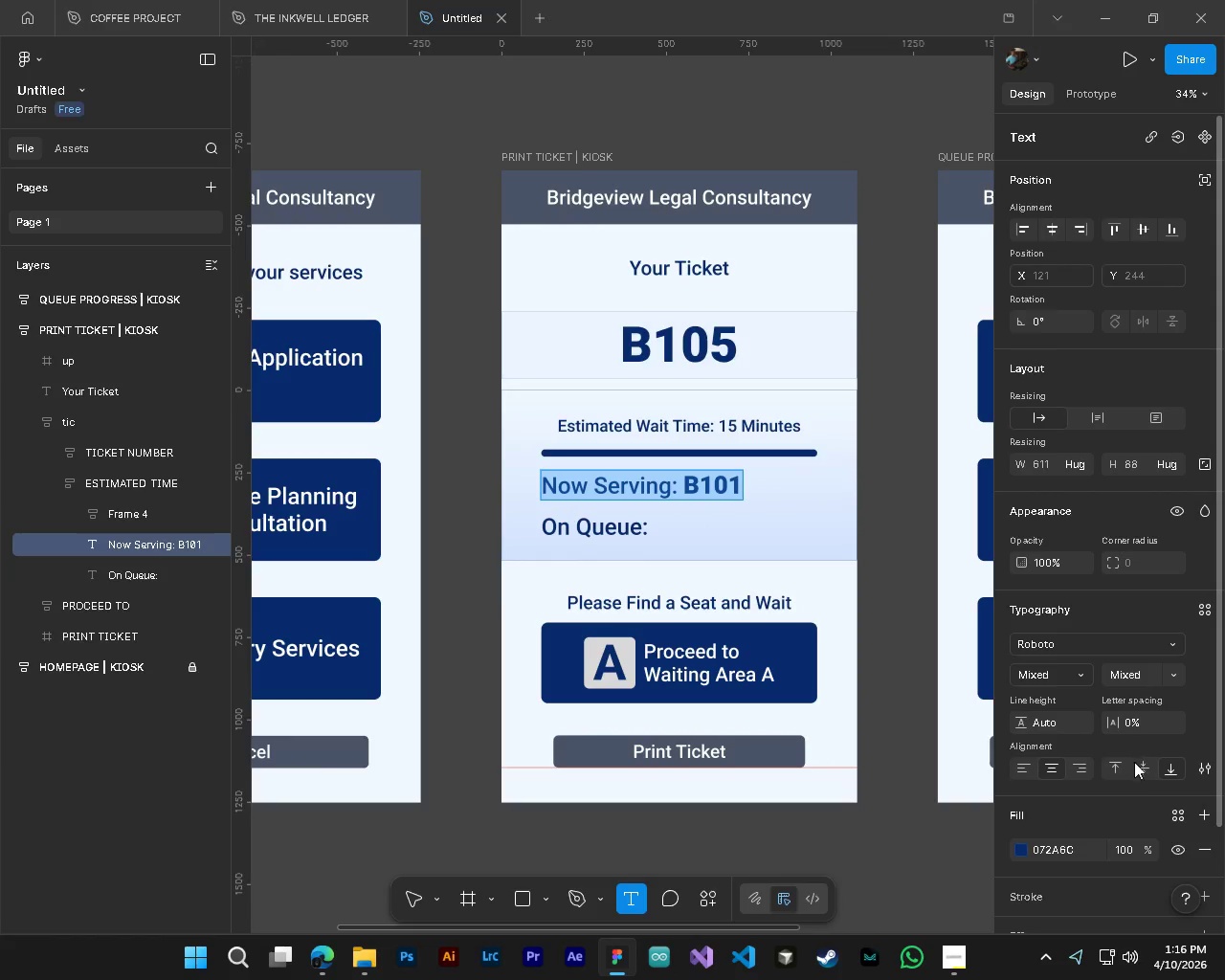 
left_click([1147, 768])
 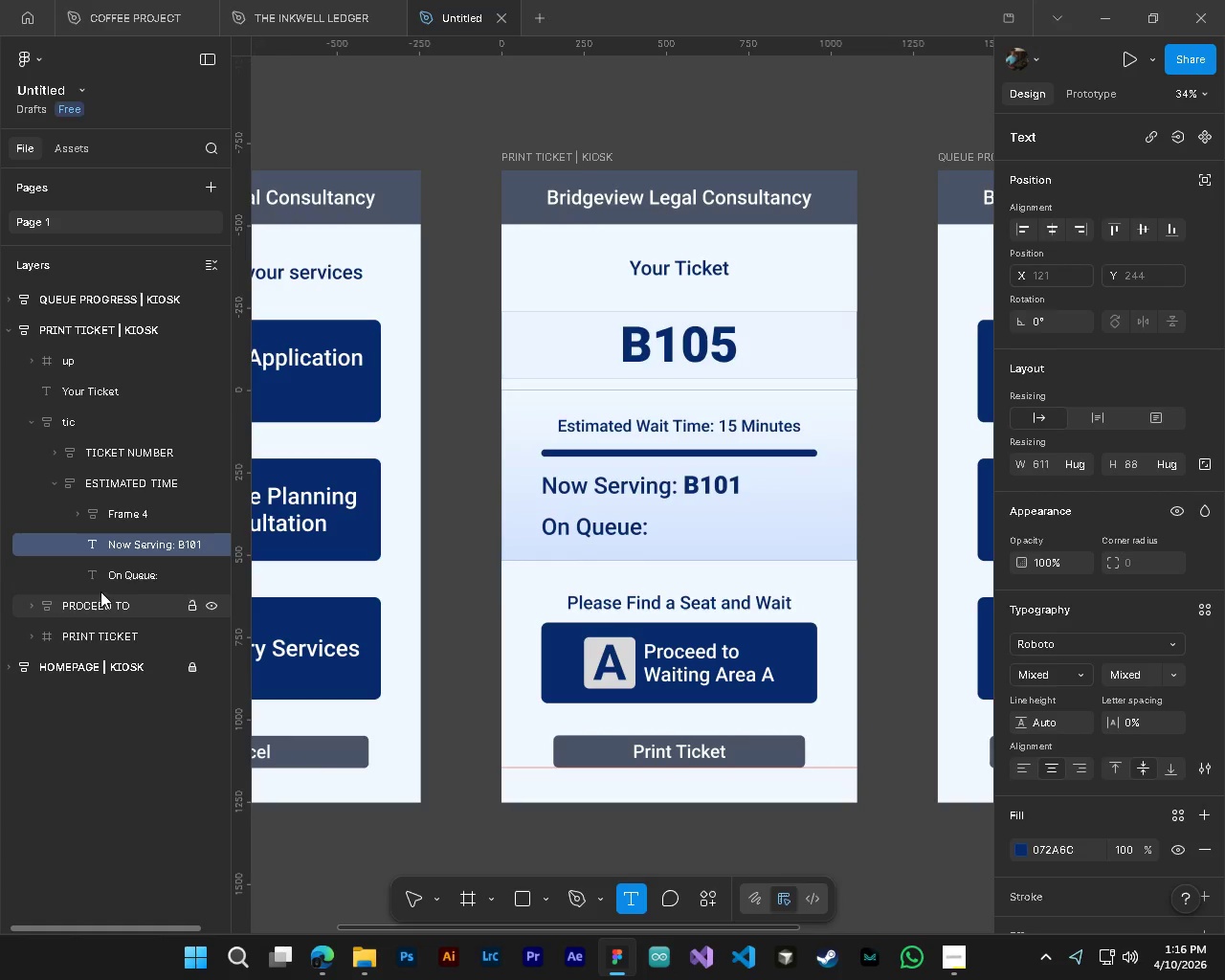 
left_click([99, 581])
 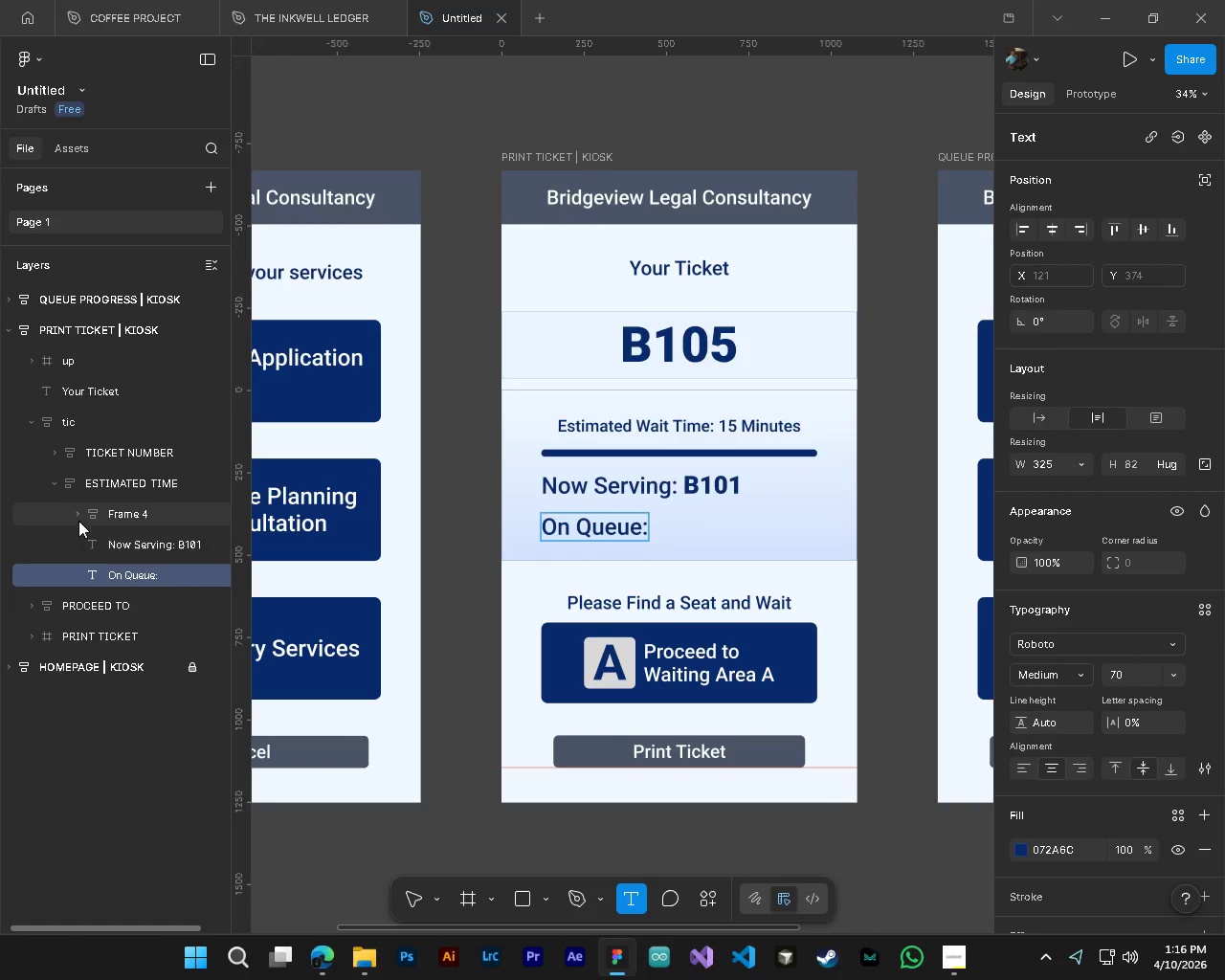 
left_click([74, 517])
 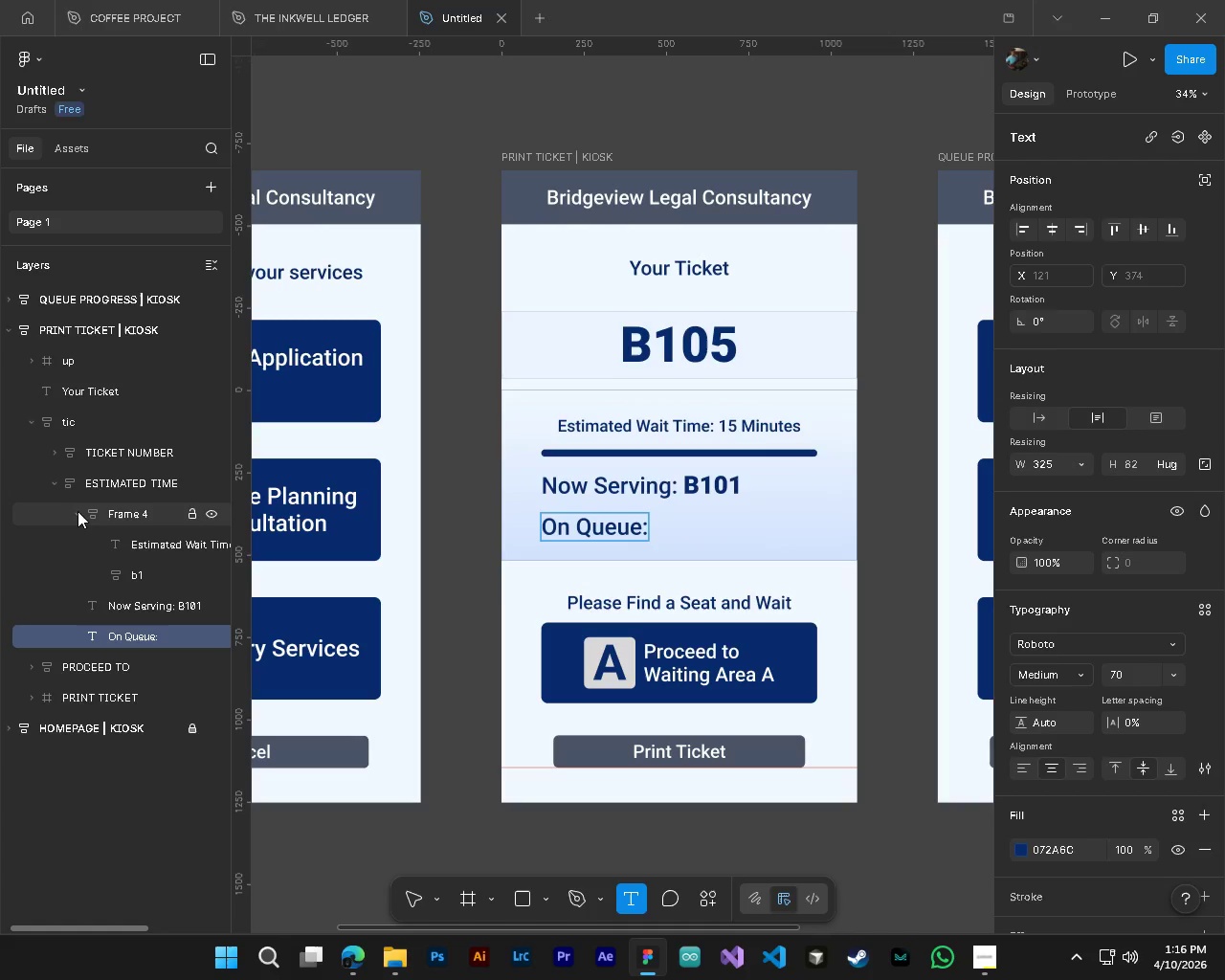 
left_click([151, 573])
 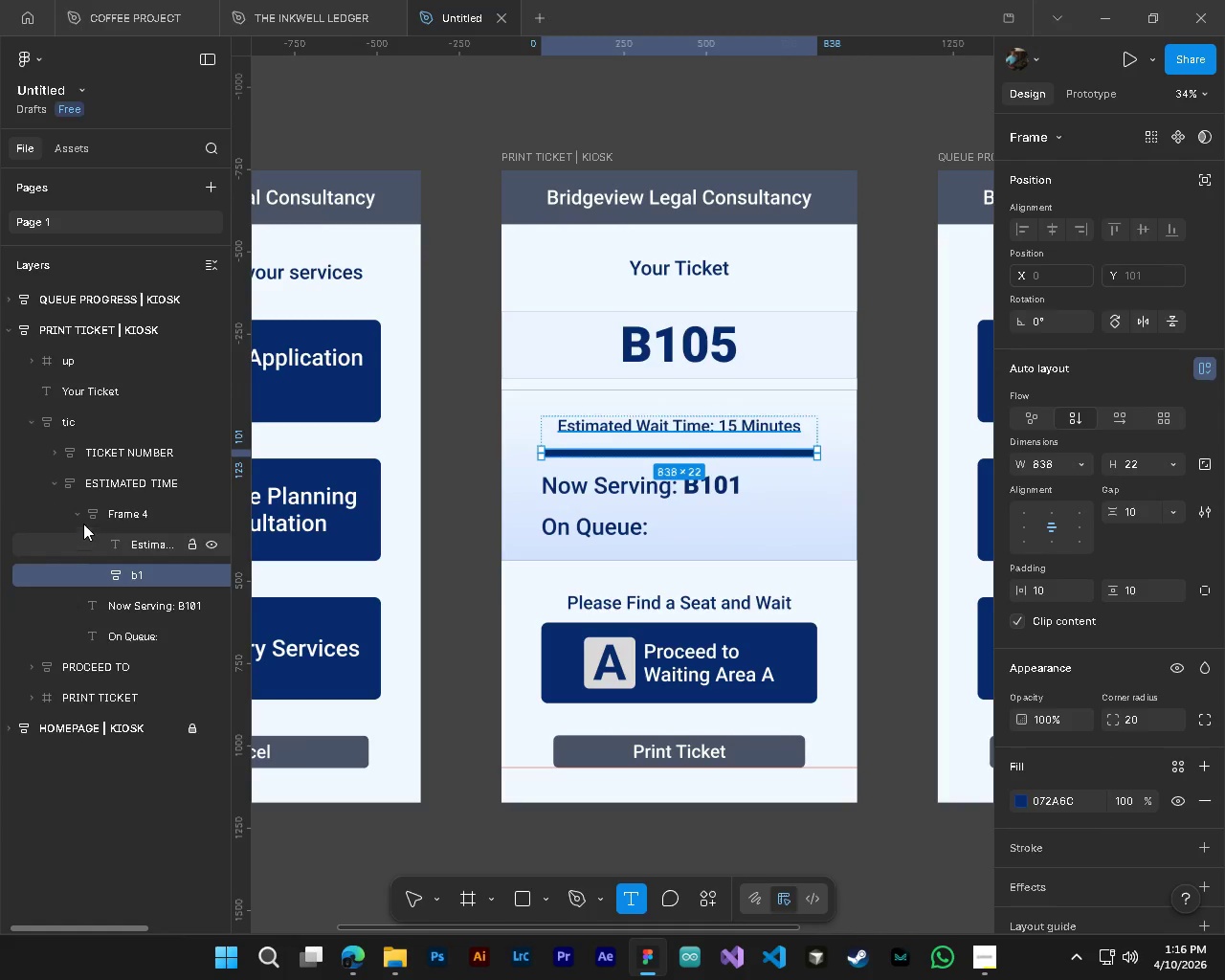 
left_click([75, 513])
 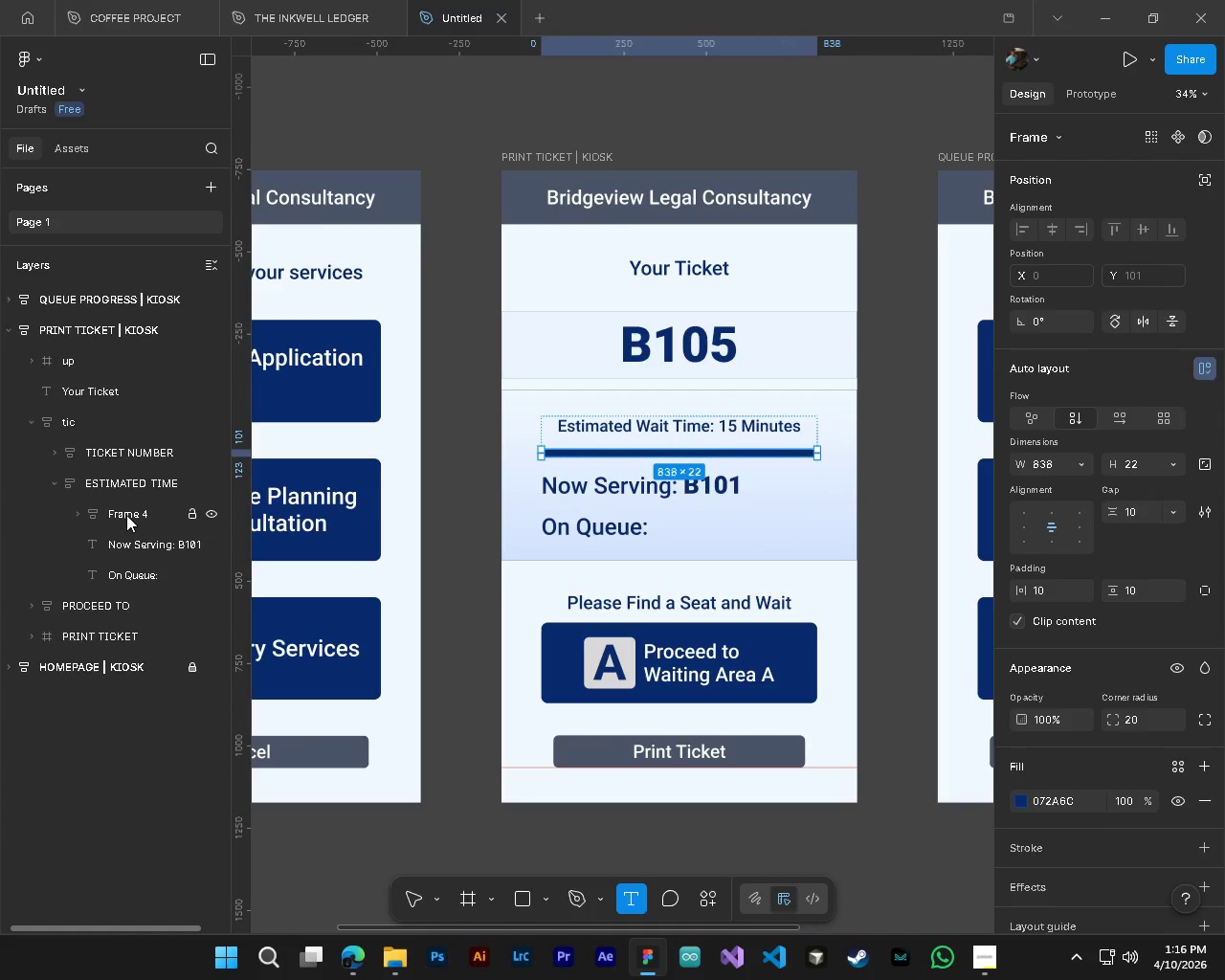 
double_click([126, 515])
 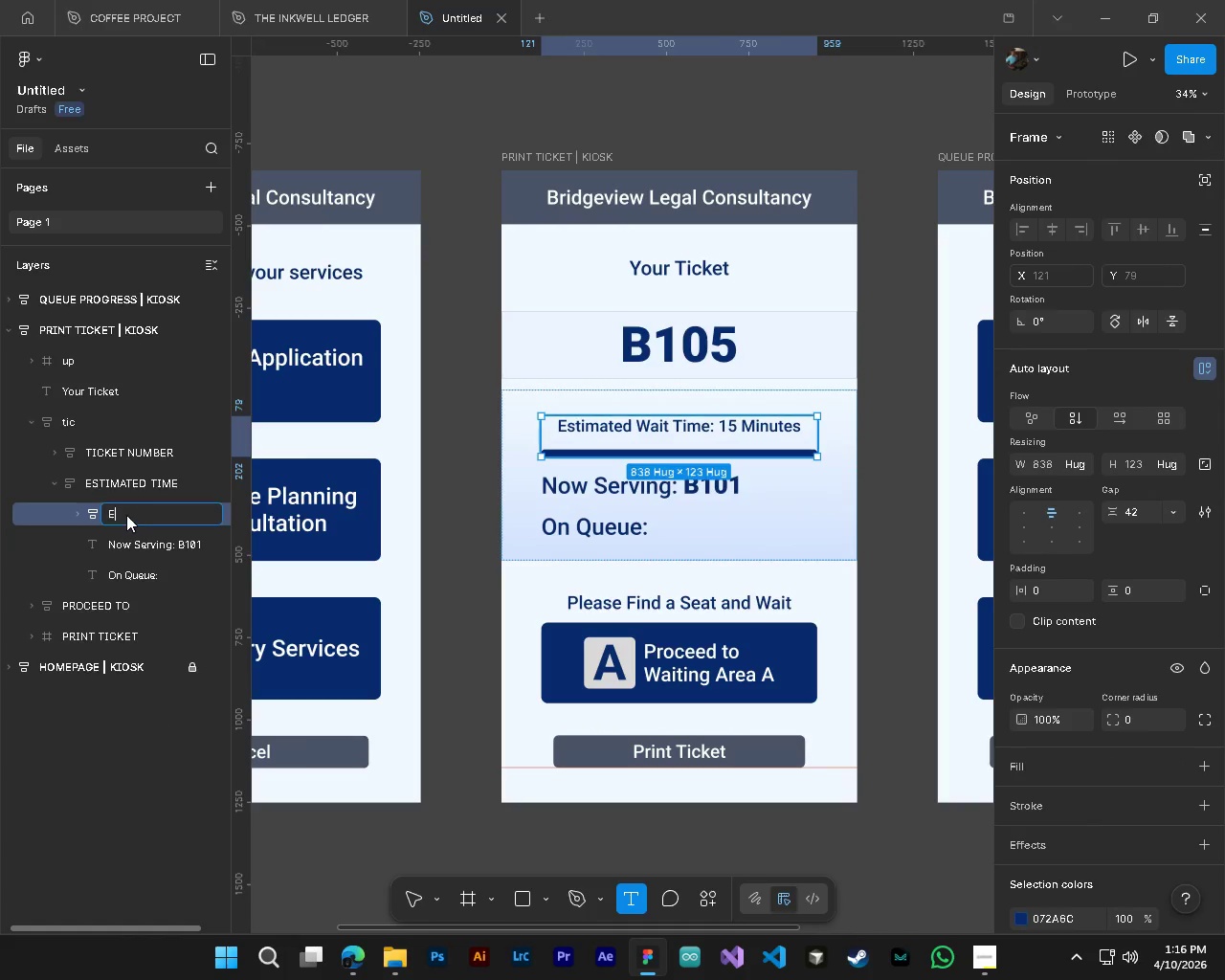 
type(E)
key(Backspace)
type(15 MINS)
 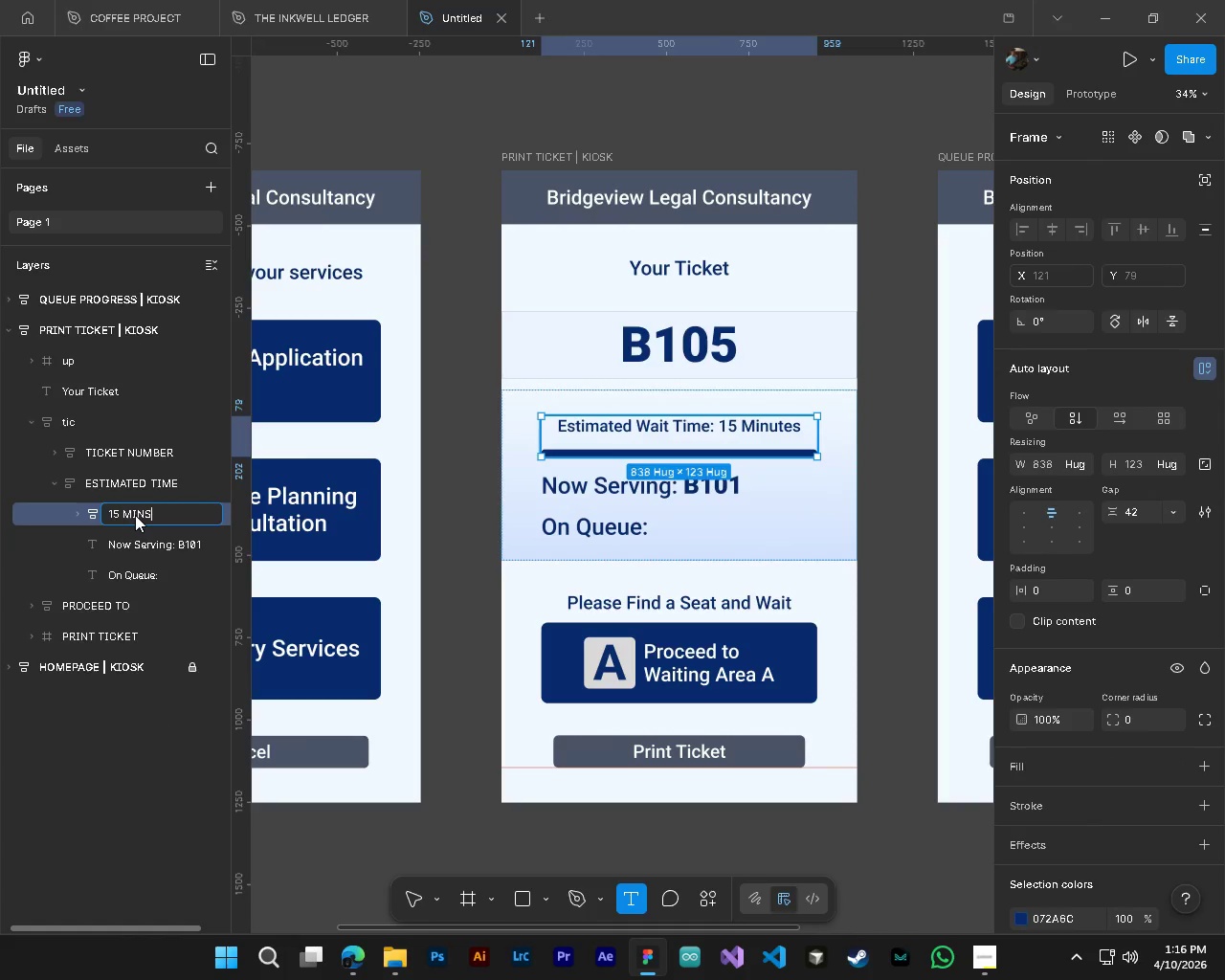 
key(Enter)
 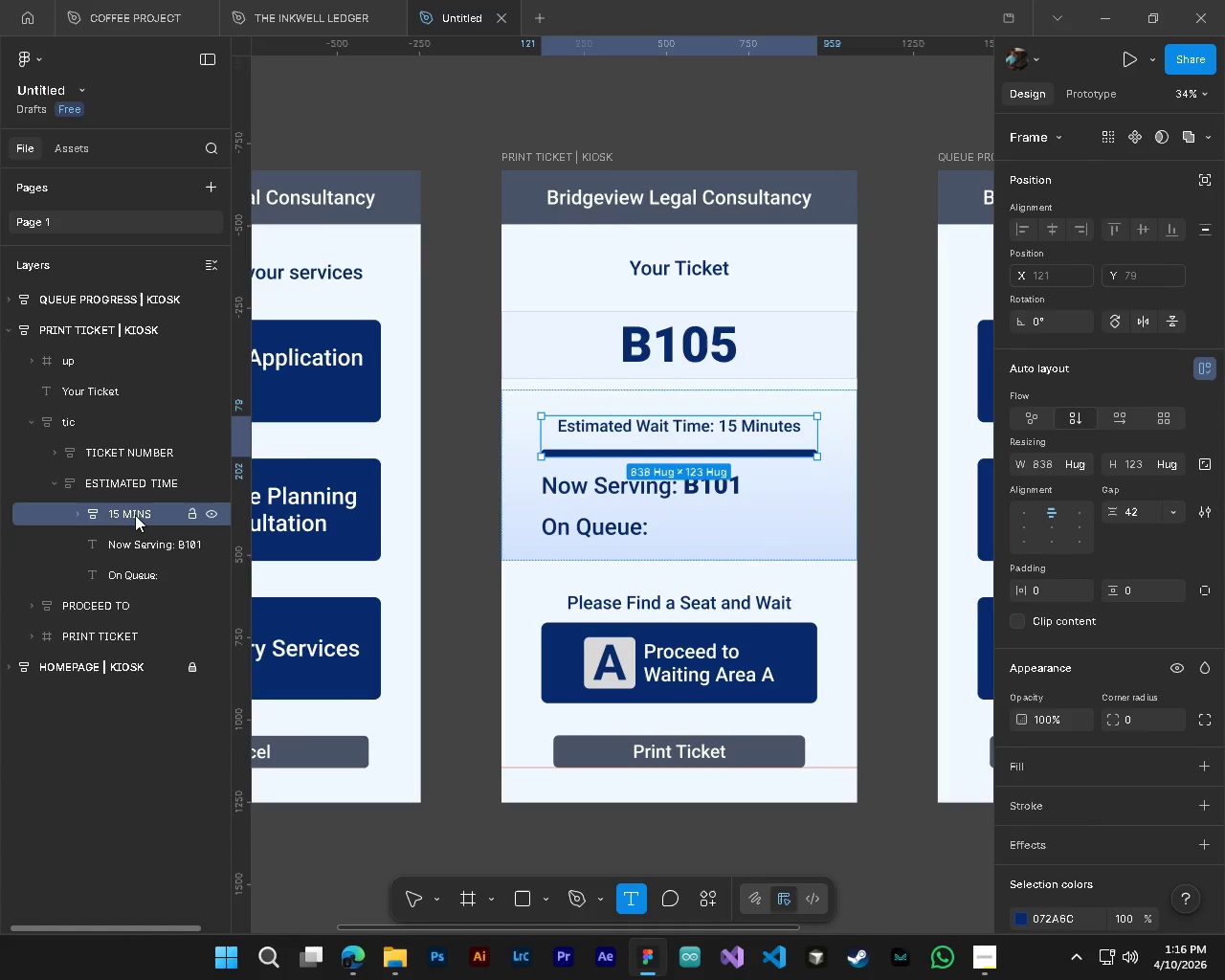 
key(Control+S)
 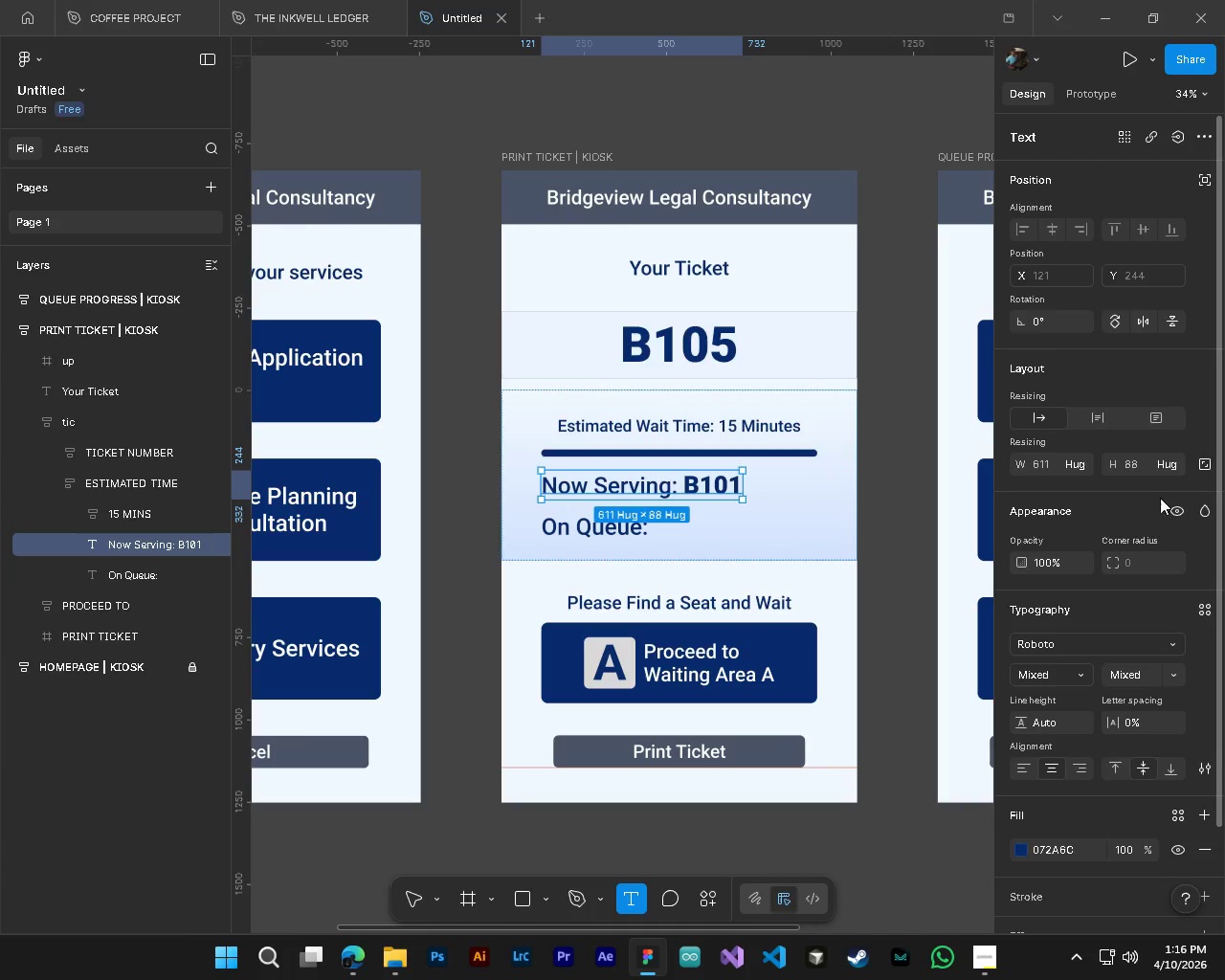 
wait(5.2)
 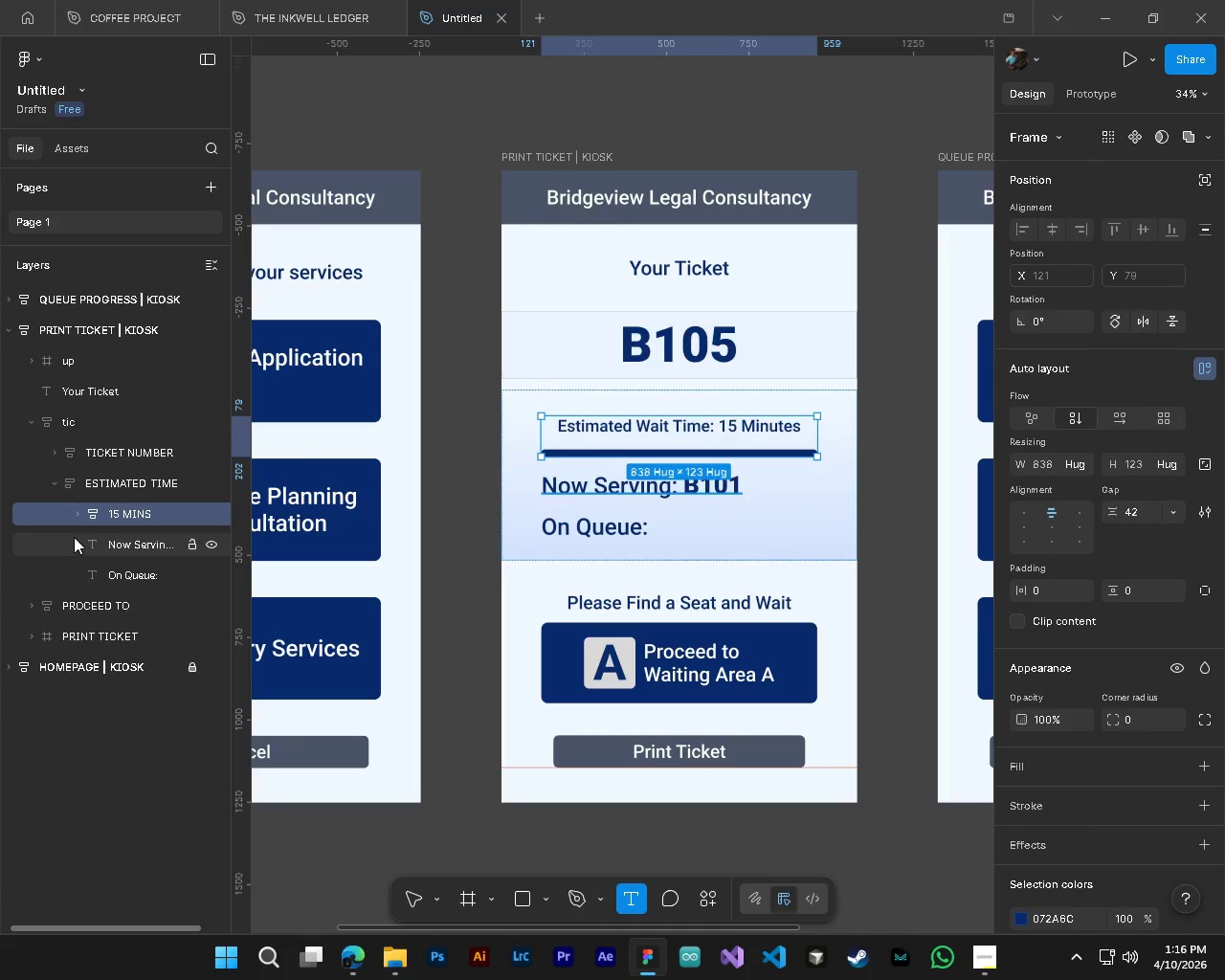 
scroll: coordinate [1162, 529], scroll_direction: up, amount: 2.0
 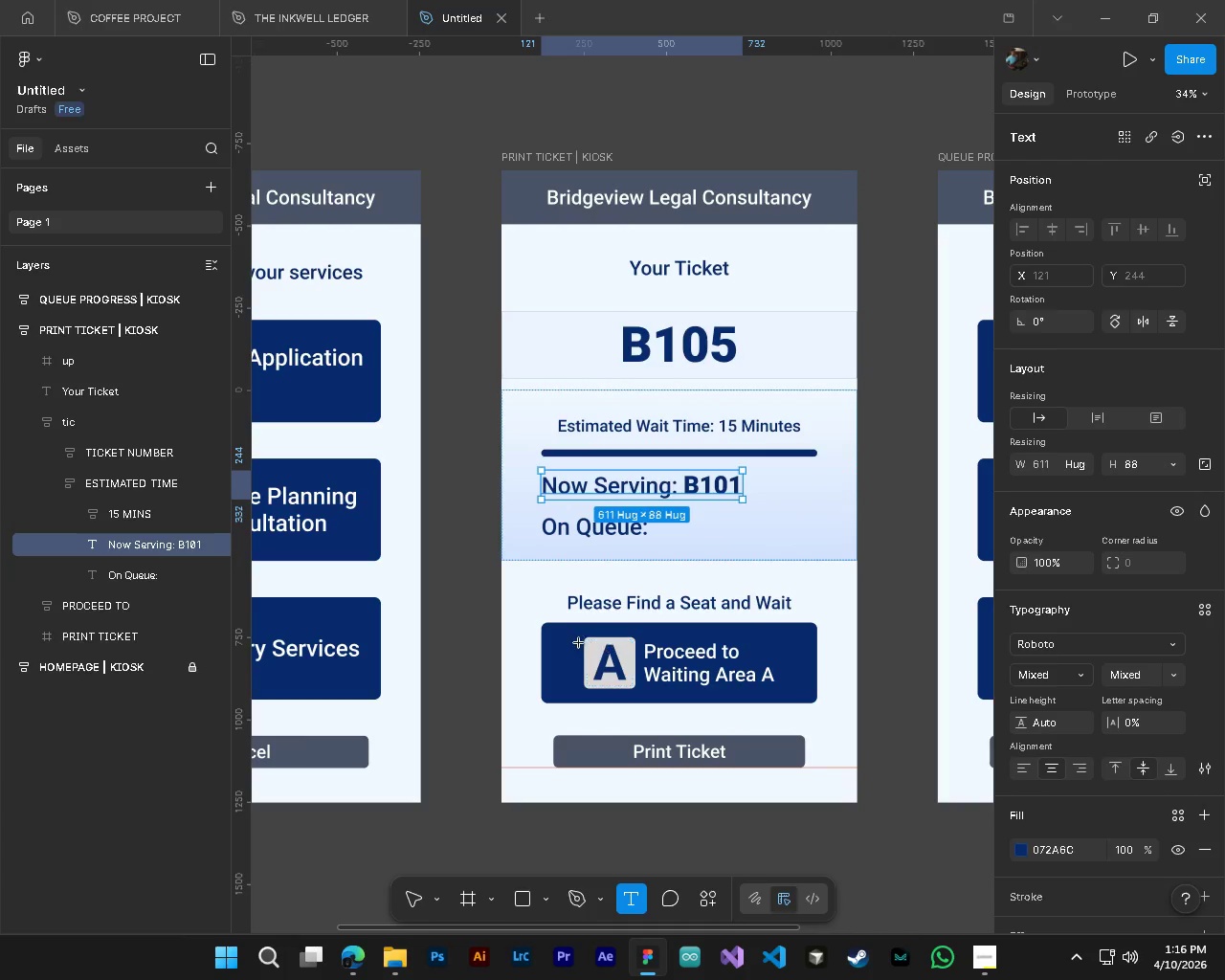 
key(CapsLock)
 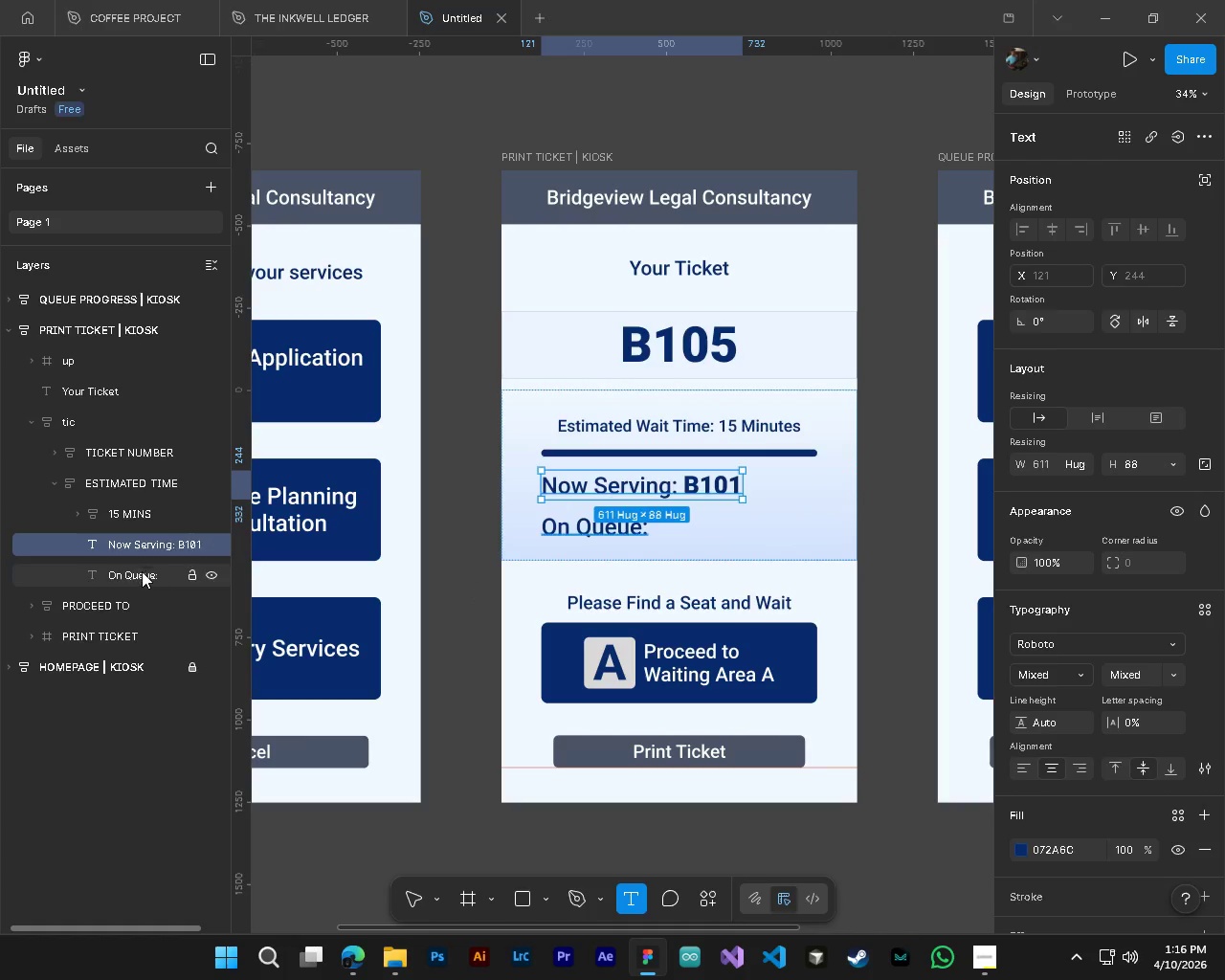 
left_click([138, 574])
 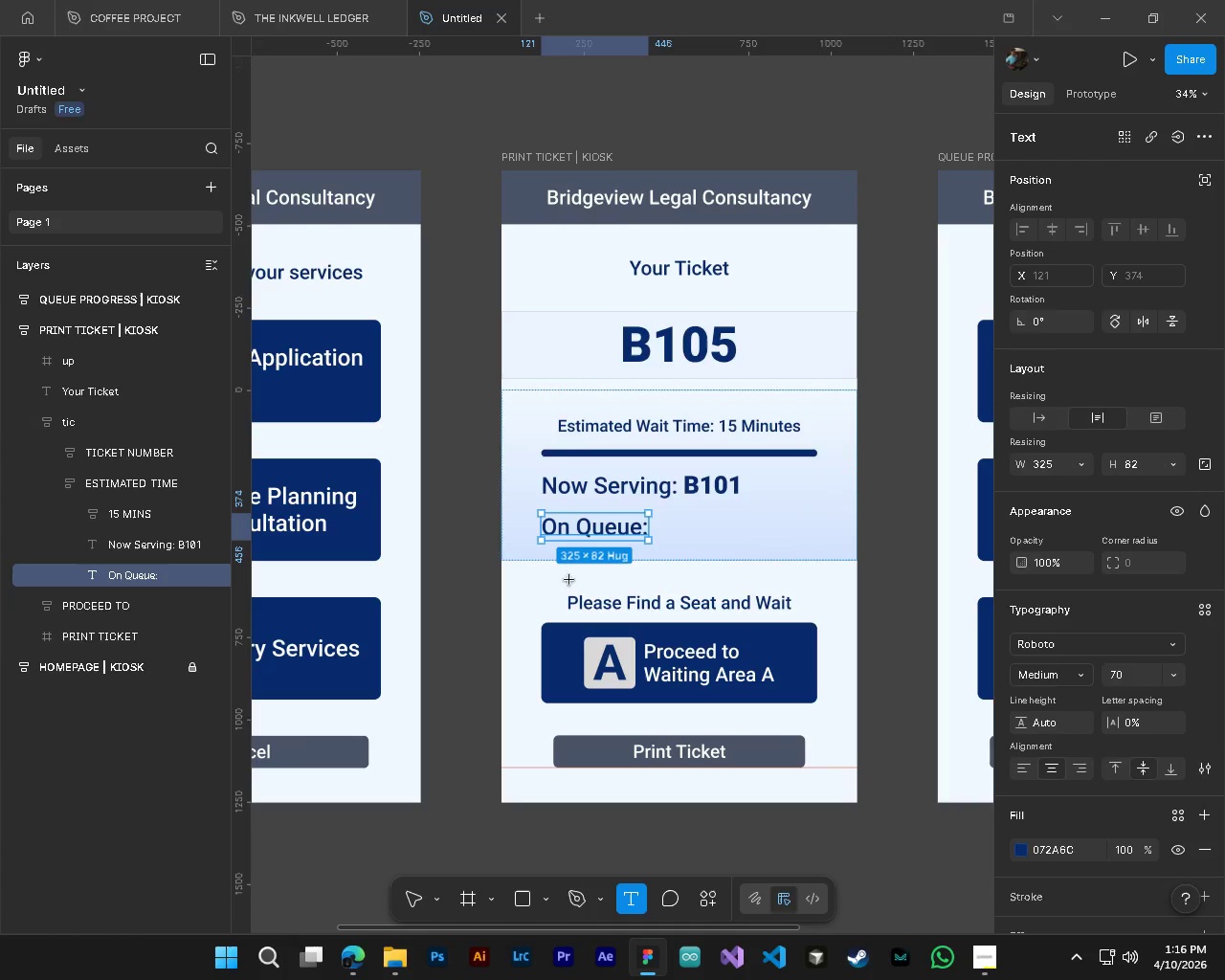 
hold_key(key=ControlLeft, duration=0.55)
hold_key(key=AltLeft, duration=0.5)
scroll: coordinate [700, 580], scroll_direction: up, amount: 4.0
 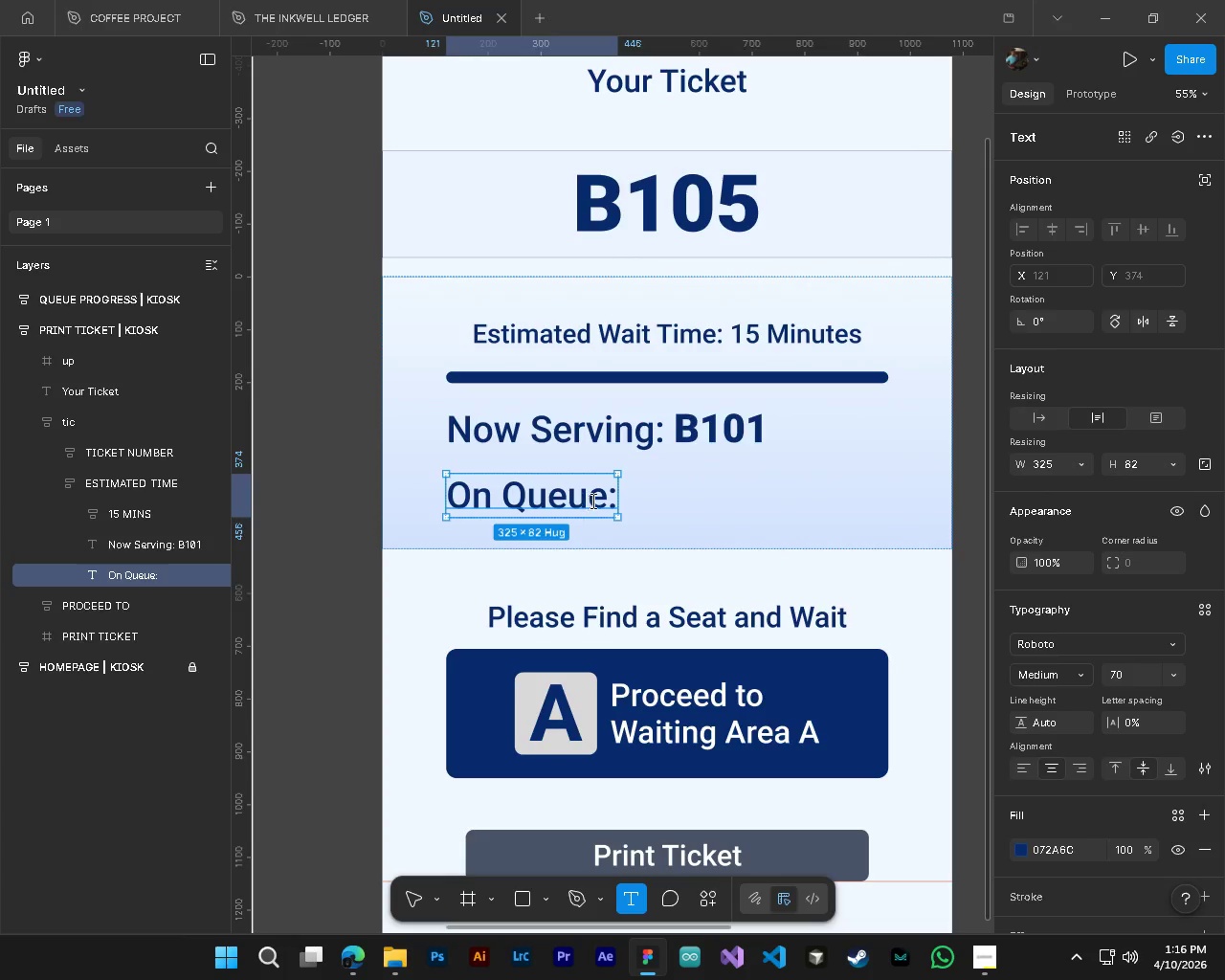 
left_click([591, 501])
 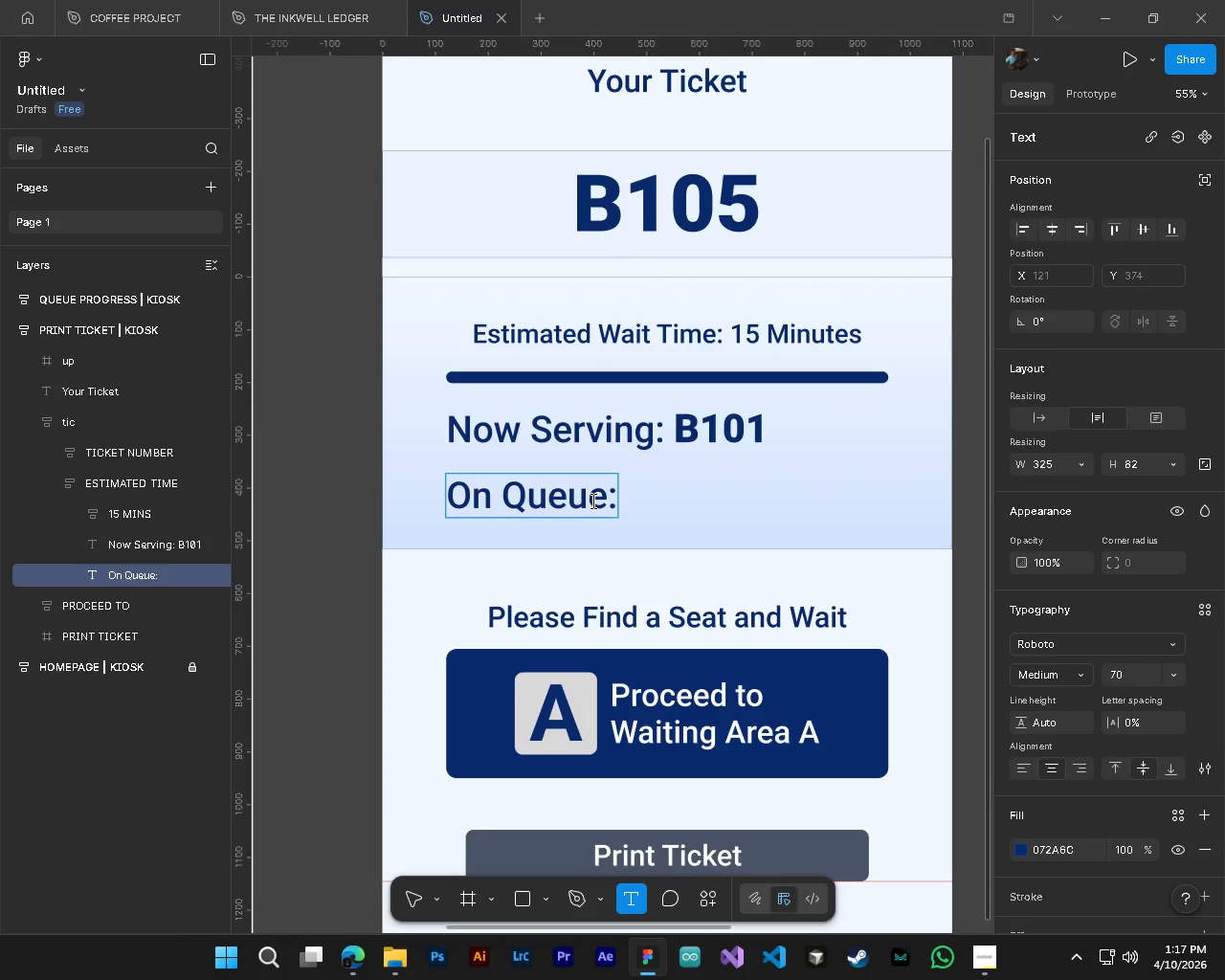 
key(End)
 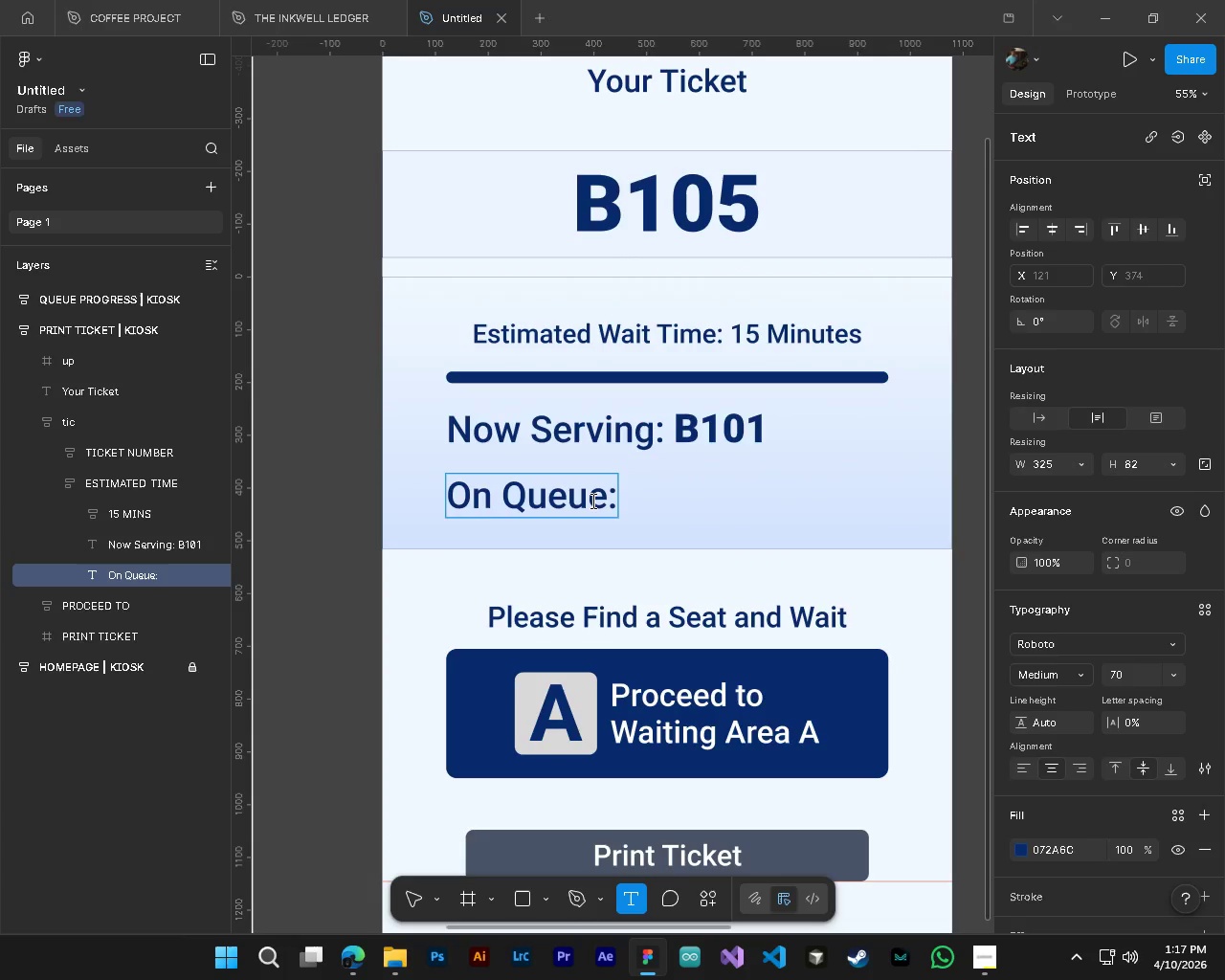 
key(ArrowRight)
 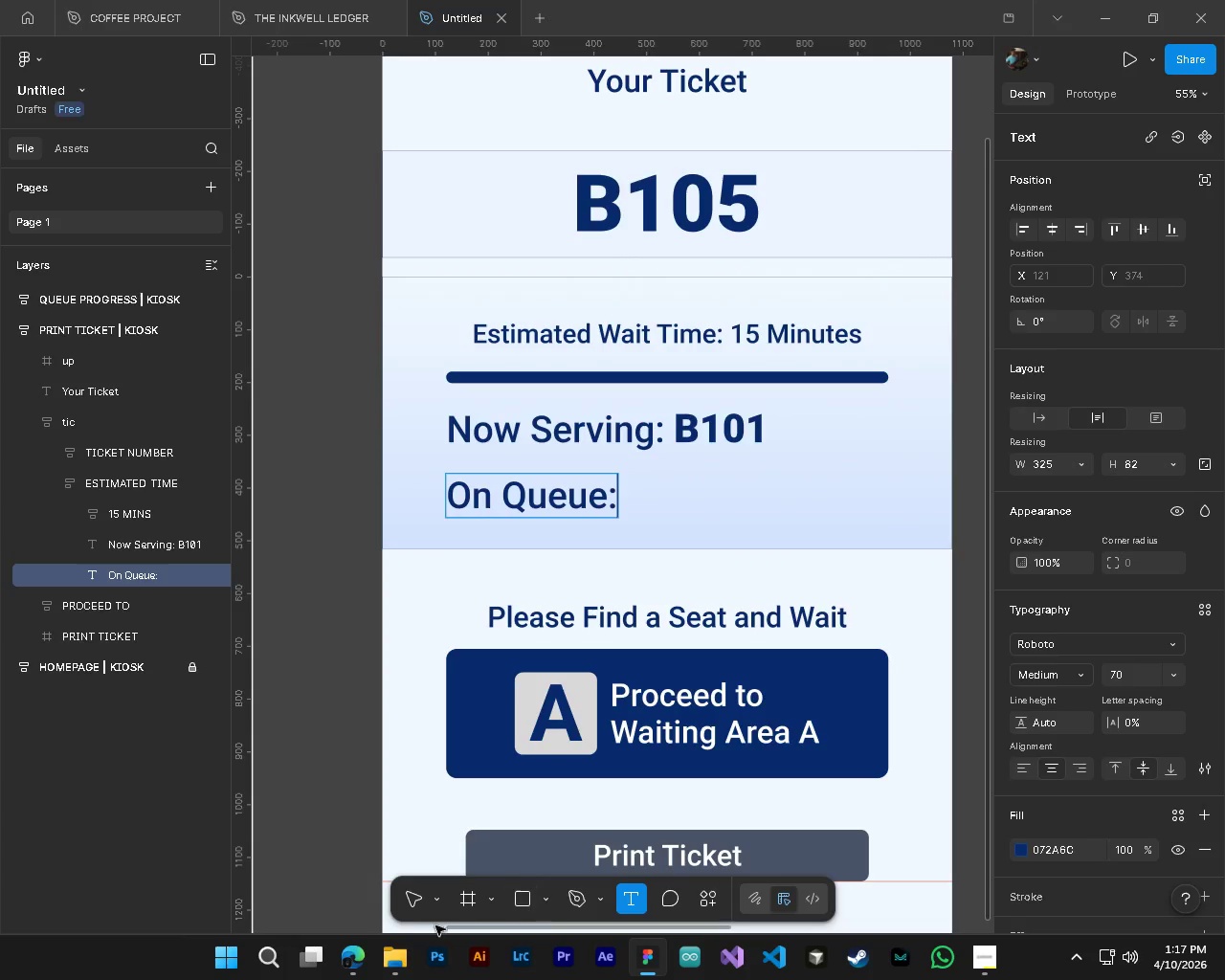 
left_click([412, 902])
 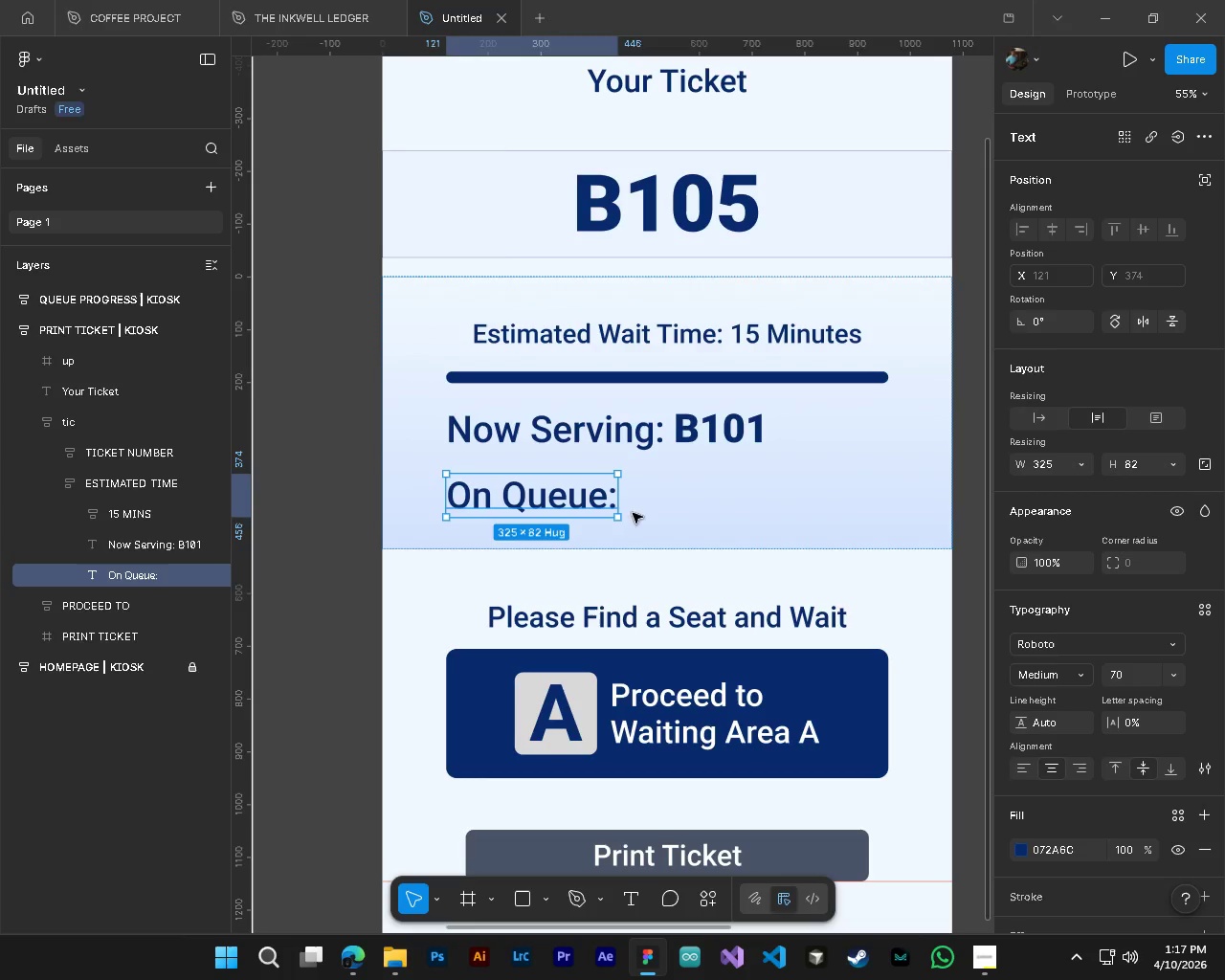 
left_click_drag(start_coordinate=[623, 502], to_coordinate=[631, 502])
 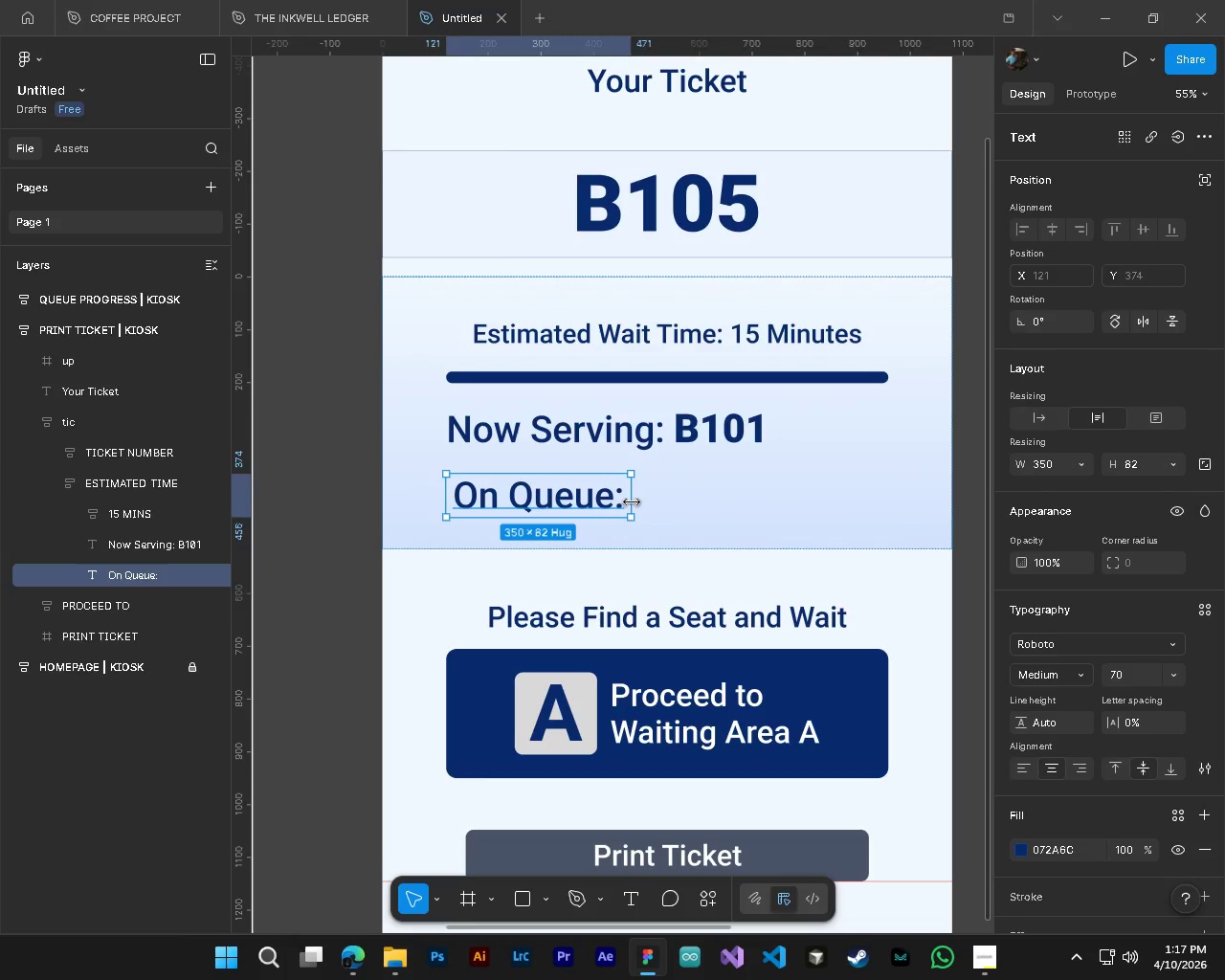 
key(Control+ControlLeft)
 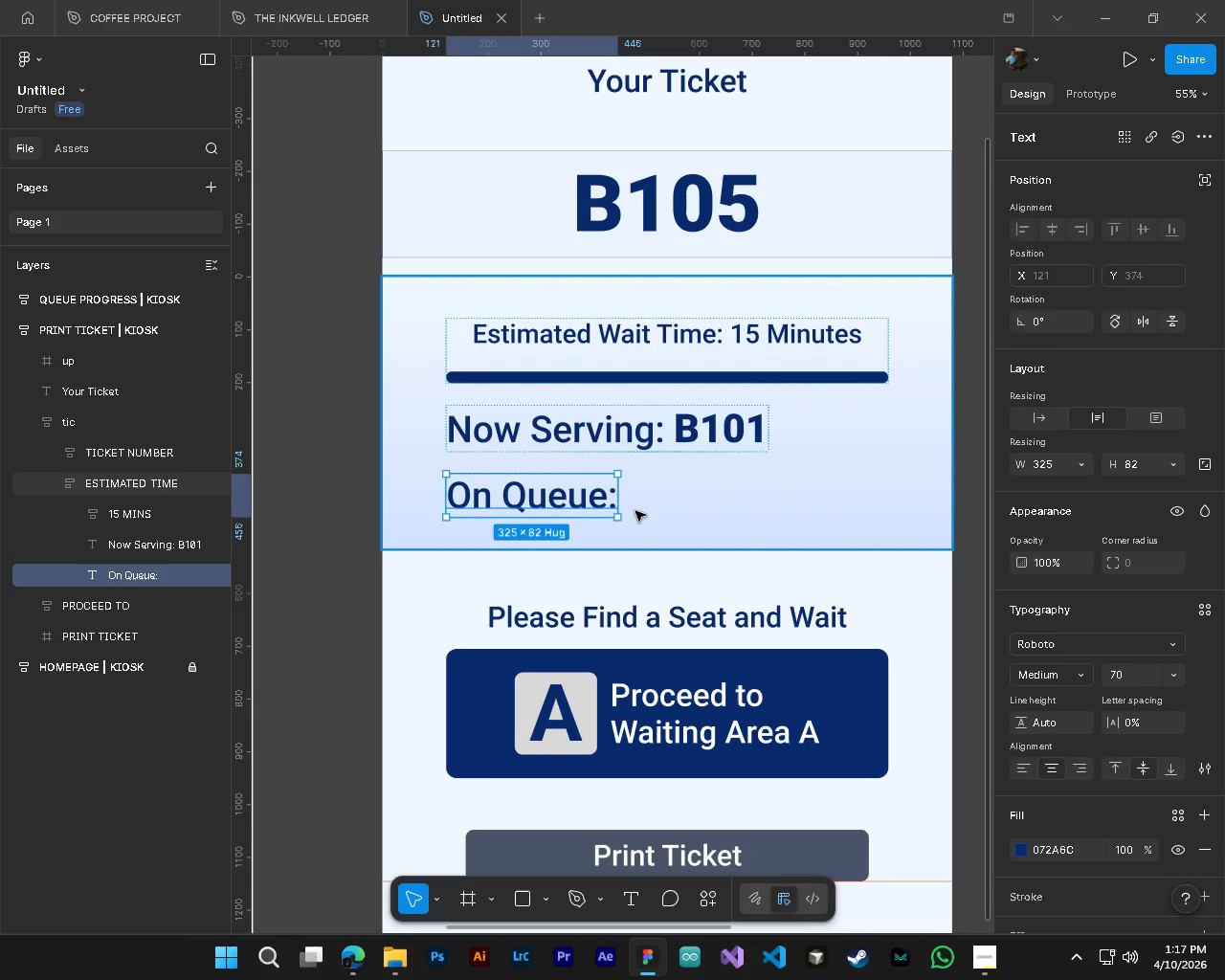 
key(Control+Z)
 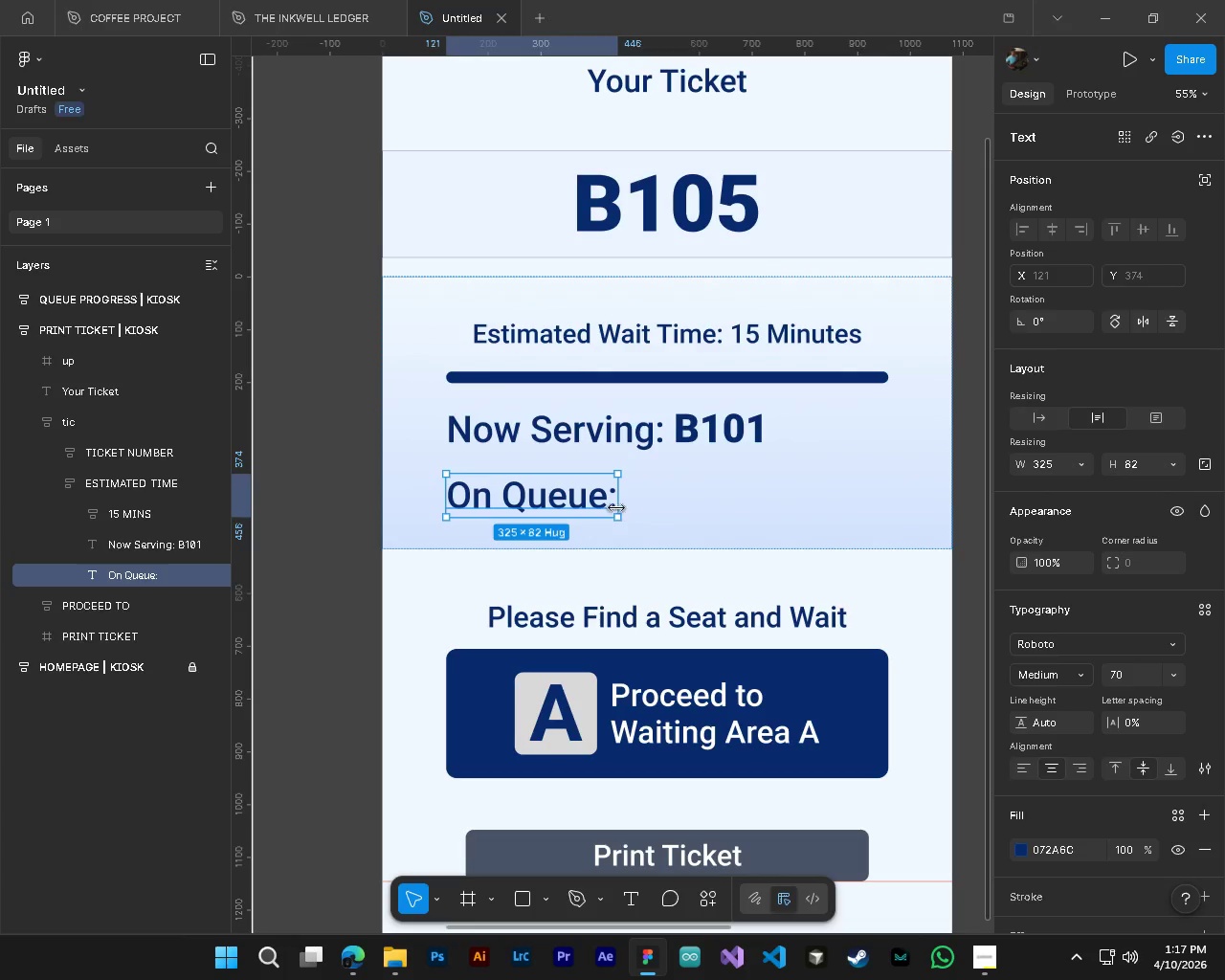 
key(T)
 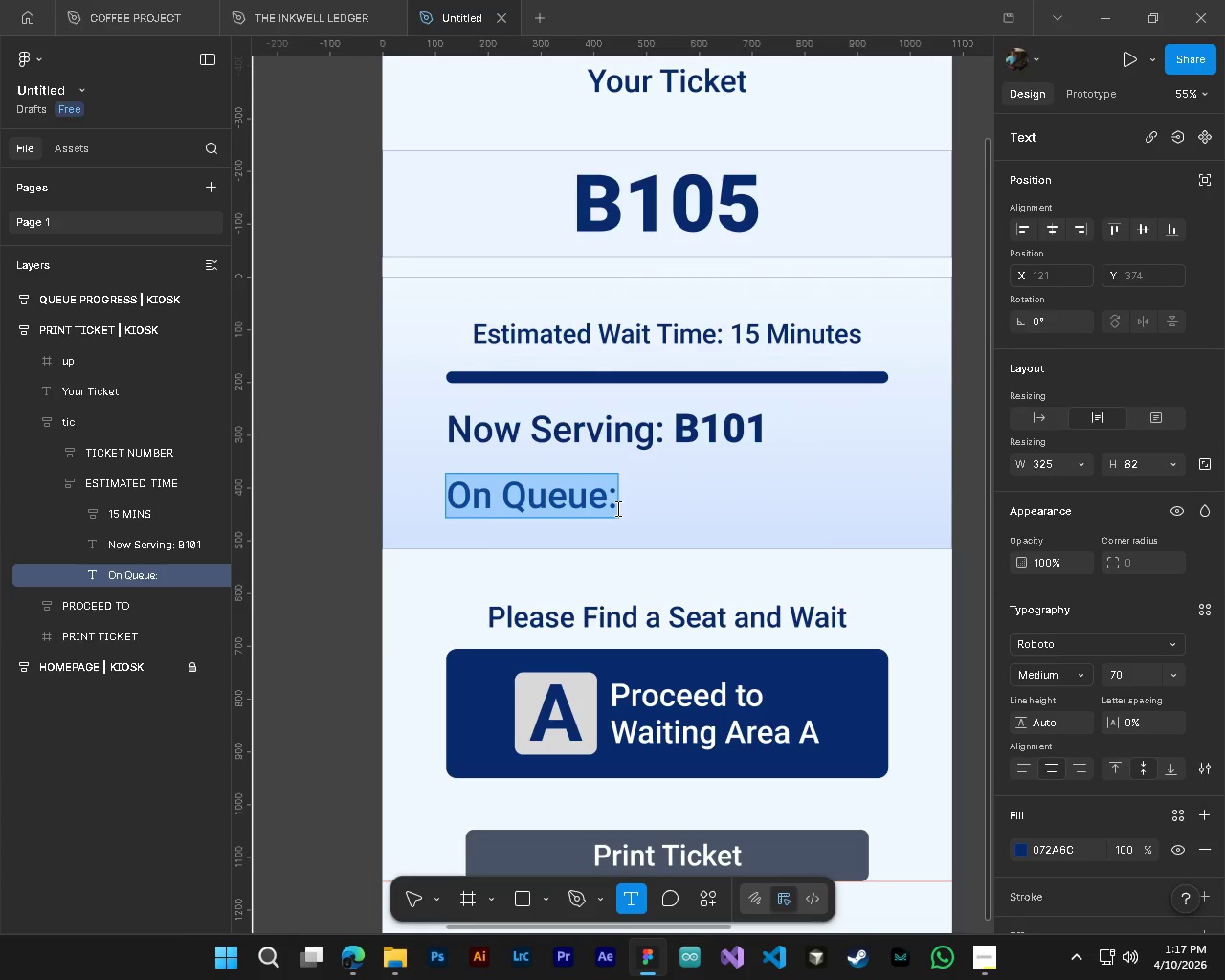 
key(Numpad0)
 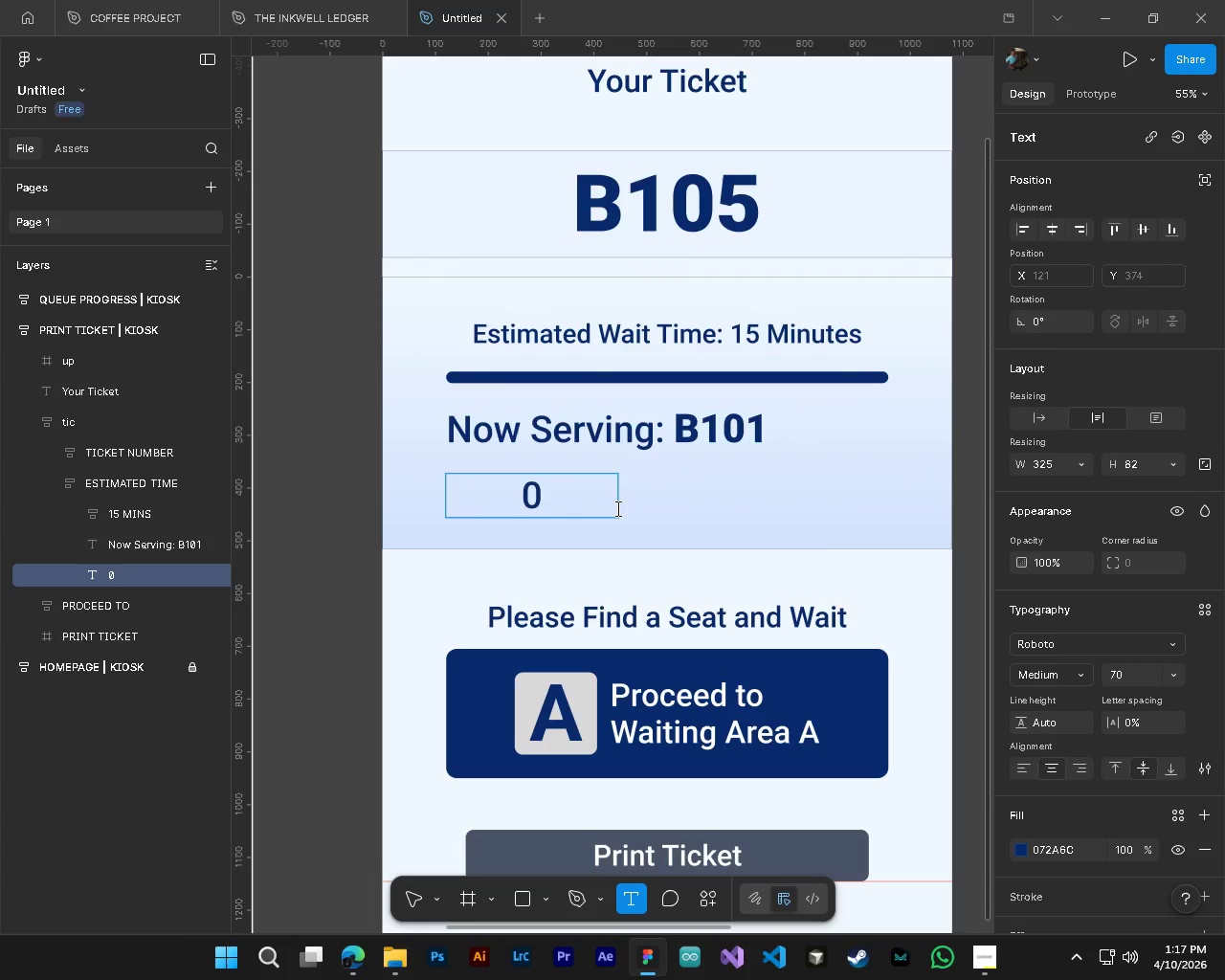 
key(Control+ControlLeft)
 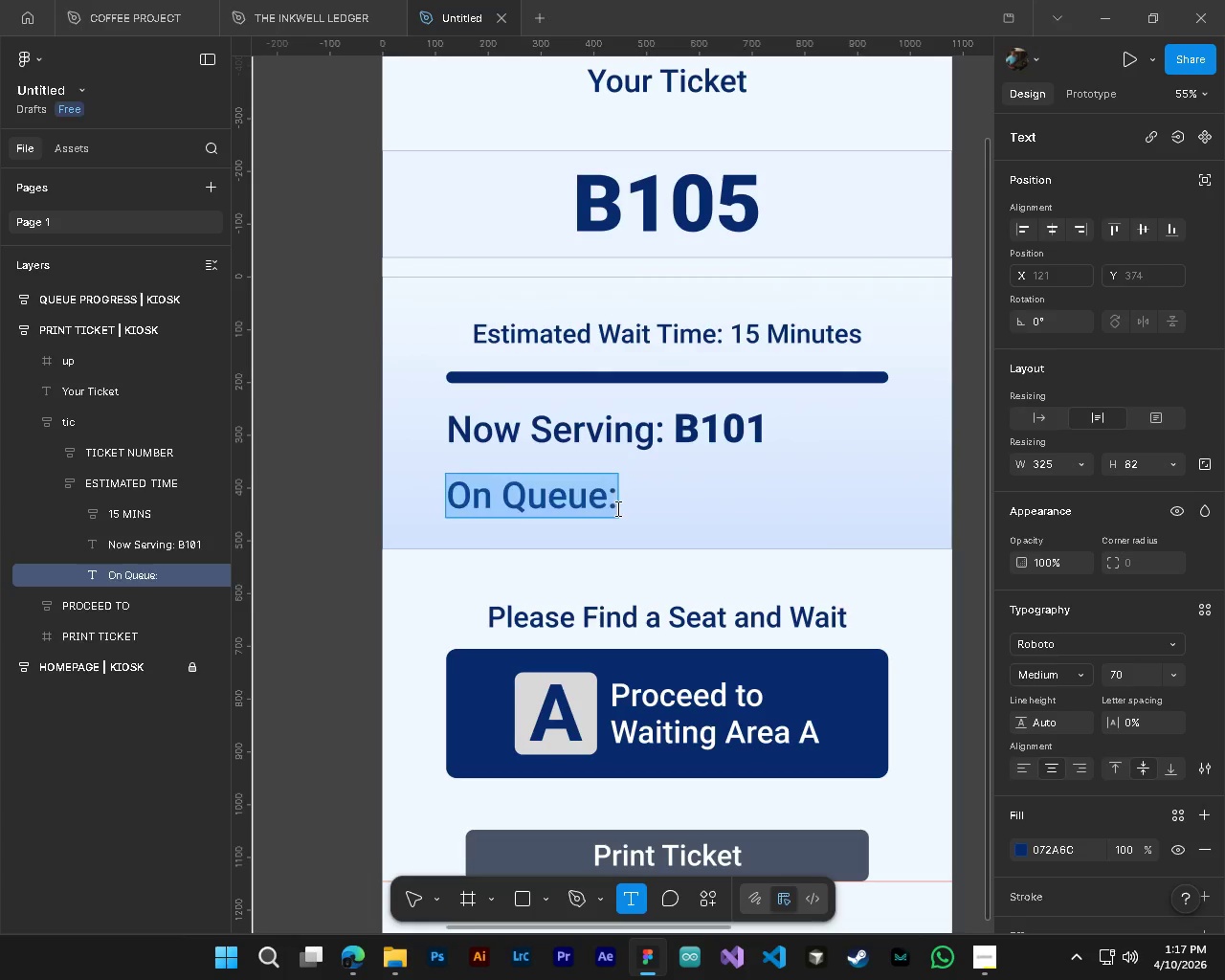 
key(Z)
 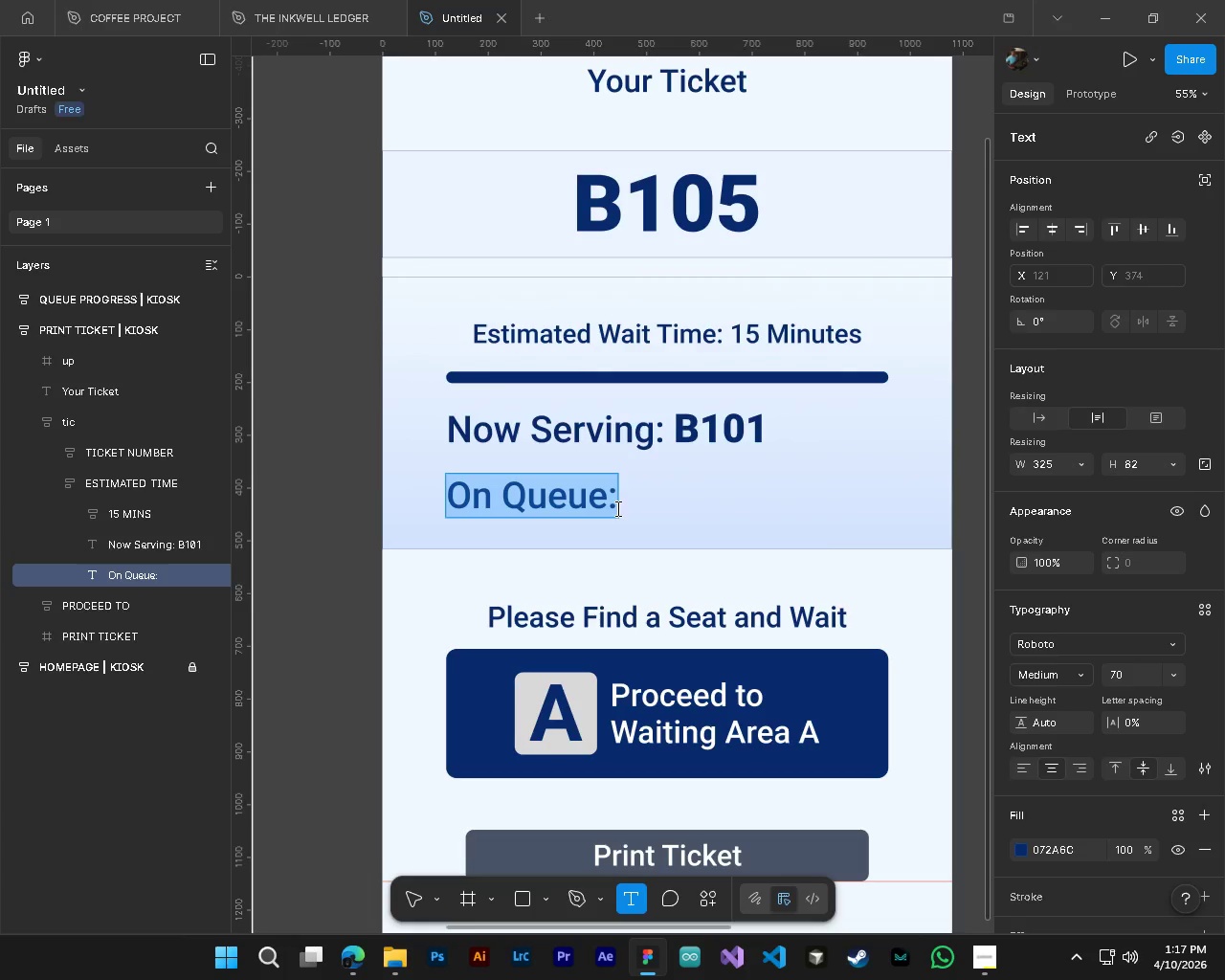 
key(ArrowRight)
 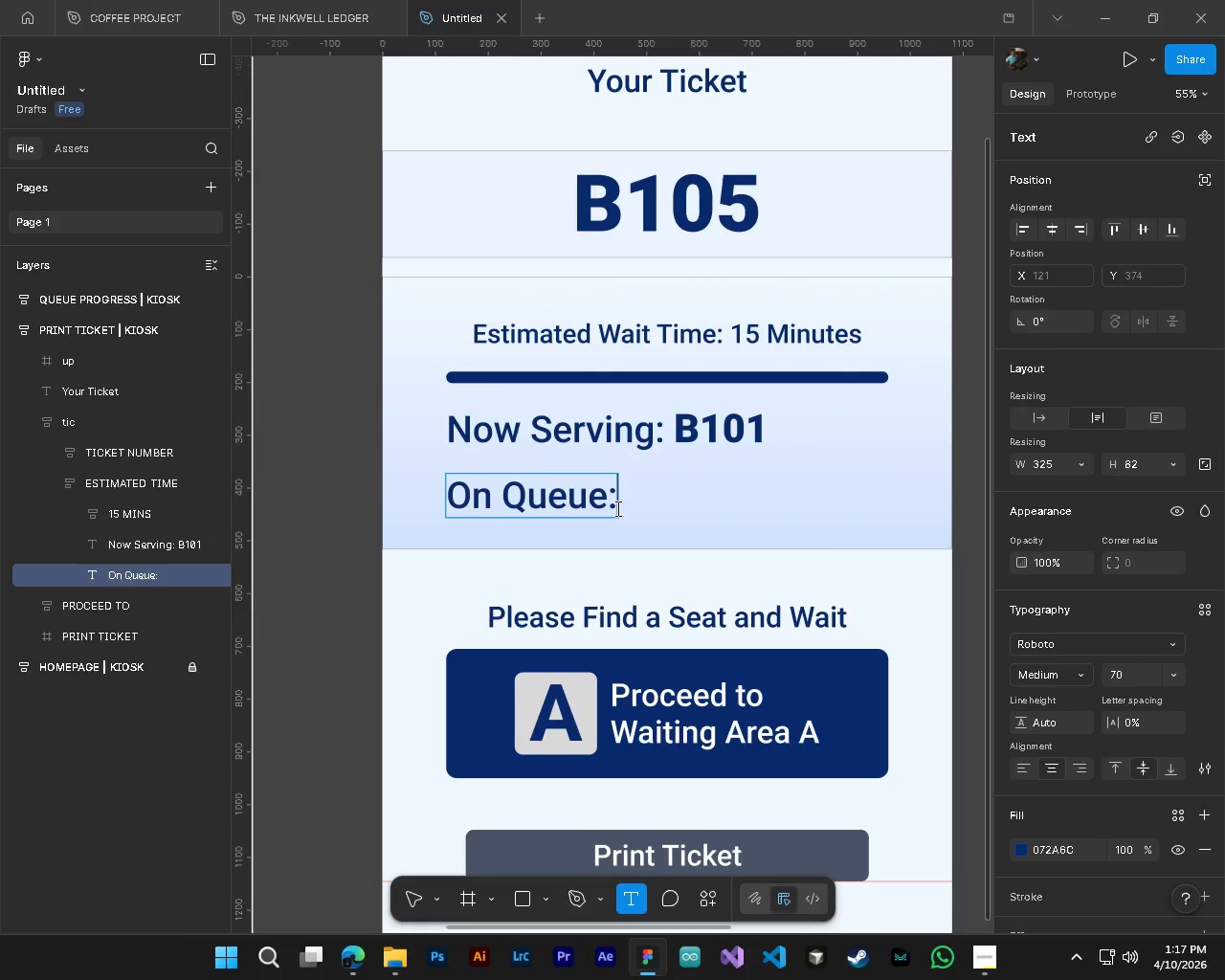 
key(End)
 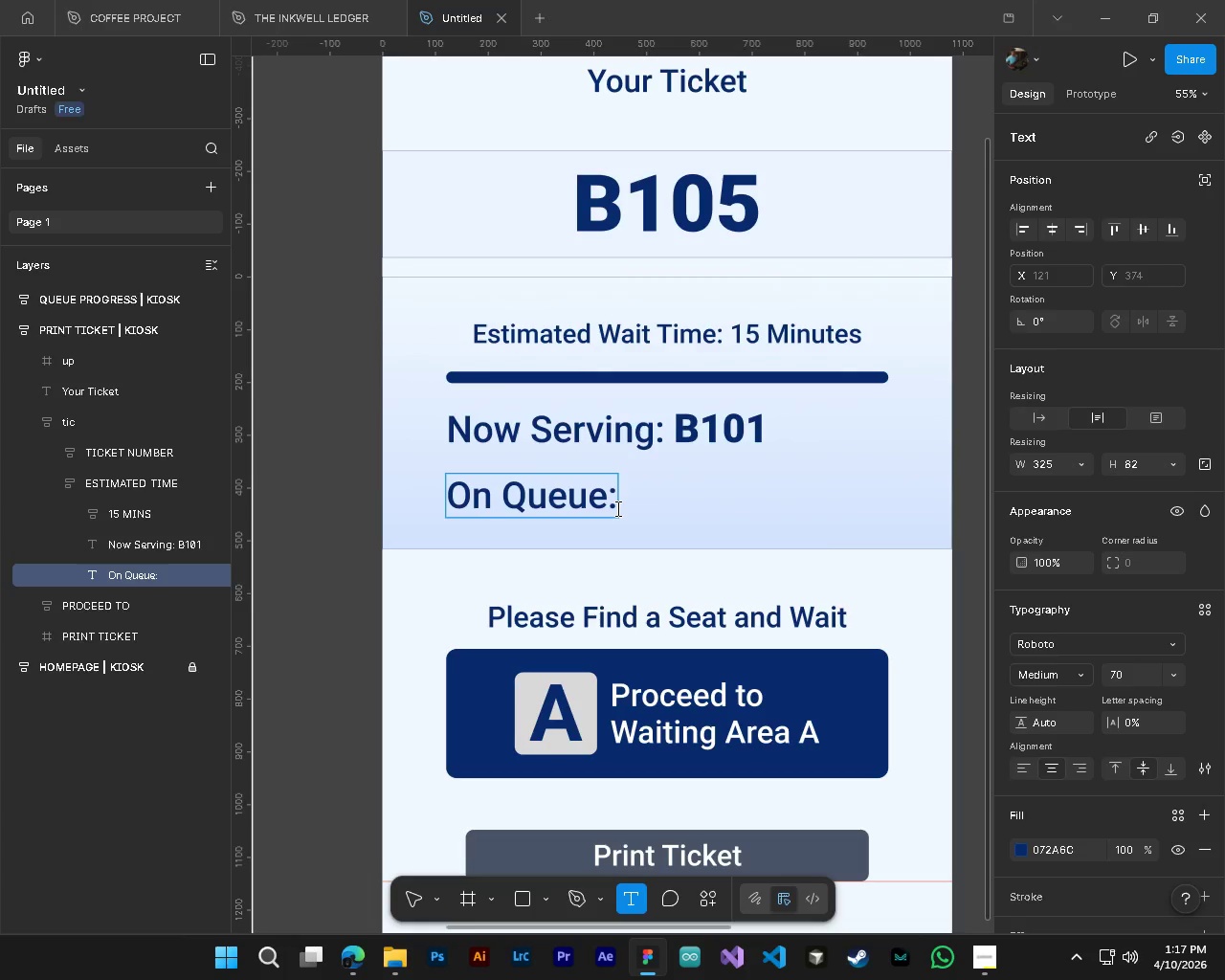 
key(Space)
 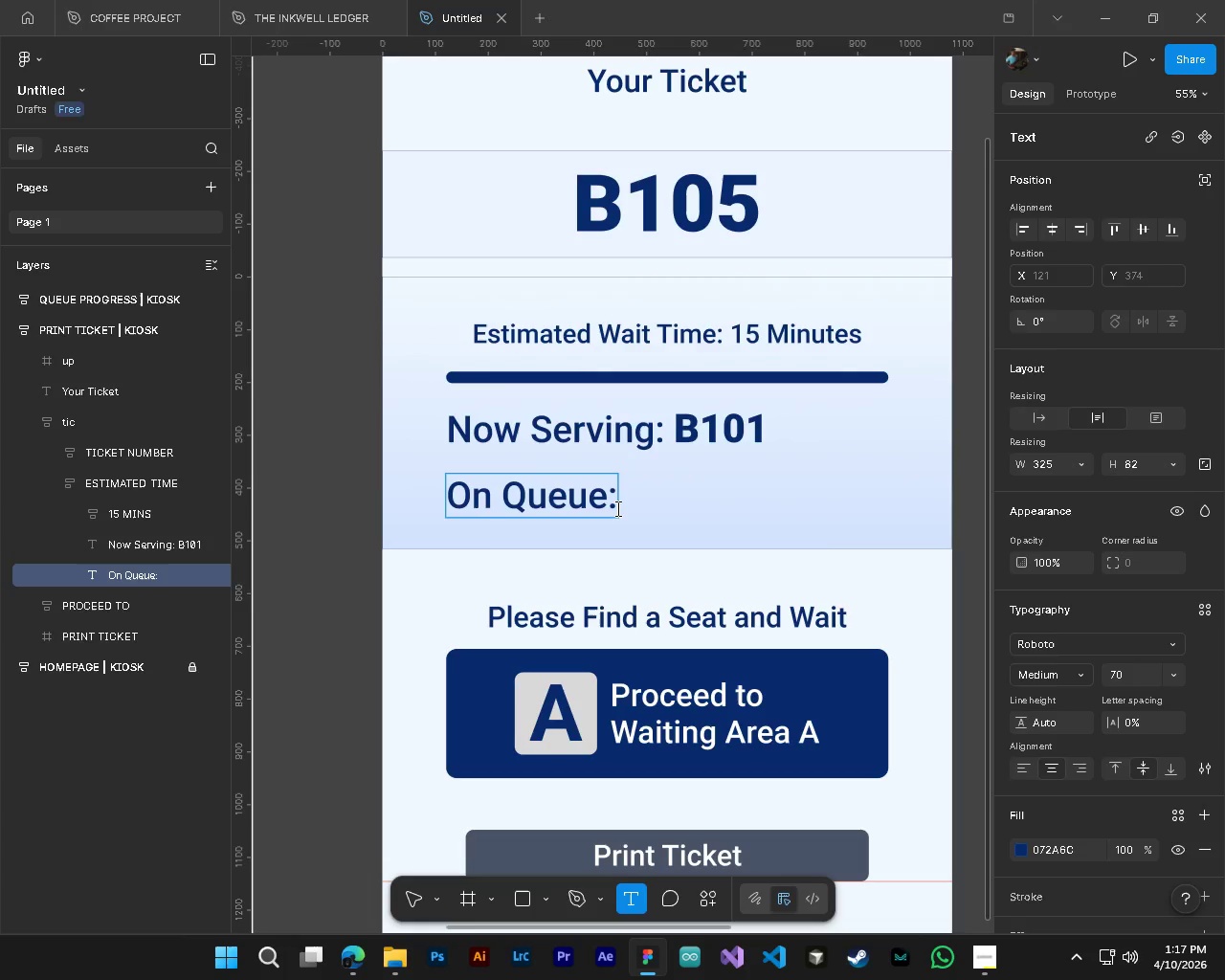 
key(S)
 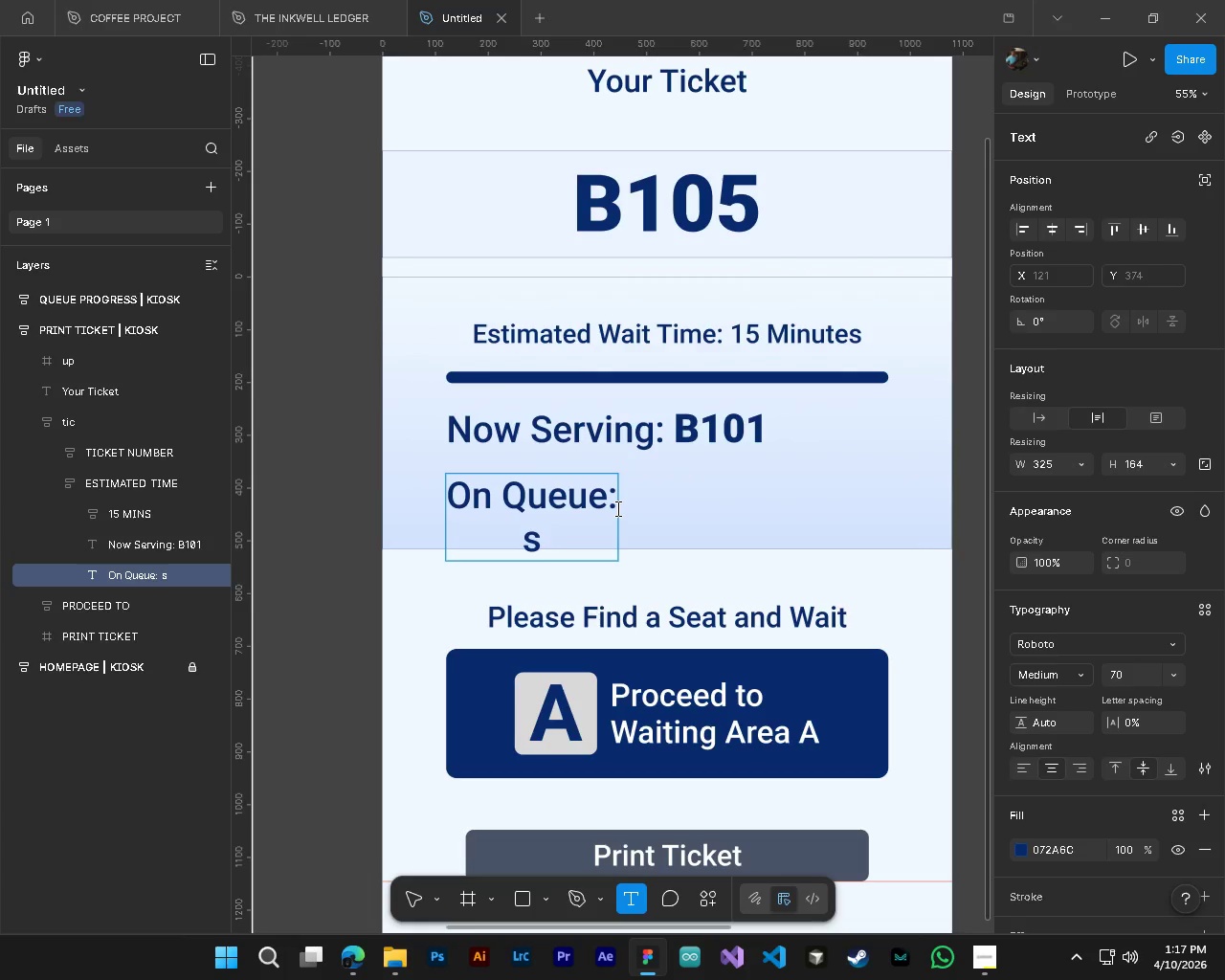 
key(Backspace)
 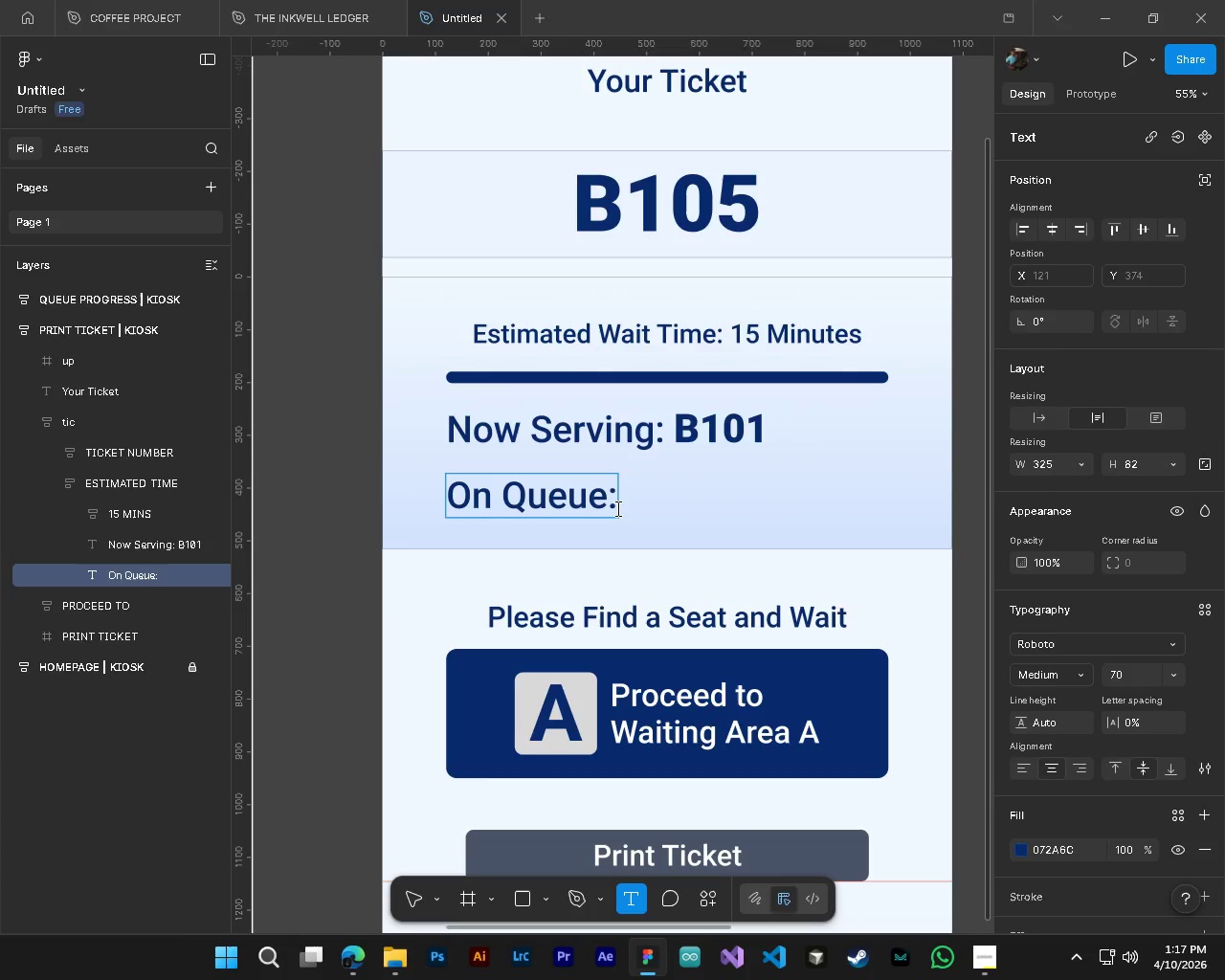 
key(B)
 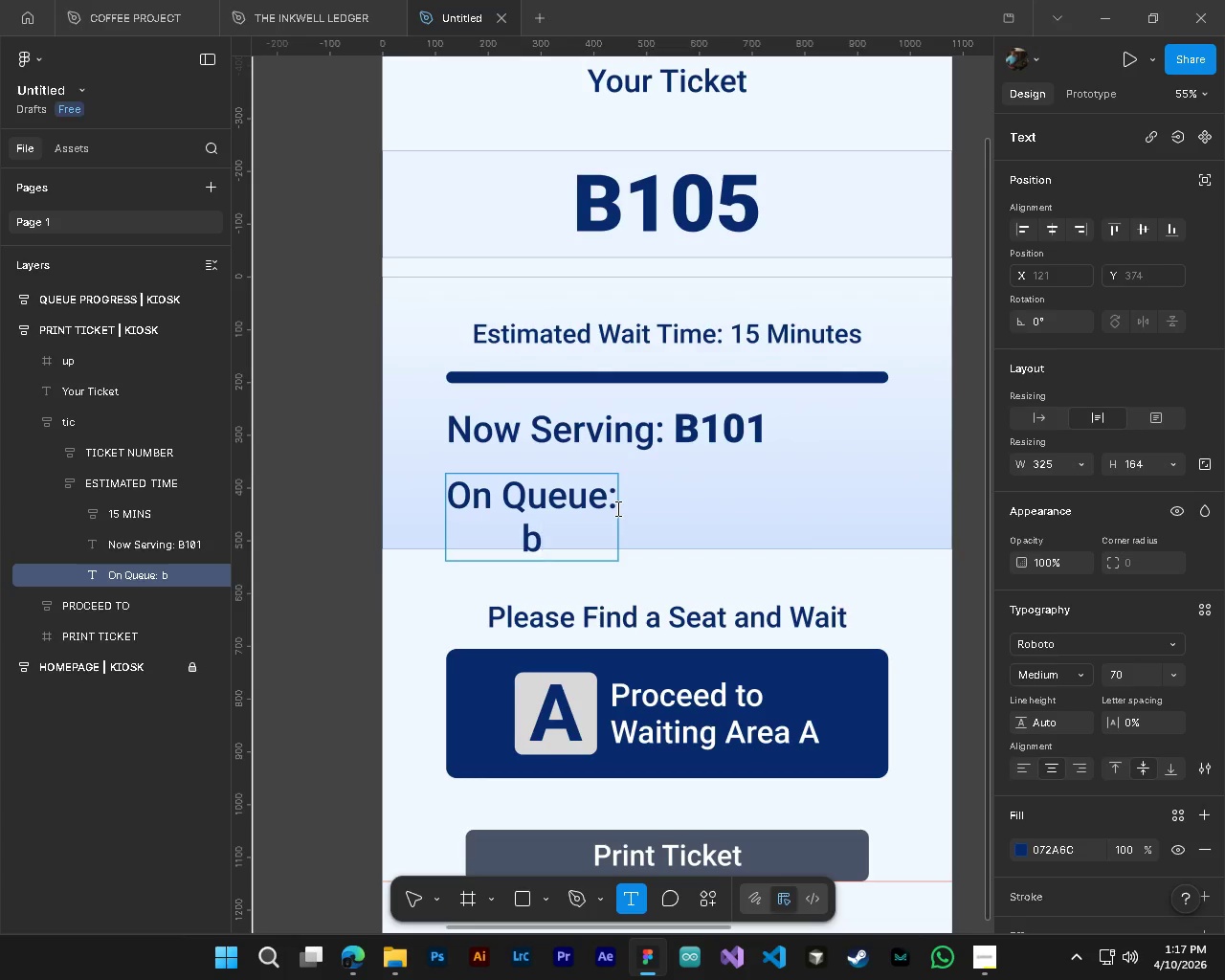 
key(CapsLock)
 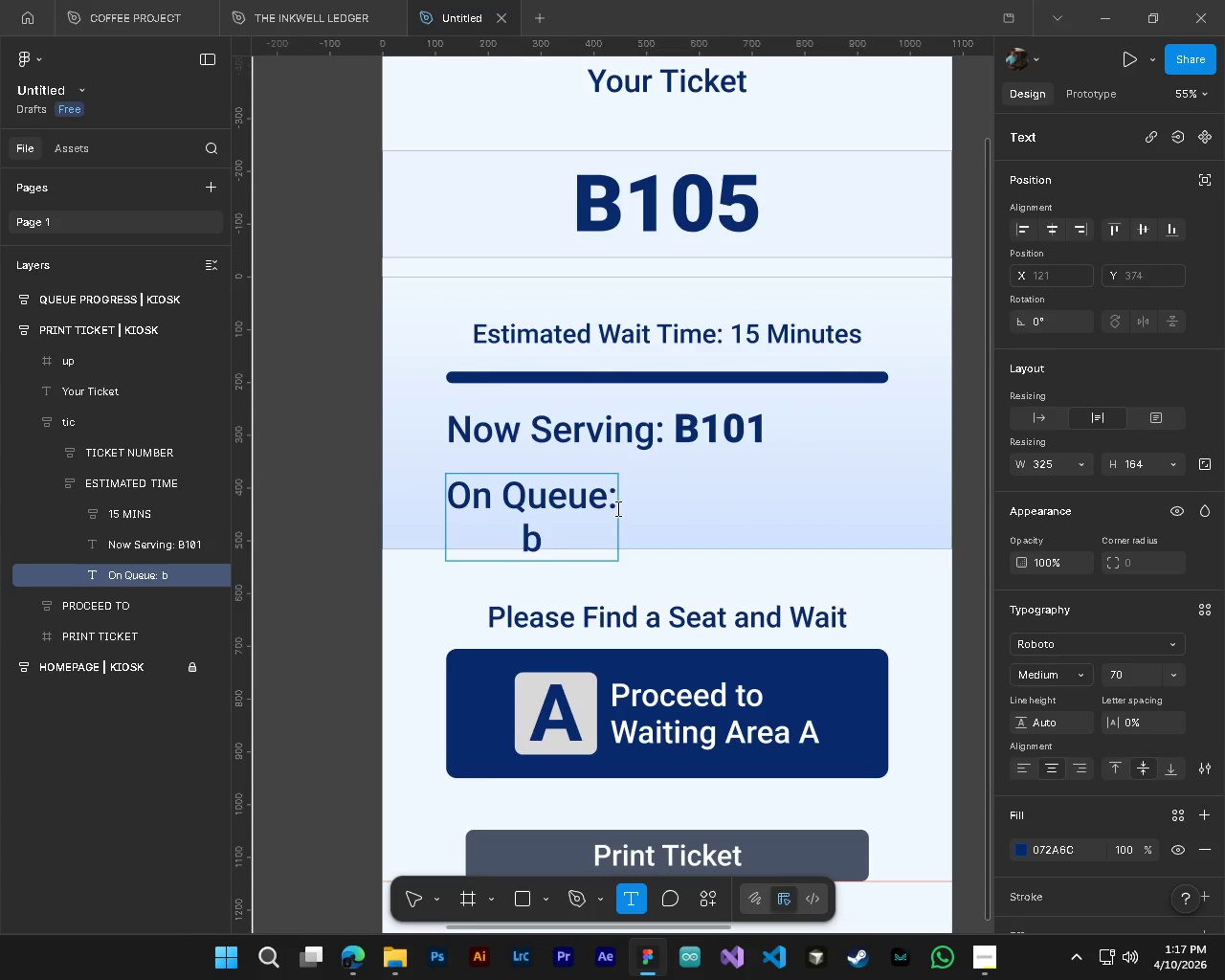 
key(Backspace)
 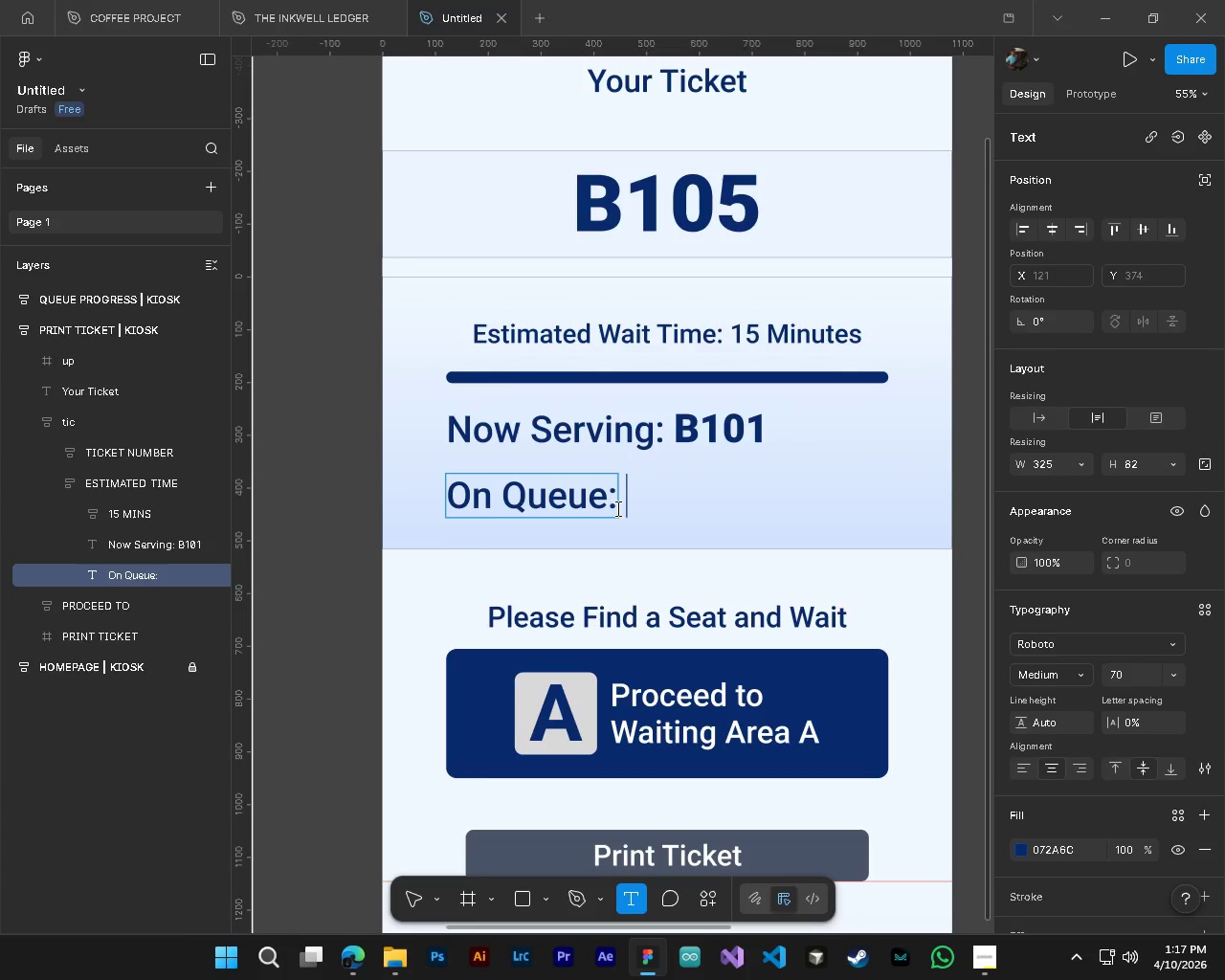 
key(B)
 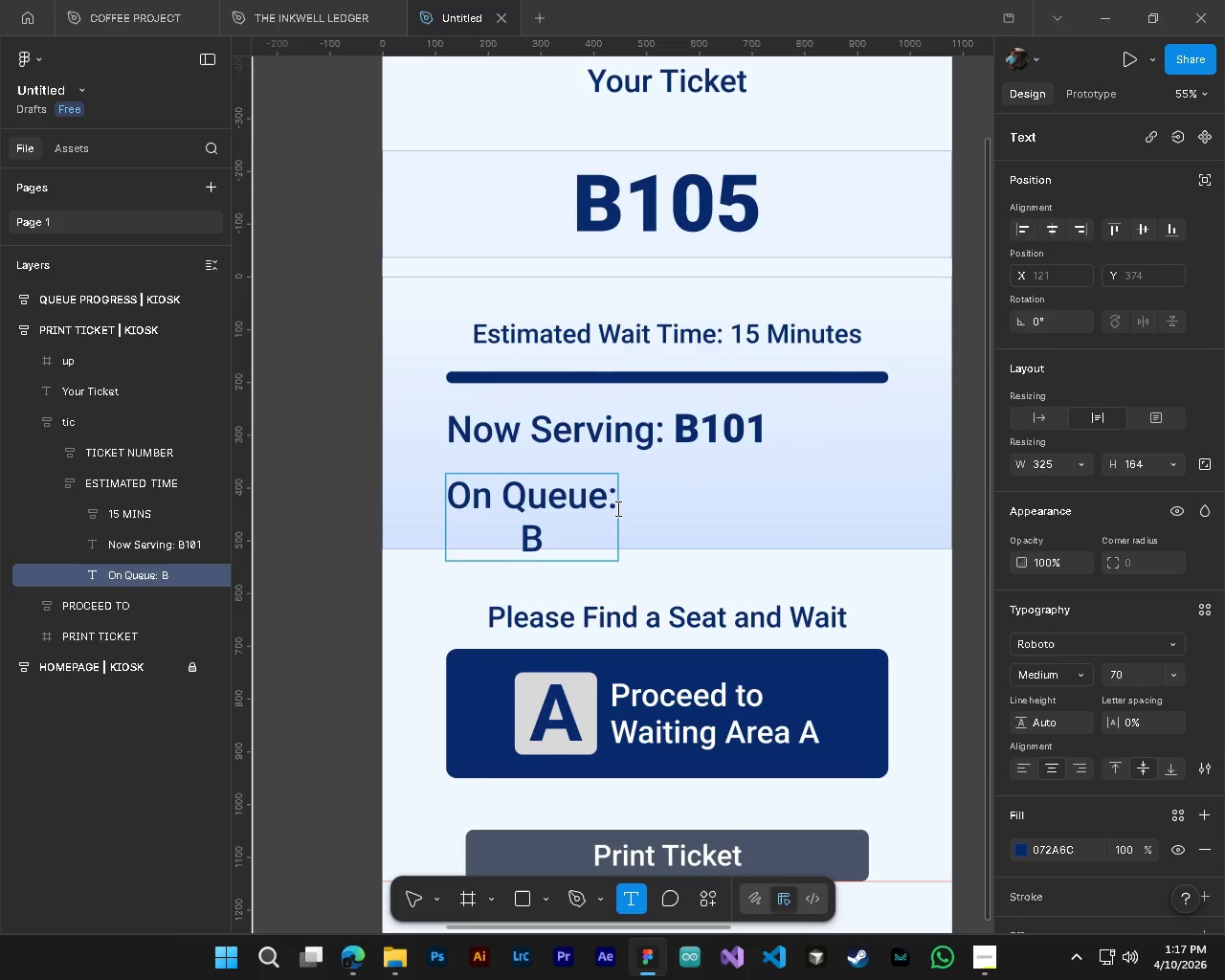 
key(Numpad1)
 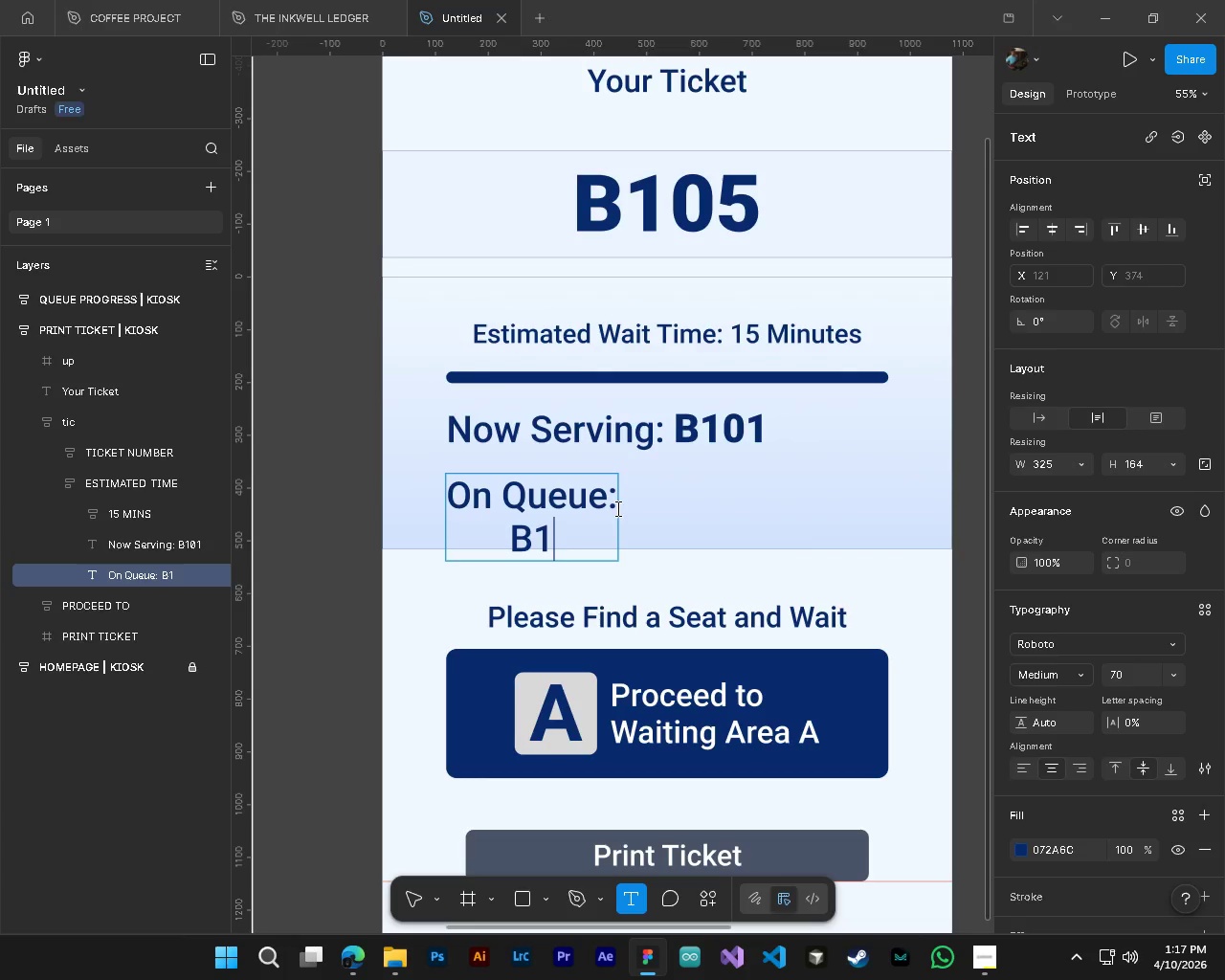 
key(Numpad0)
 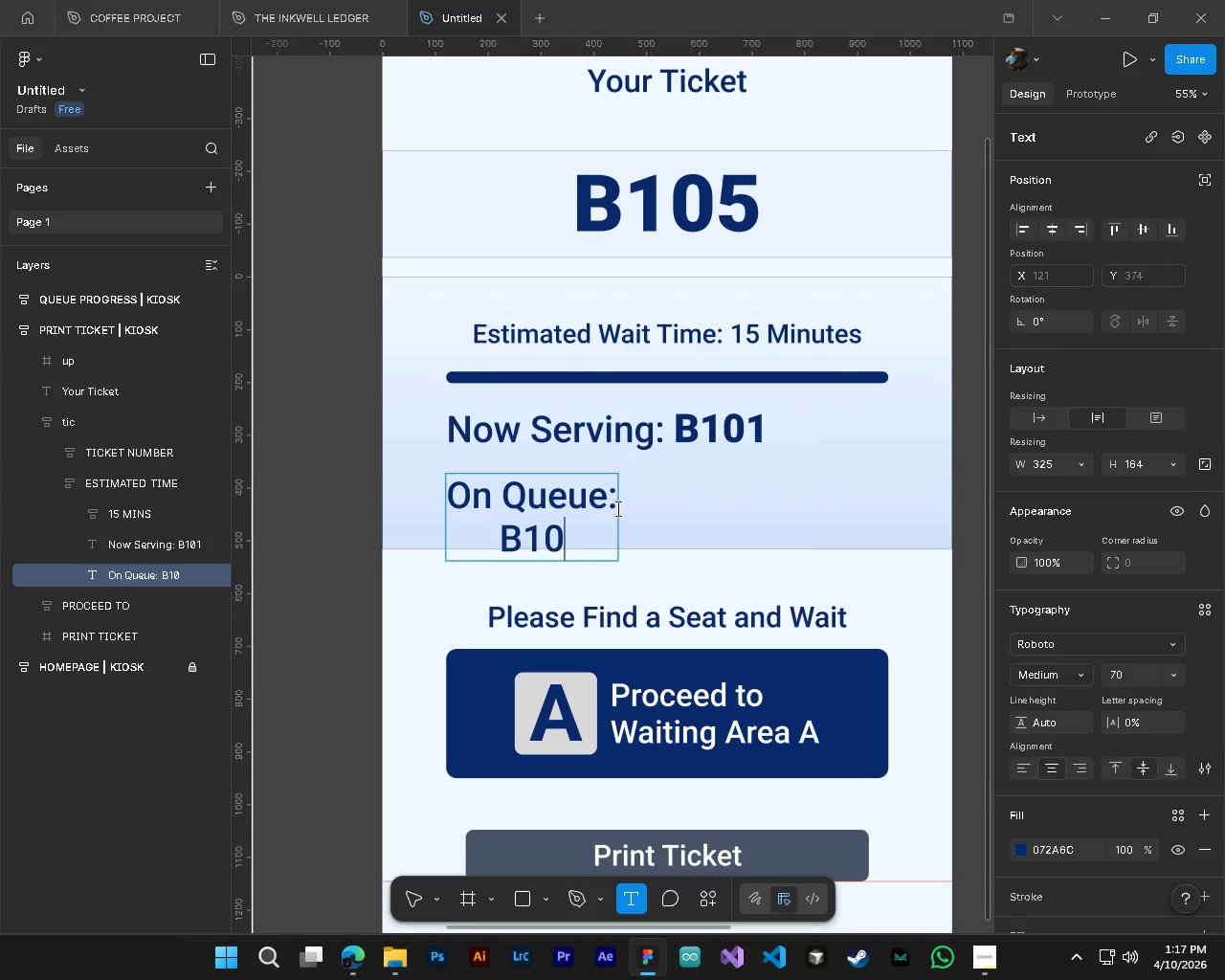 
key(Numpad2)
 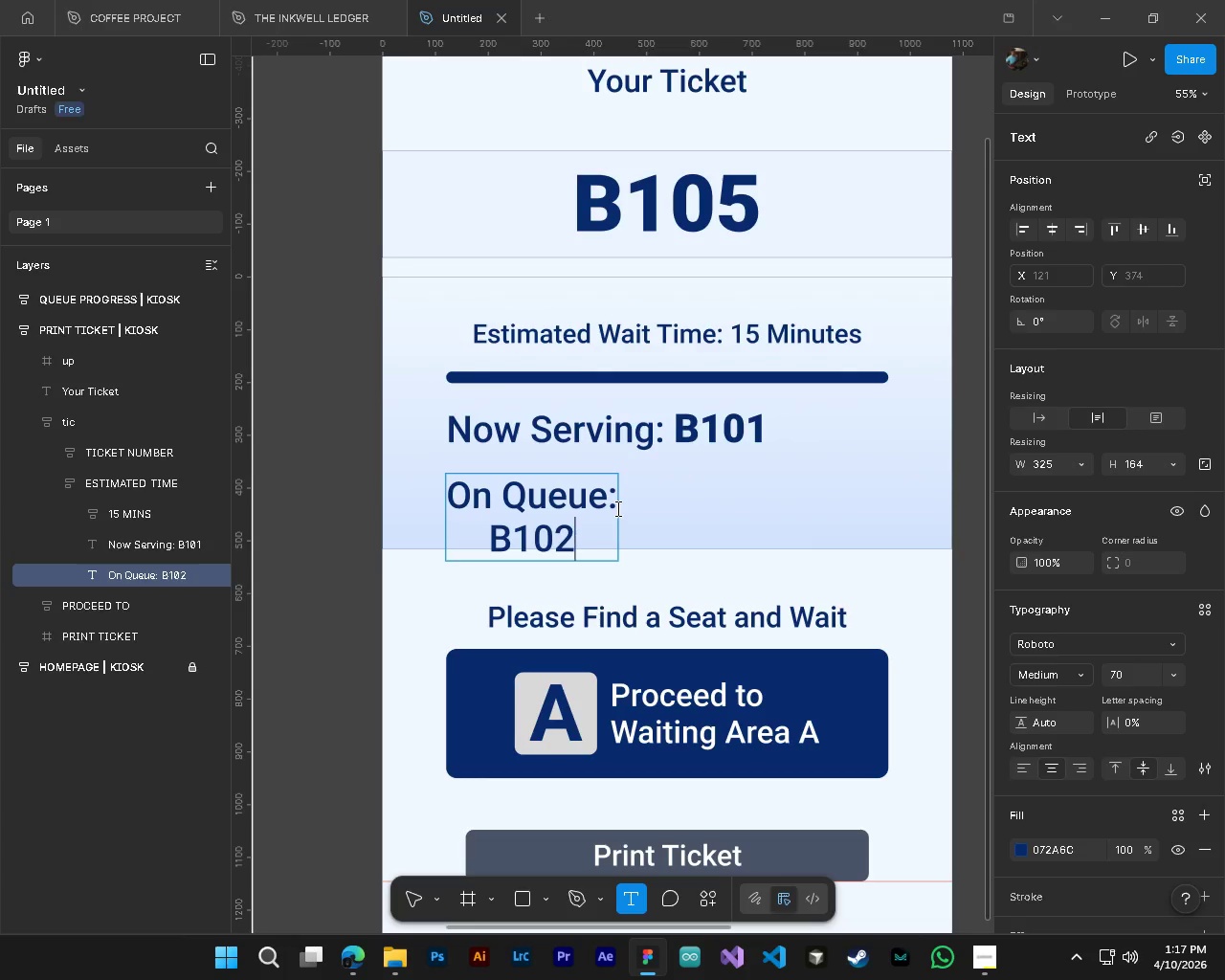 
key(Comma)
 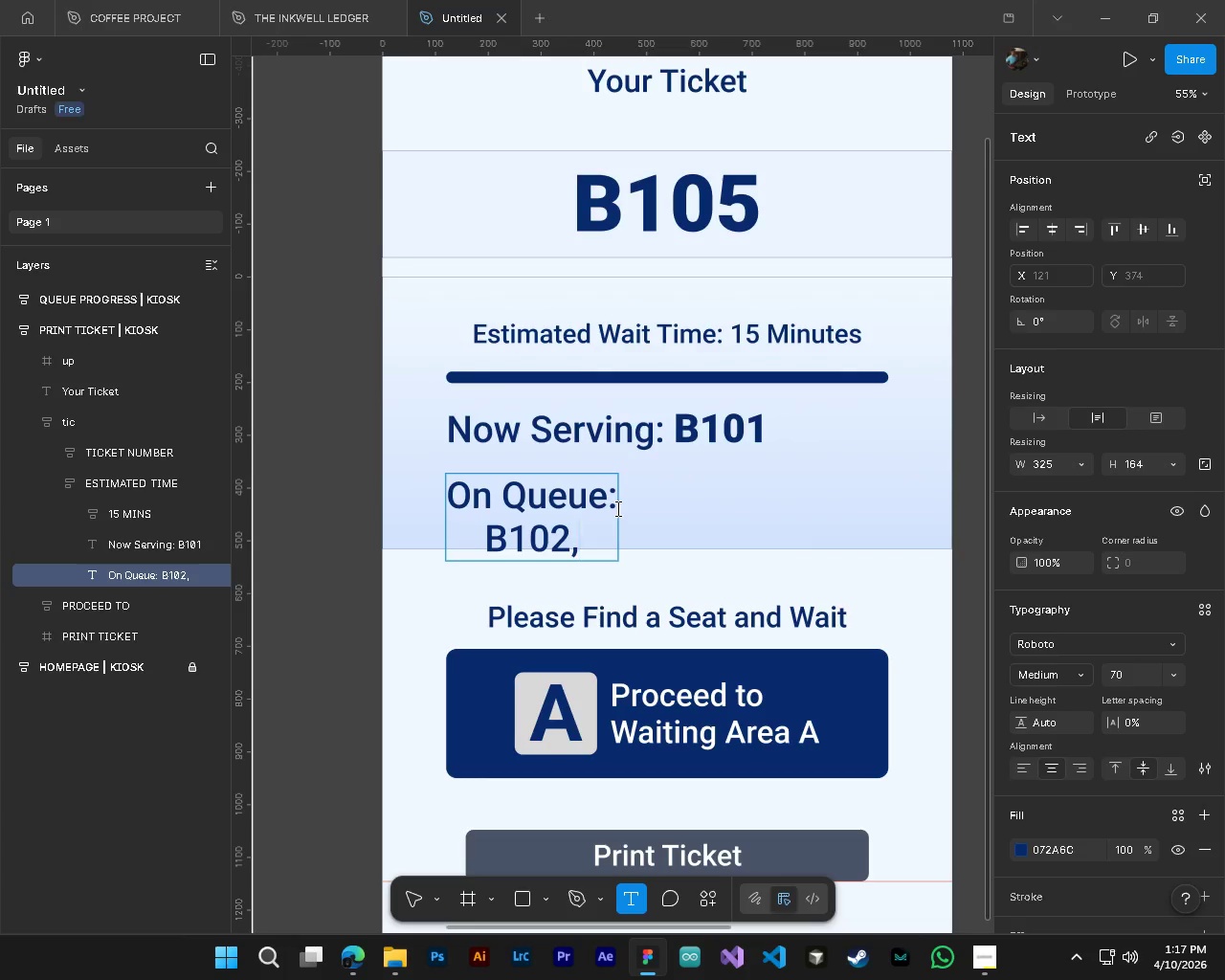 
key(Space)
 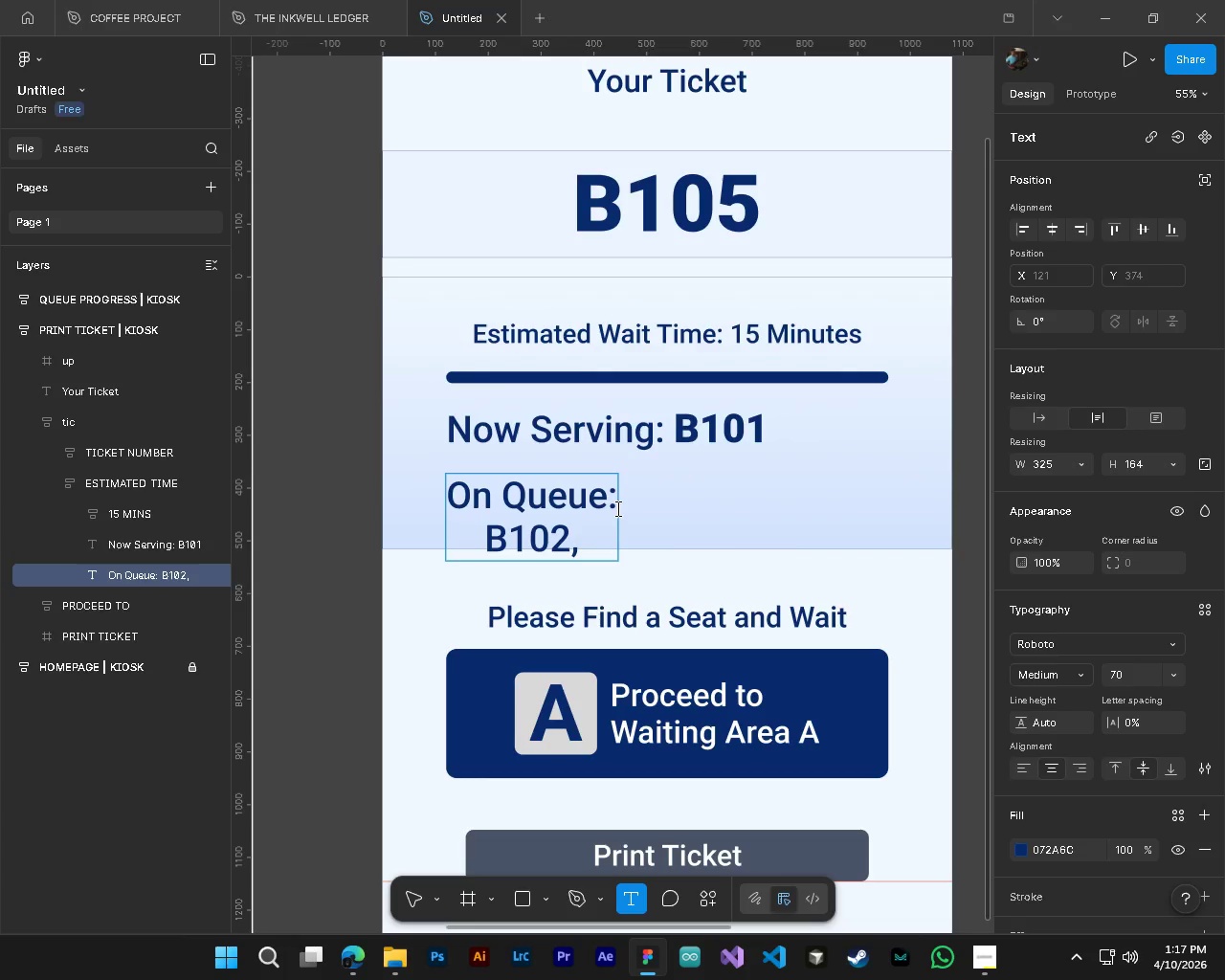 
key(B)
 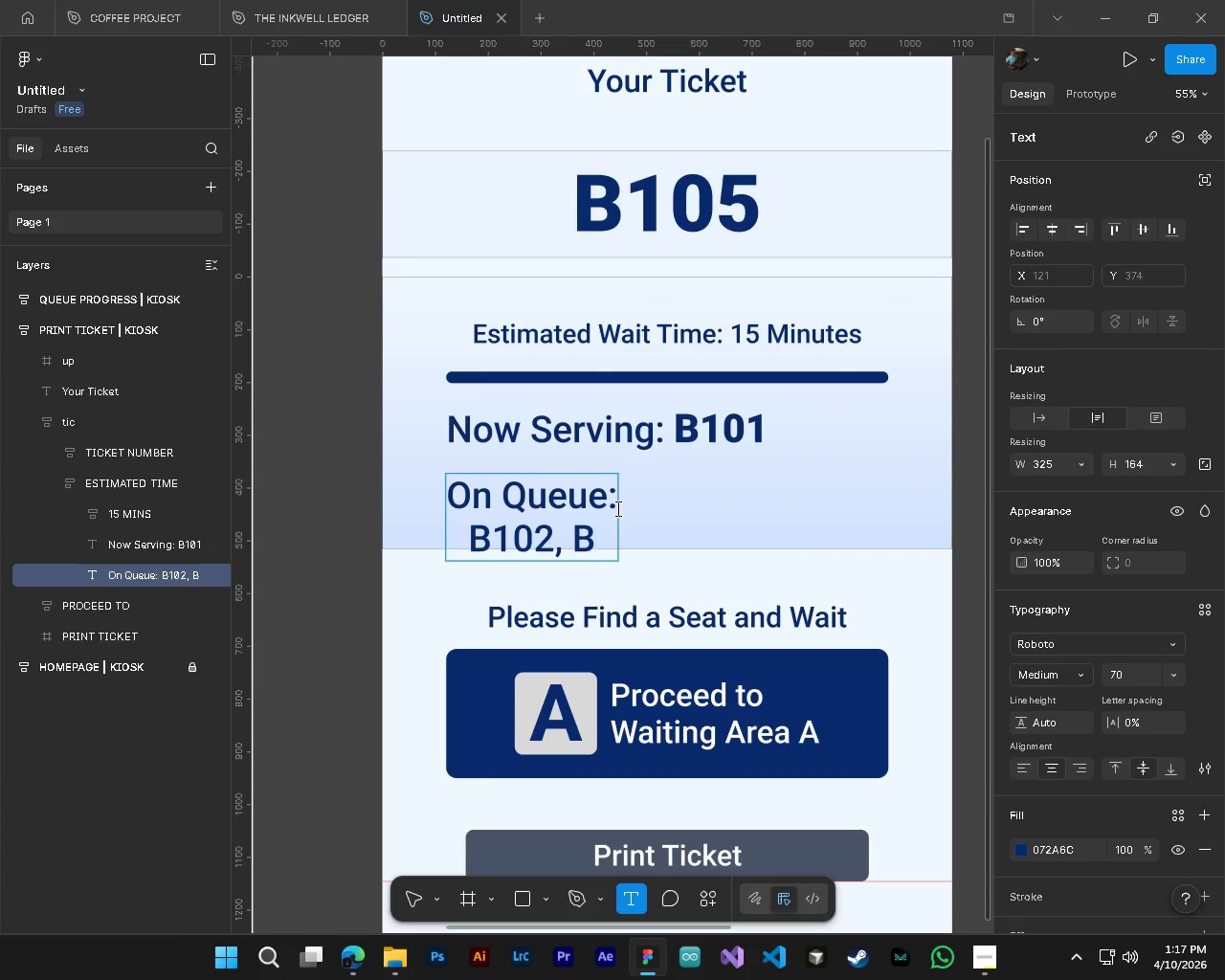 
key(Numpad1)
 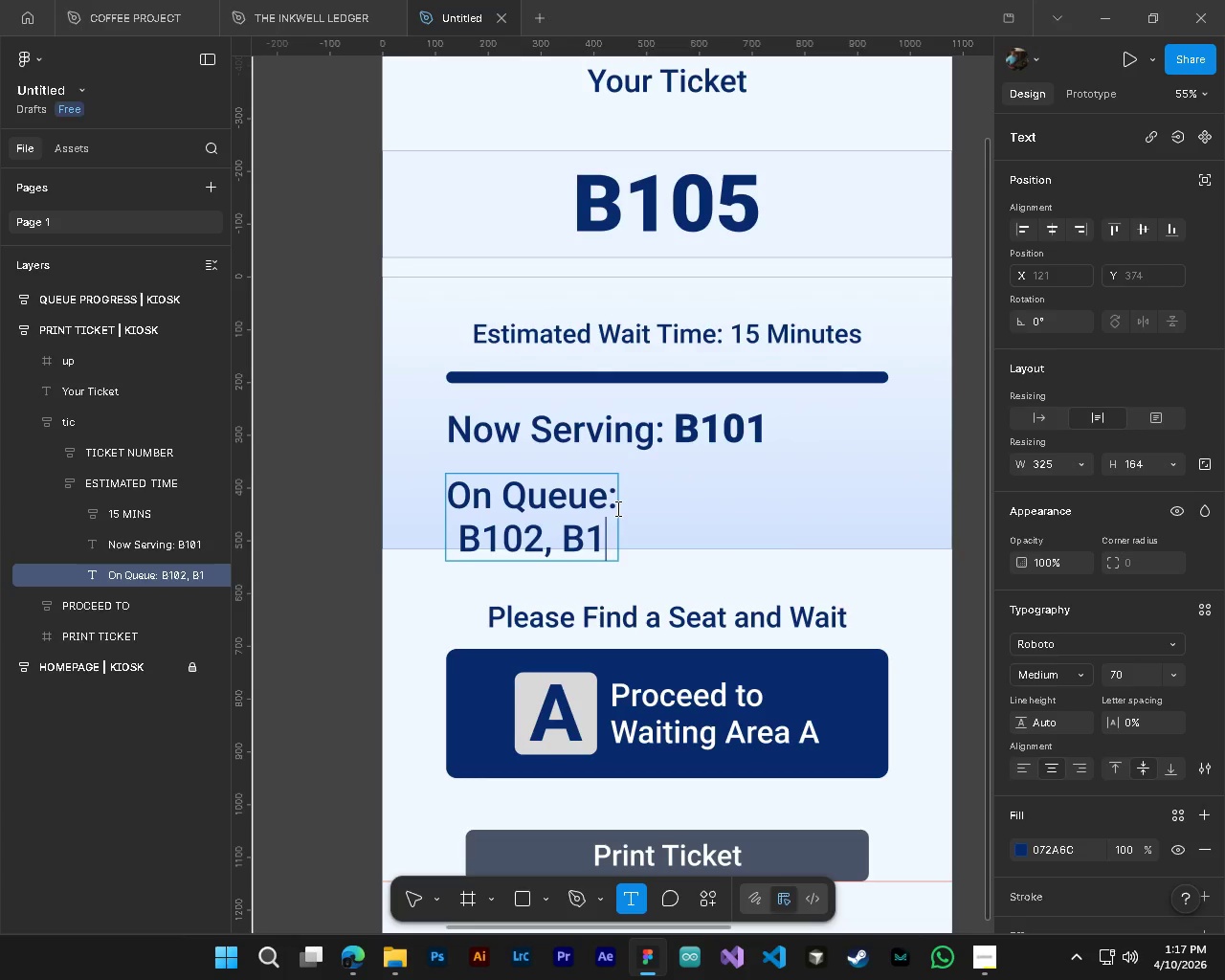 
key(Numpad0)
 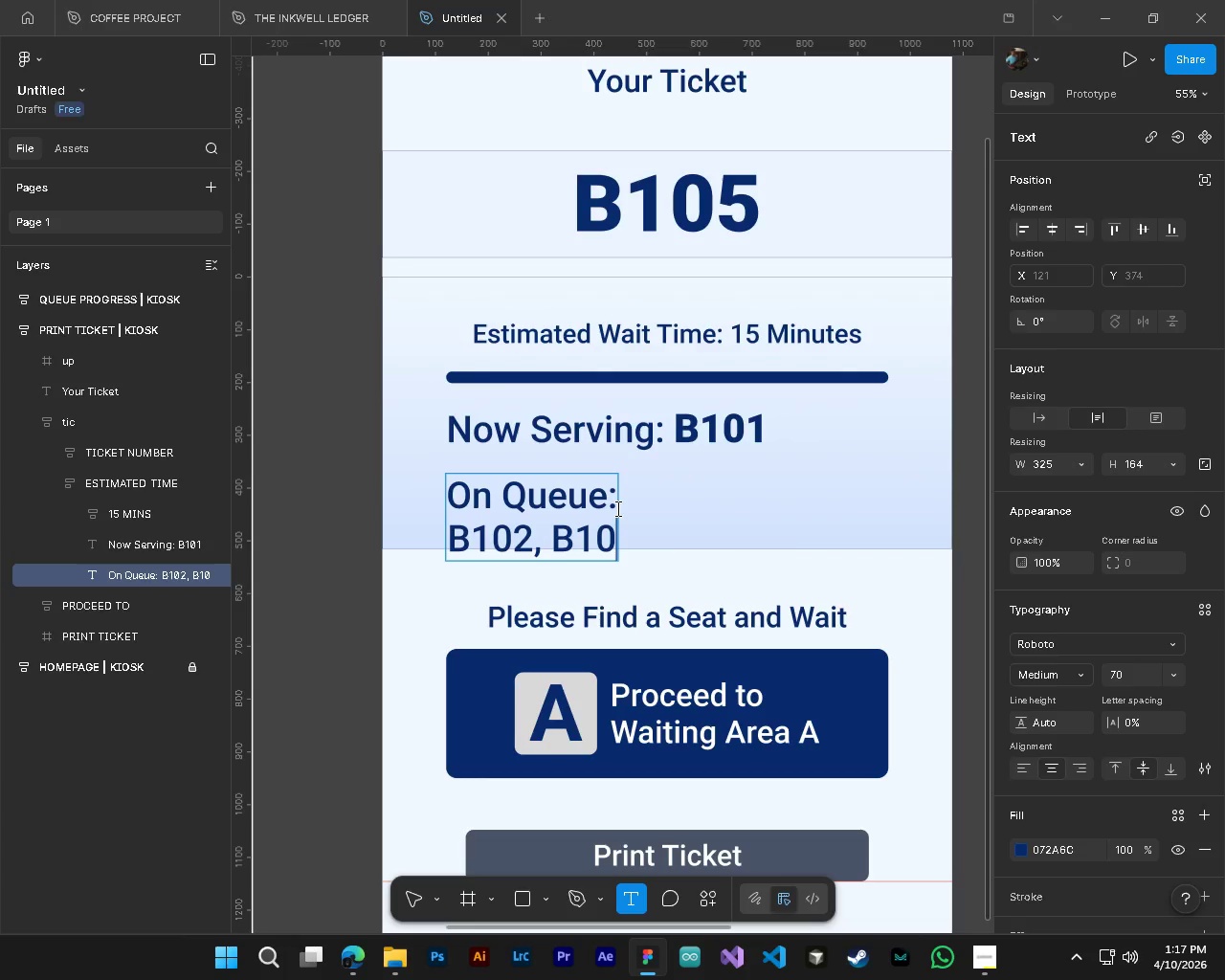 
key(Numpad3)
 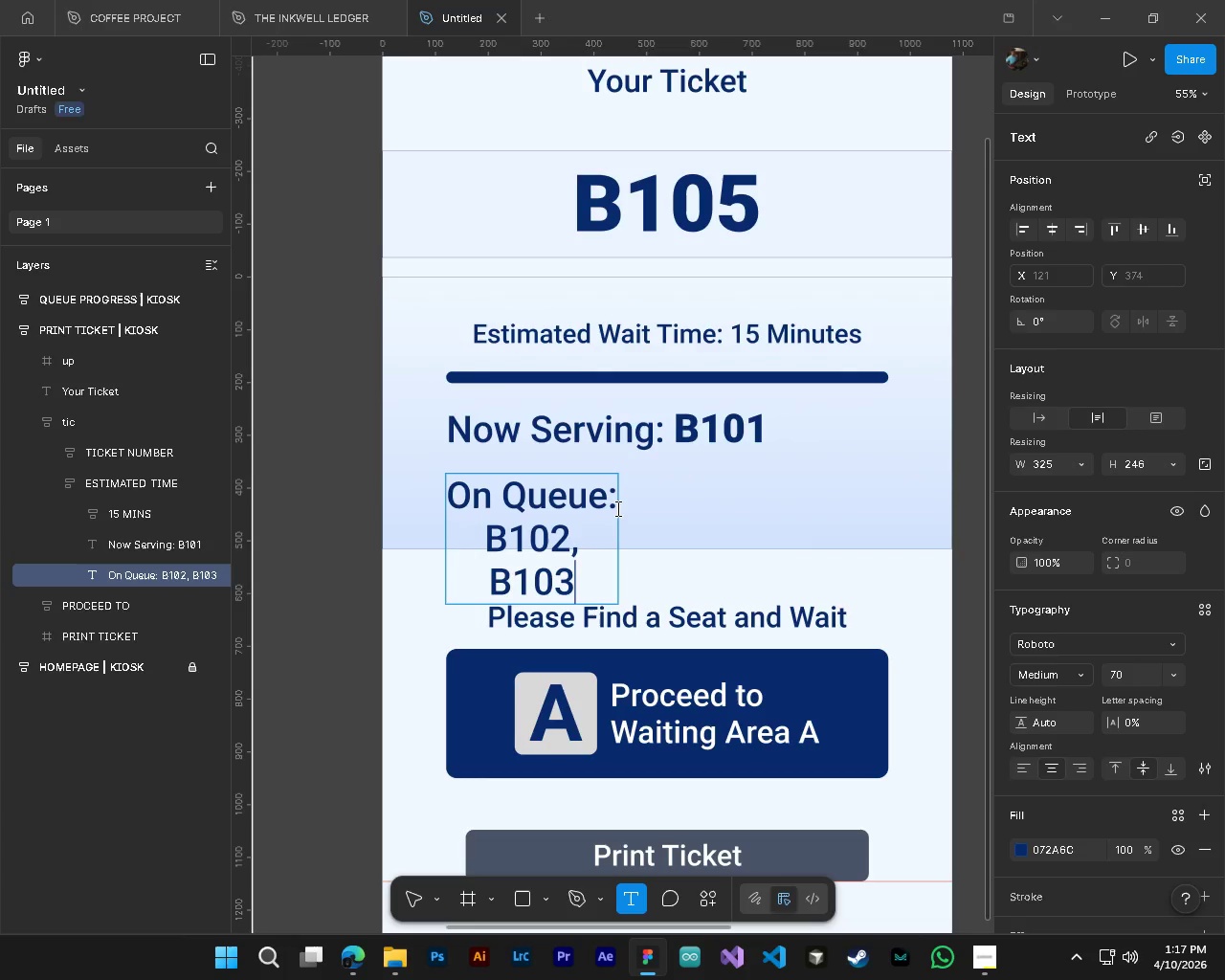 
key(Comma)
 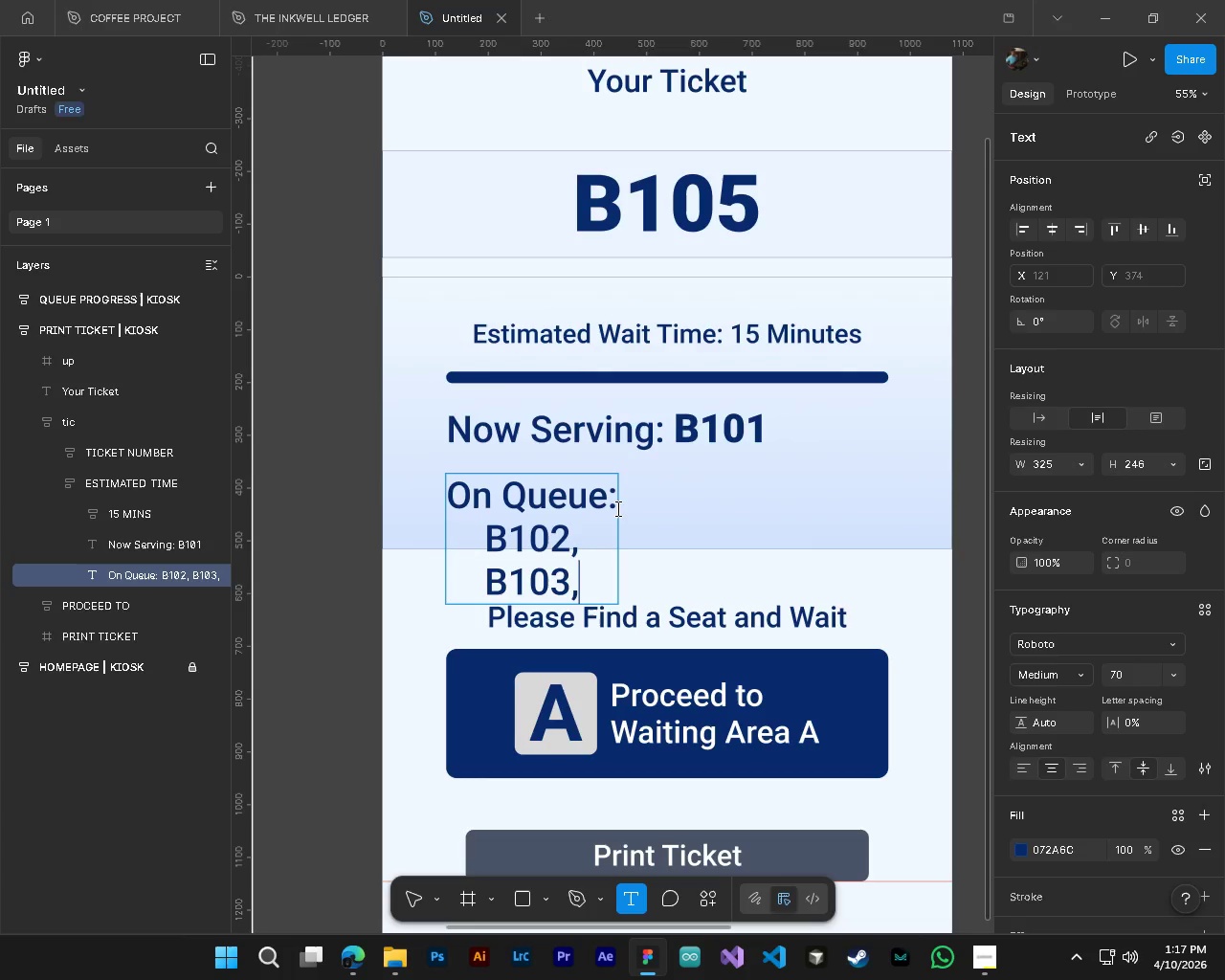 
key(Space)
 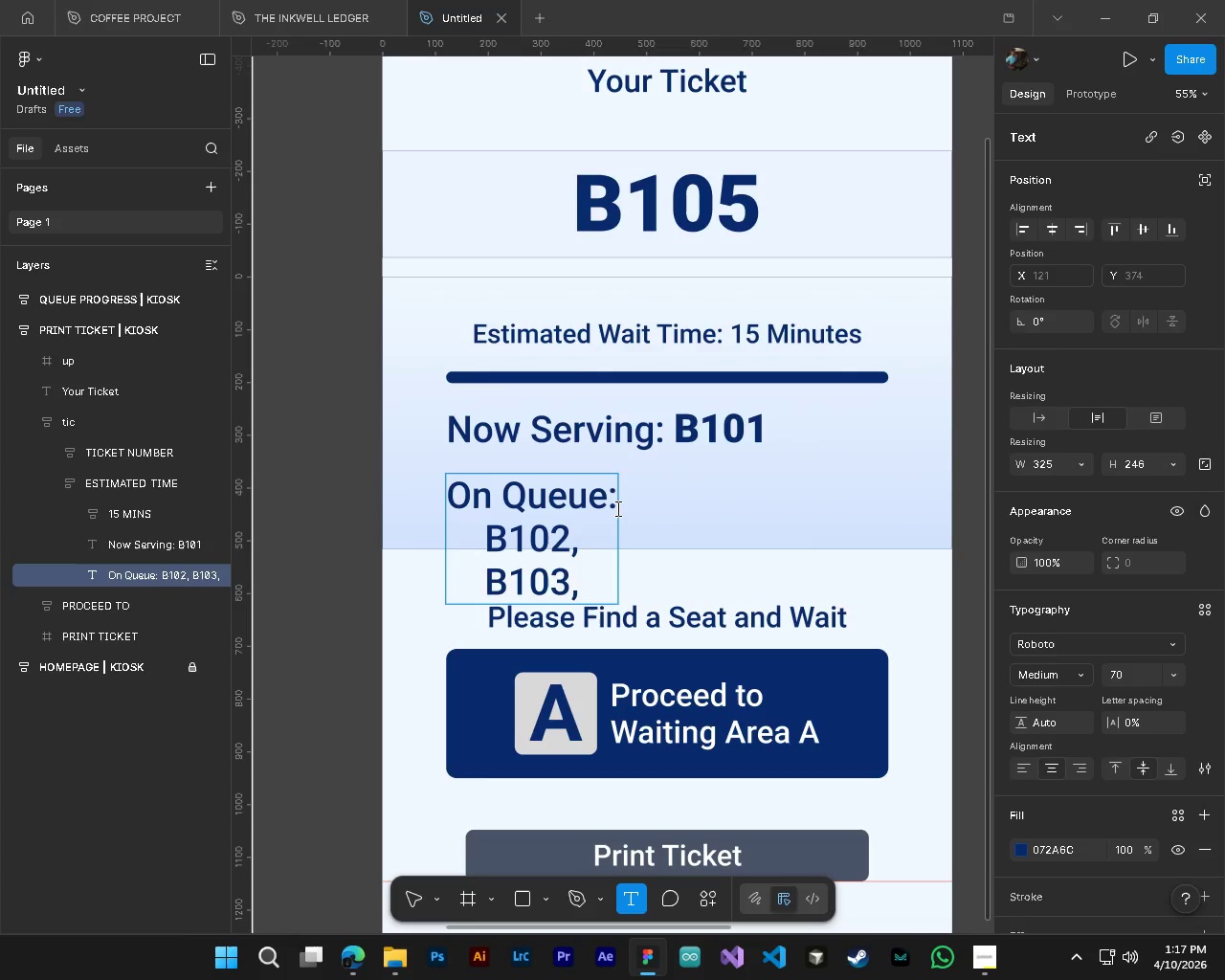 
key(B)
 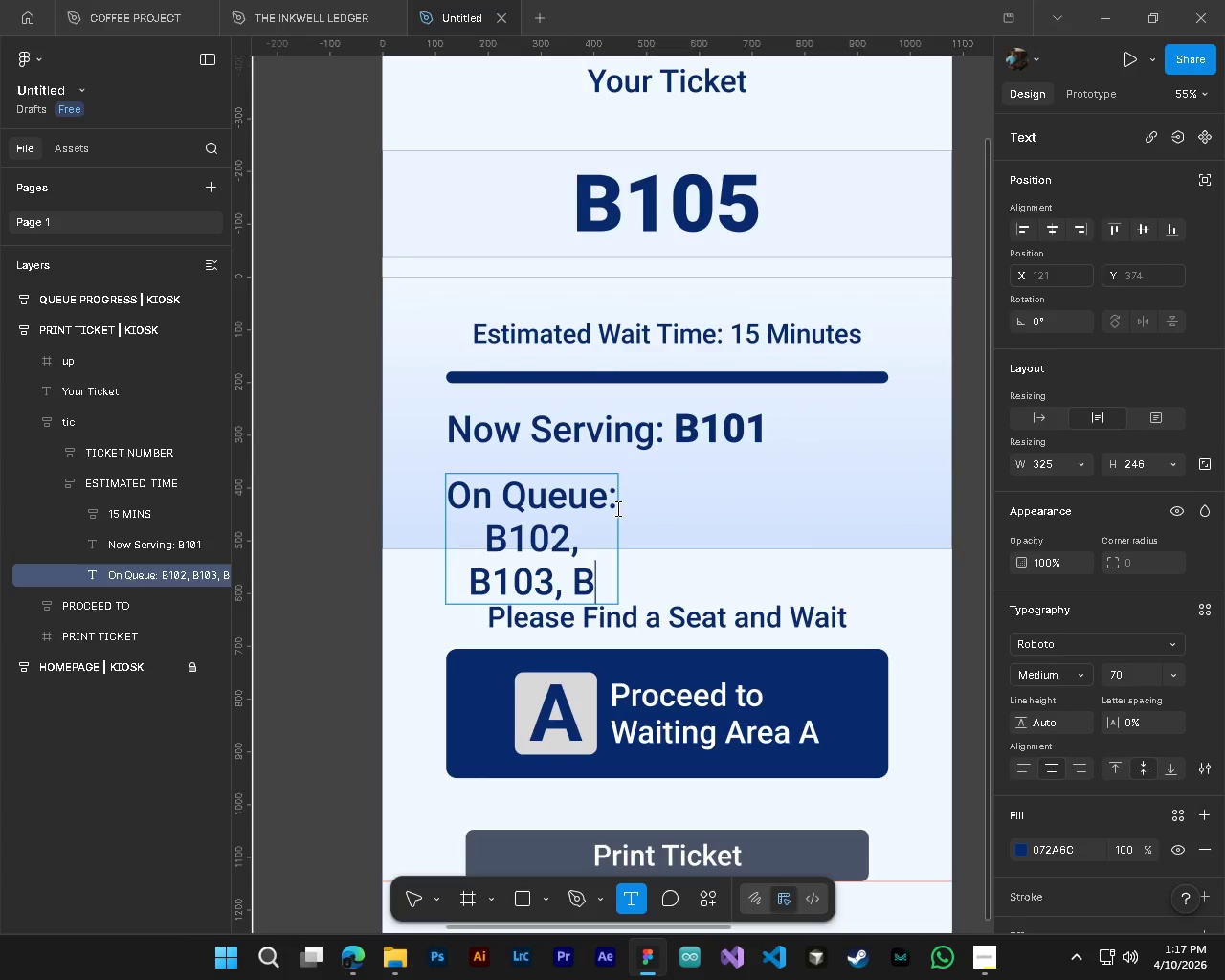 
key(Numpad1)
 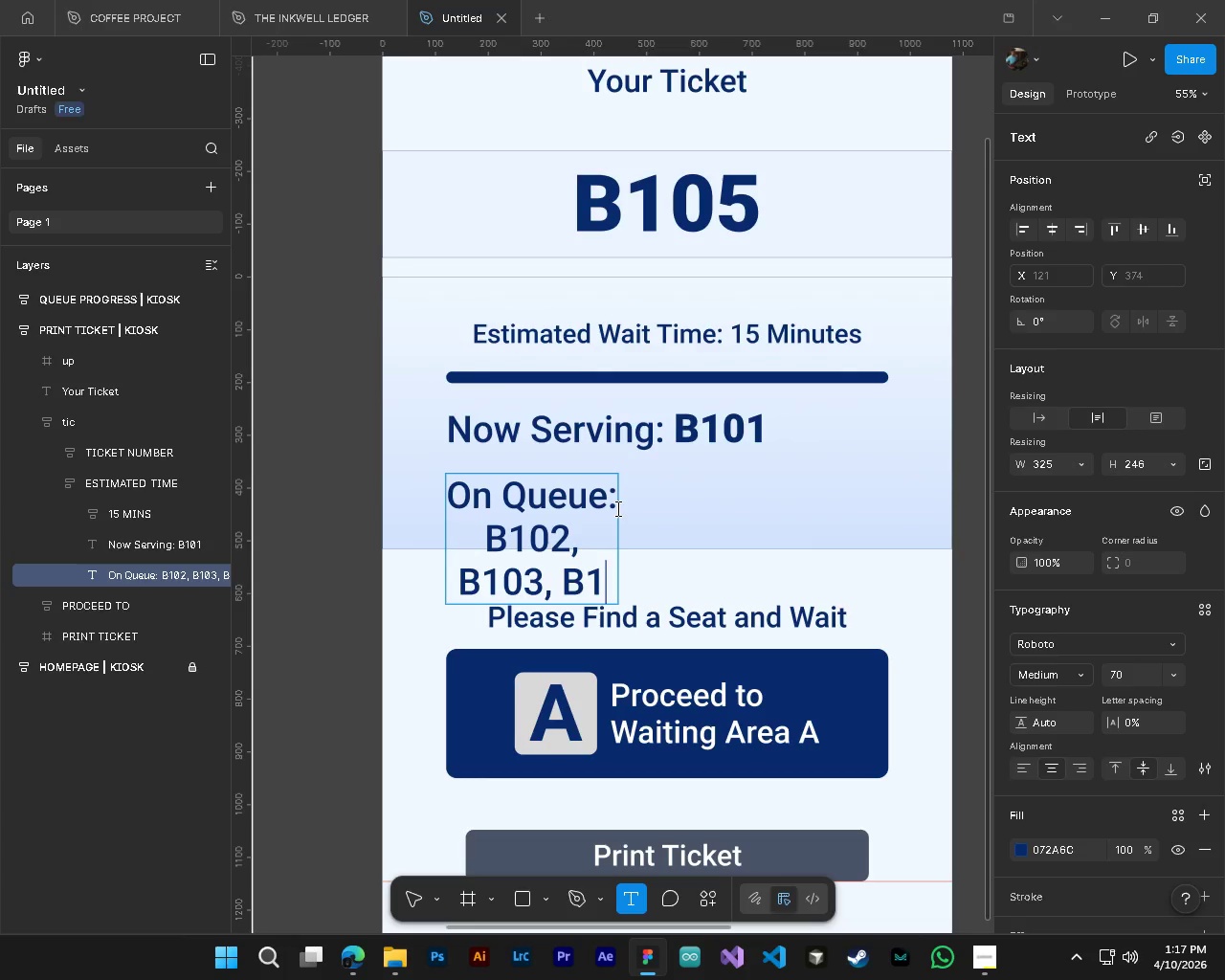 
key(Numpad0)
 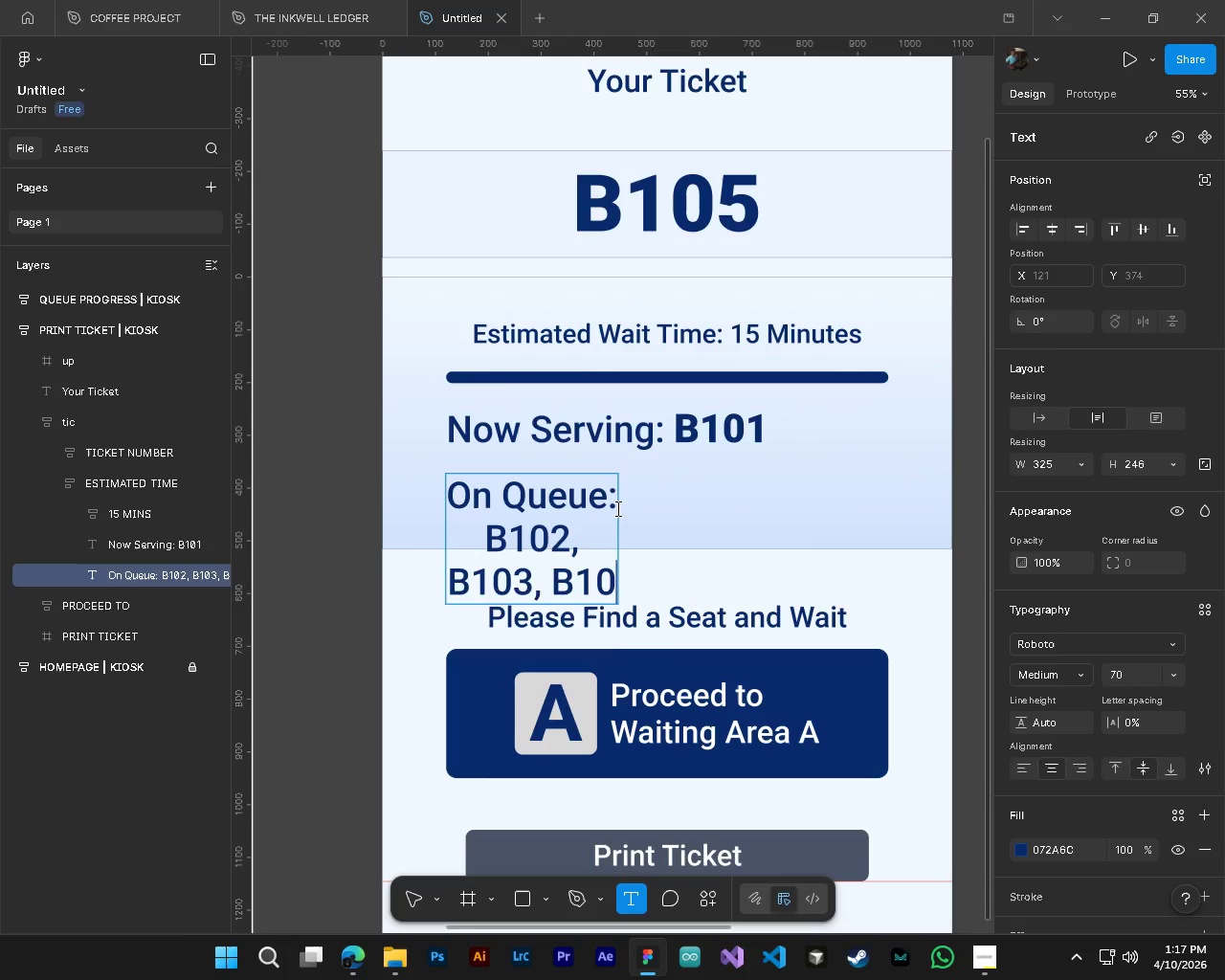 
key(Numpad4)
 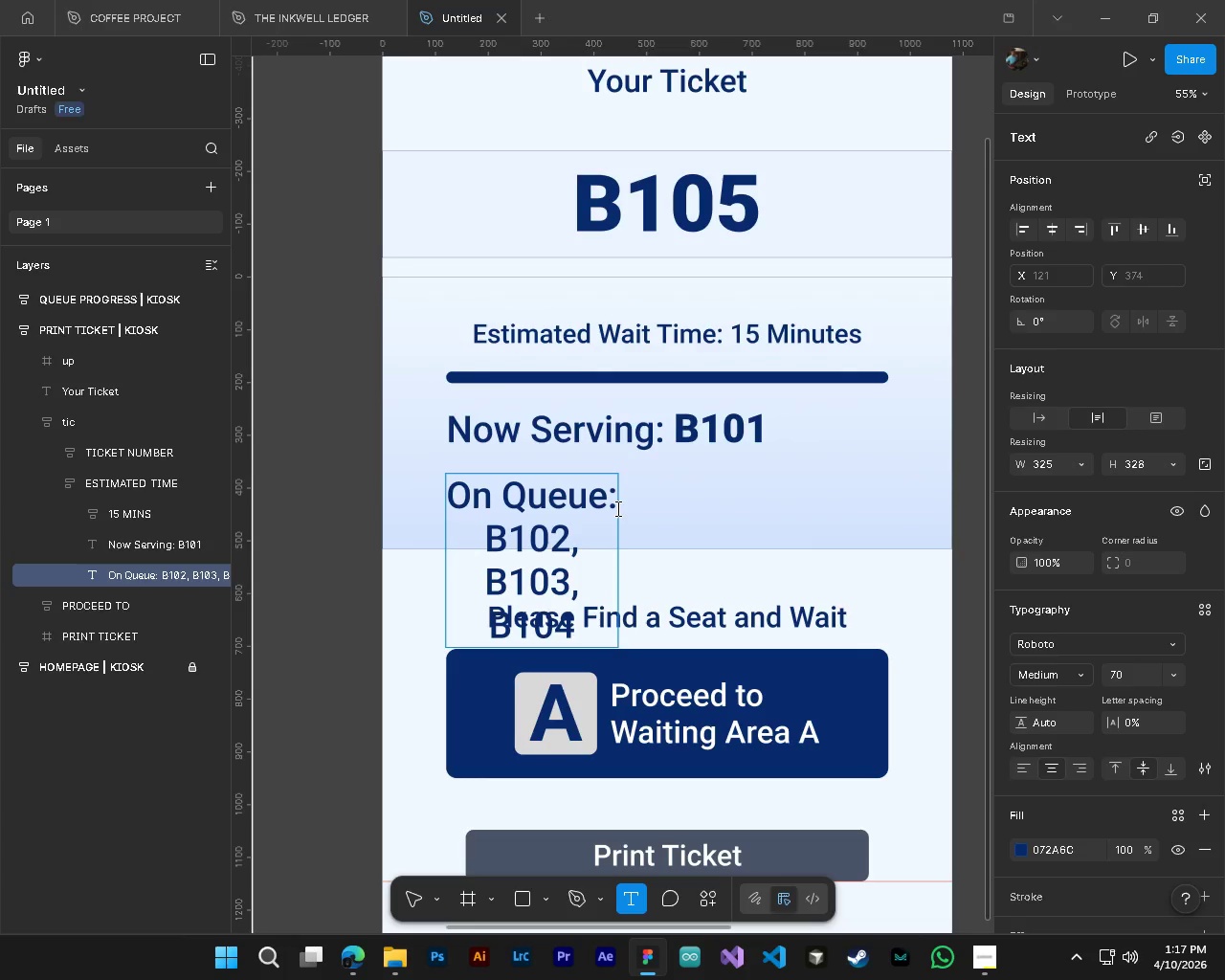 
hold_key(key=ControlLeft, duration=0.42)
 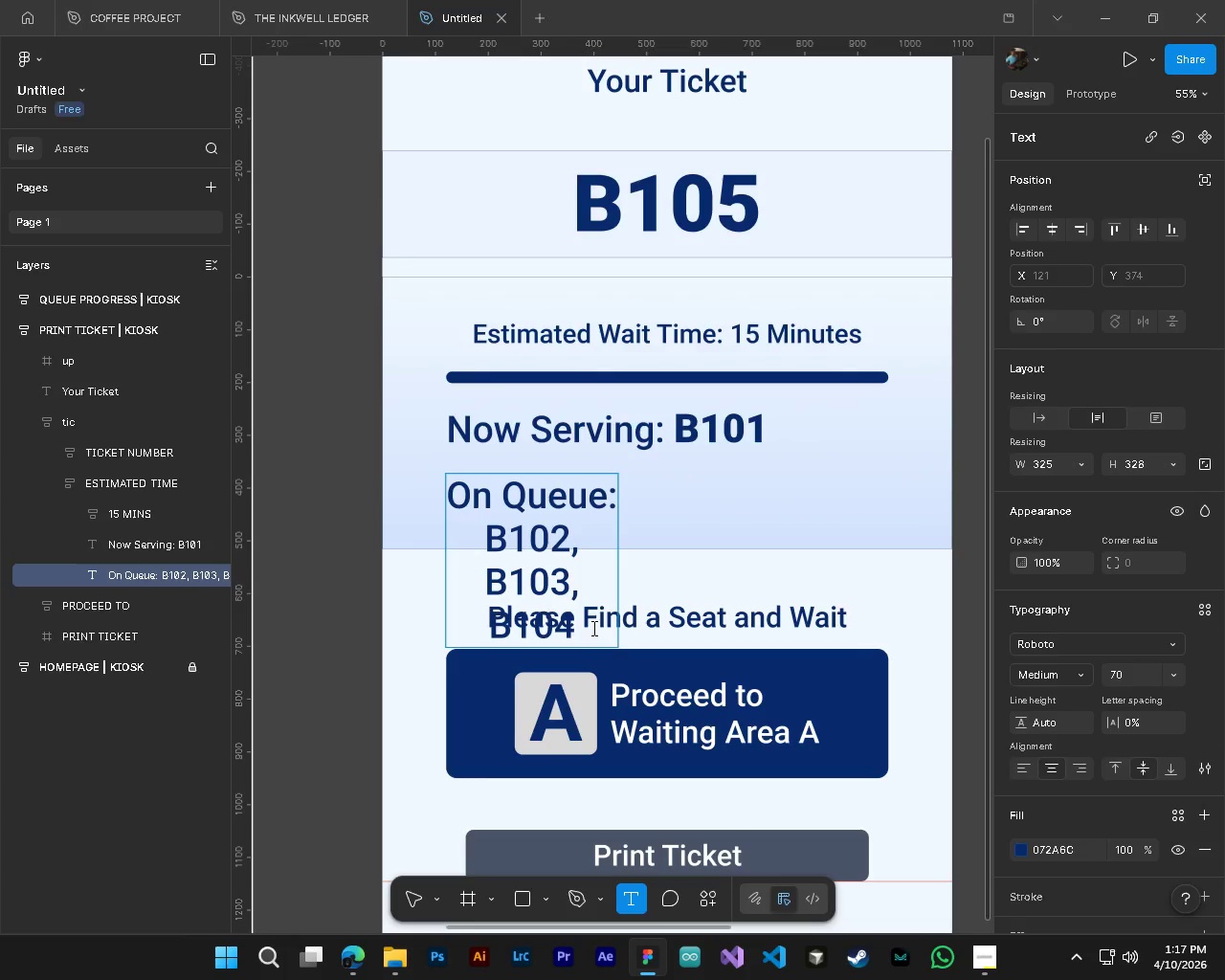 
left_click_drag(start_coordinate=[592, 628], to_coordinate=[462, 529])
 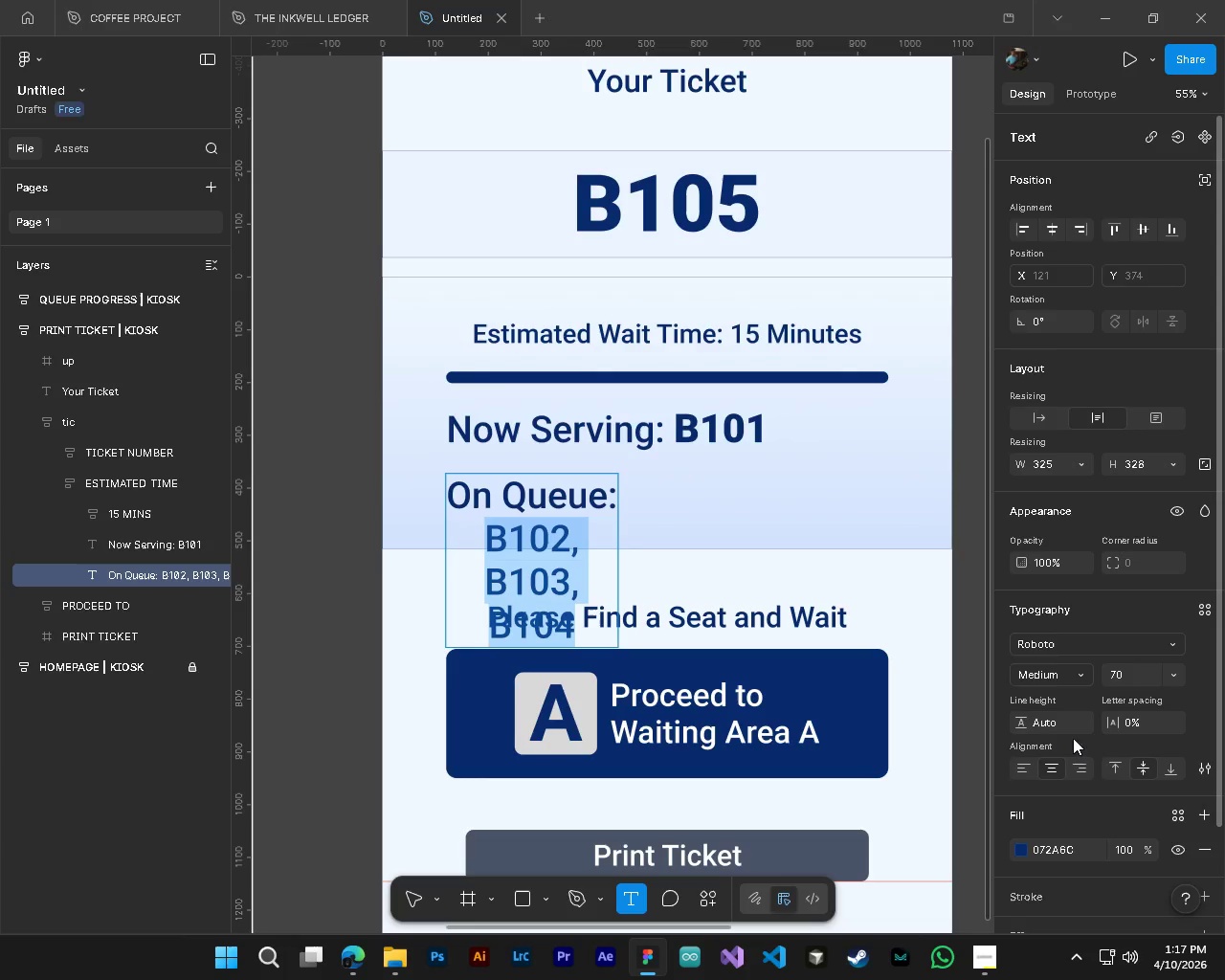 
left_click([1061, 680])
 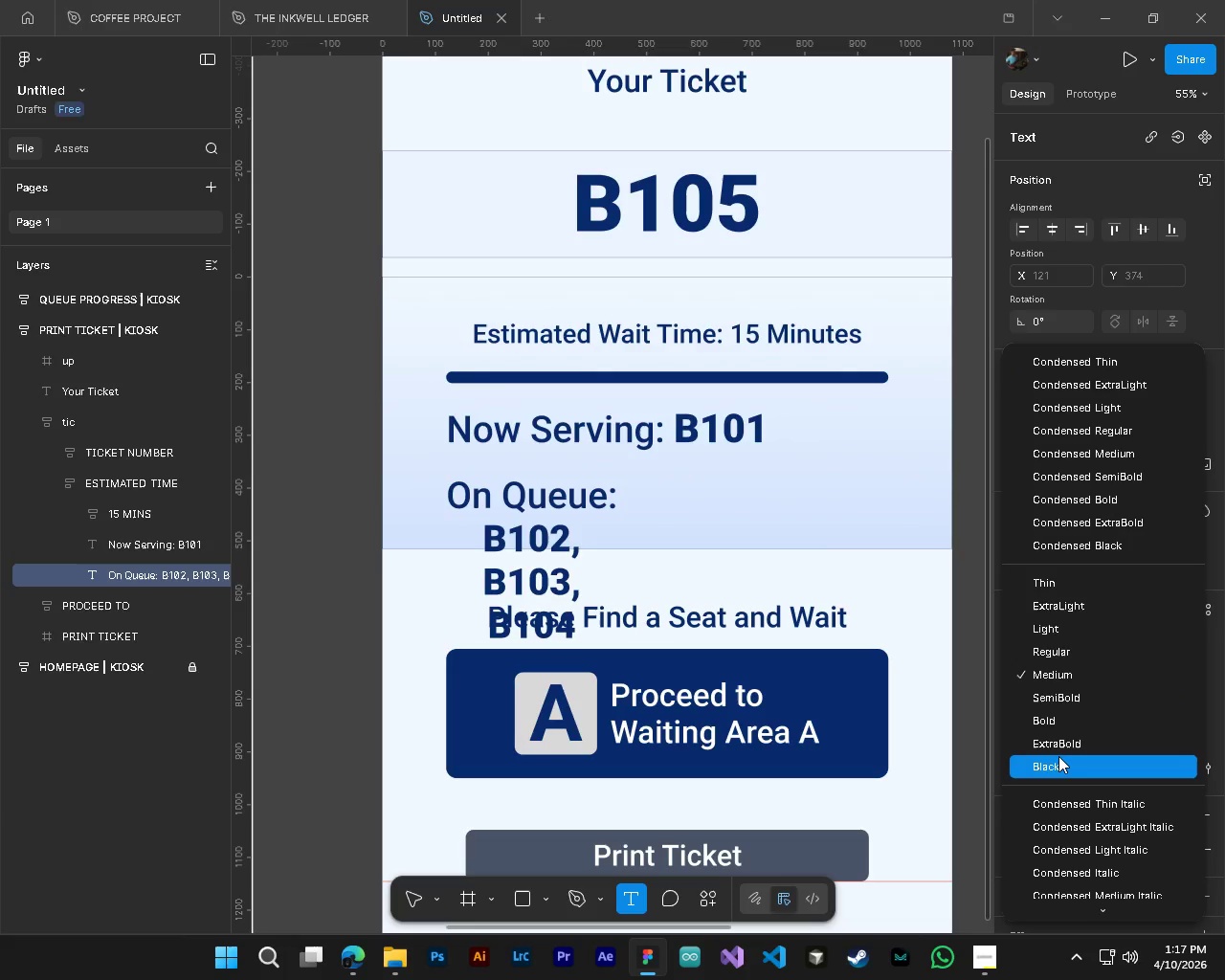 
left_click([1058, 756])
 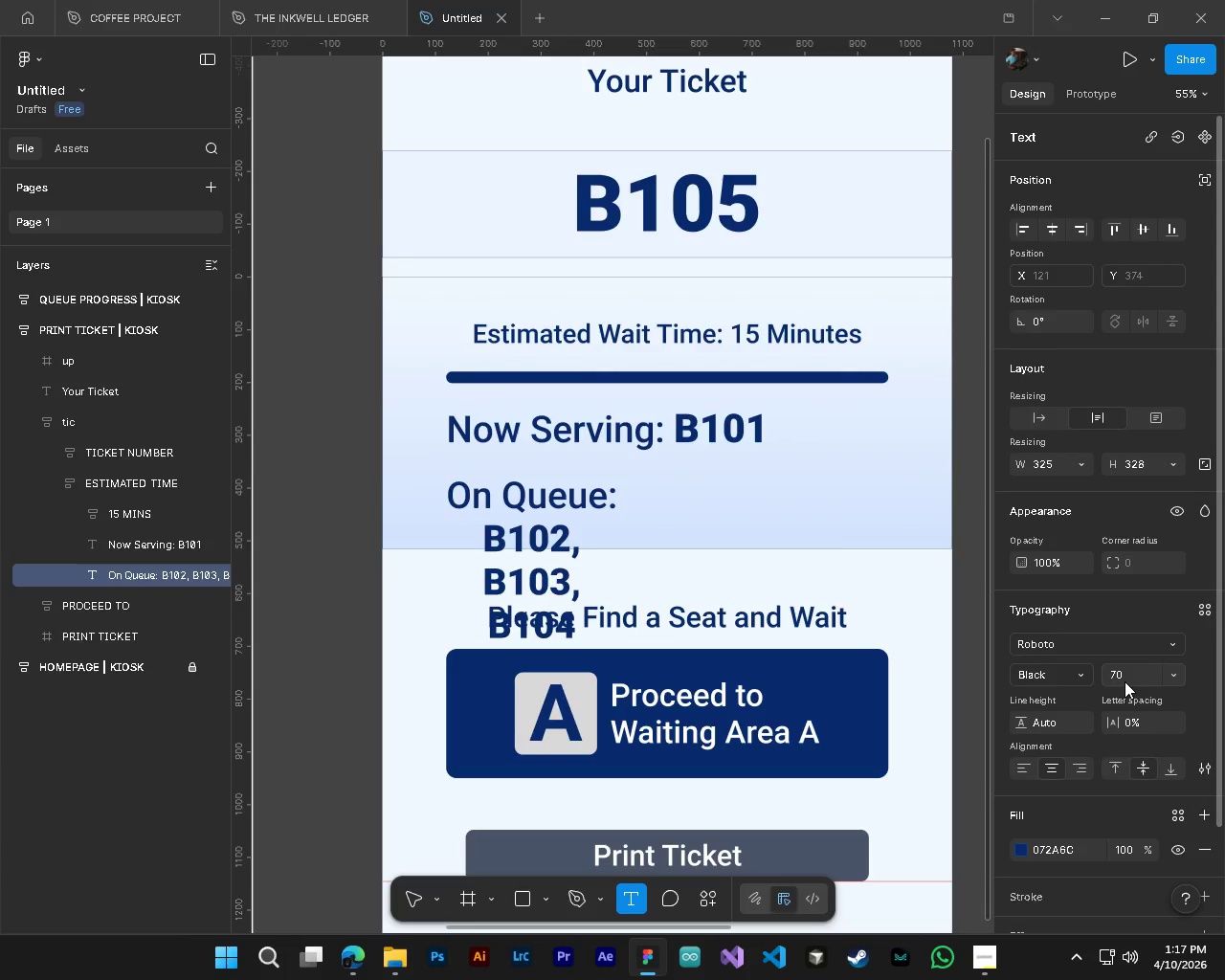 
left_click([1125, 678])
 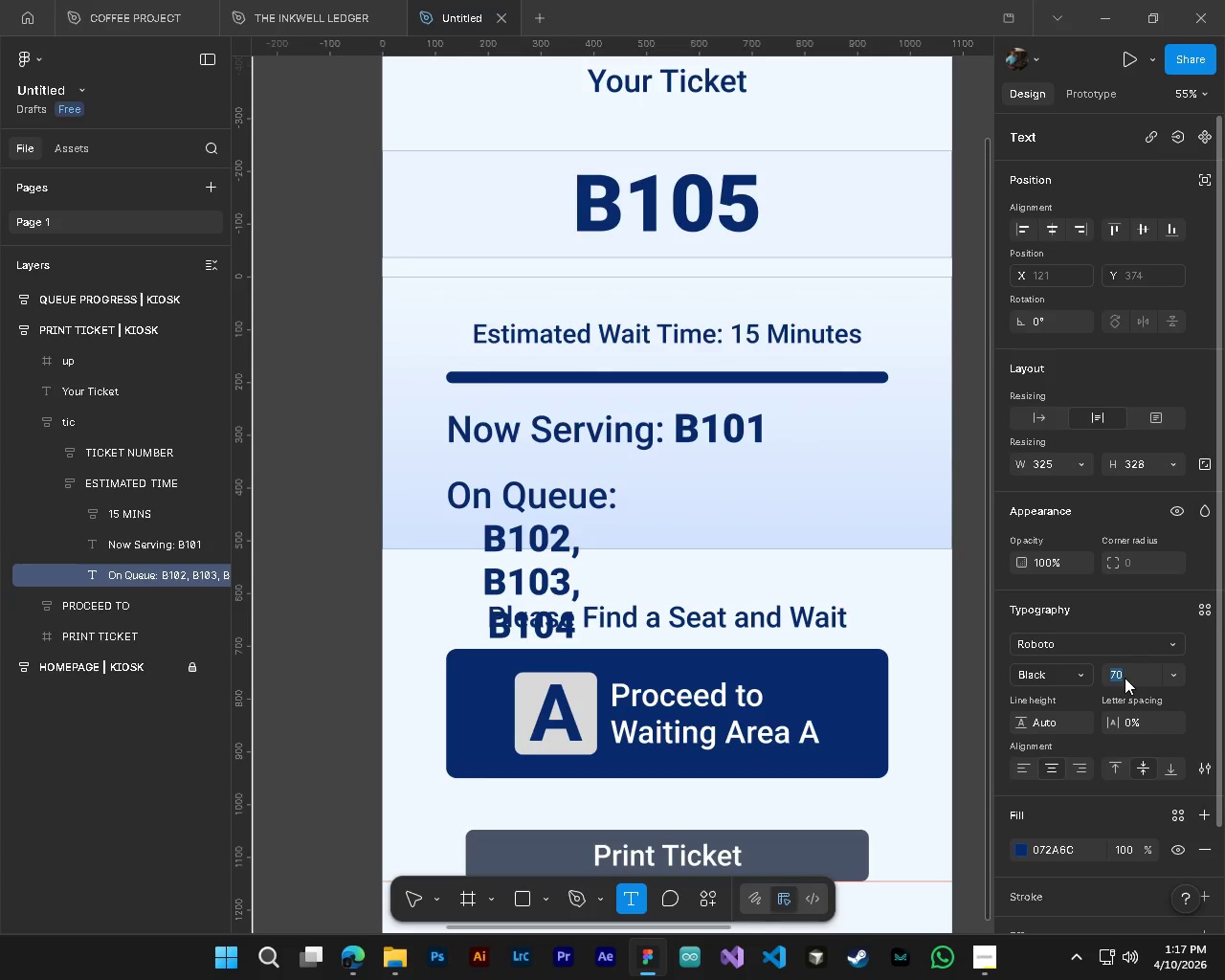 
key(Numpad7)
 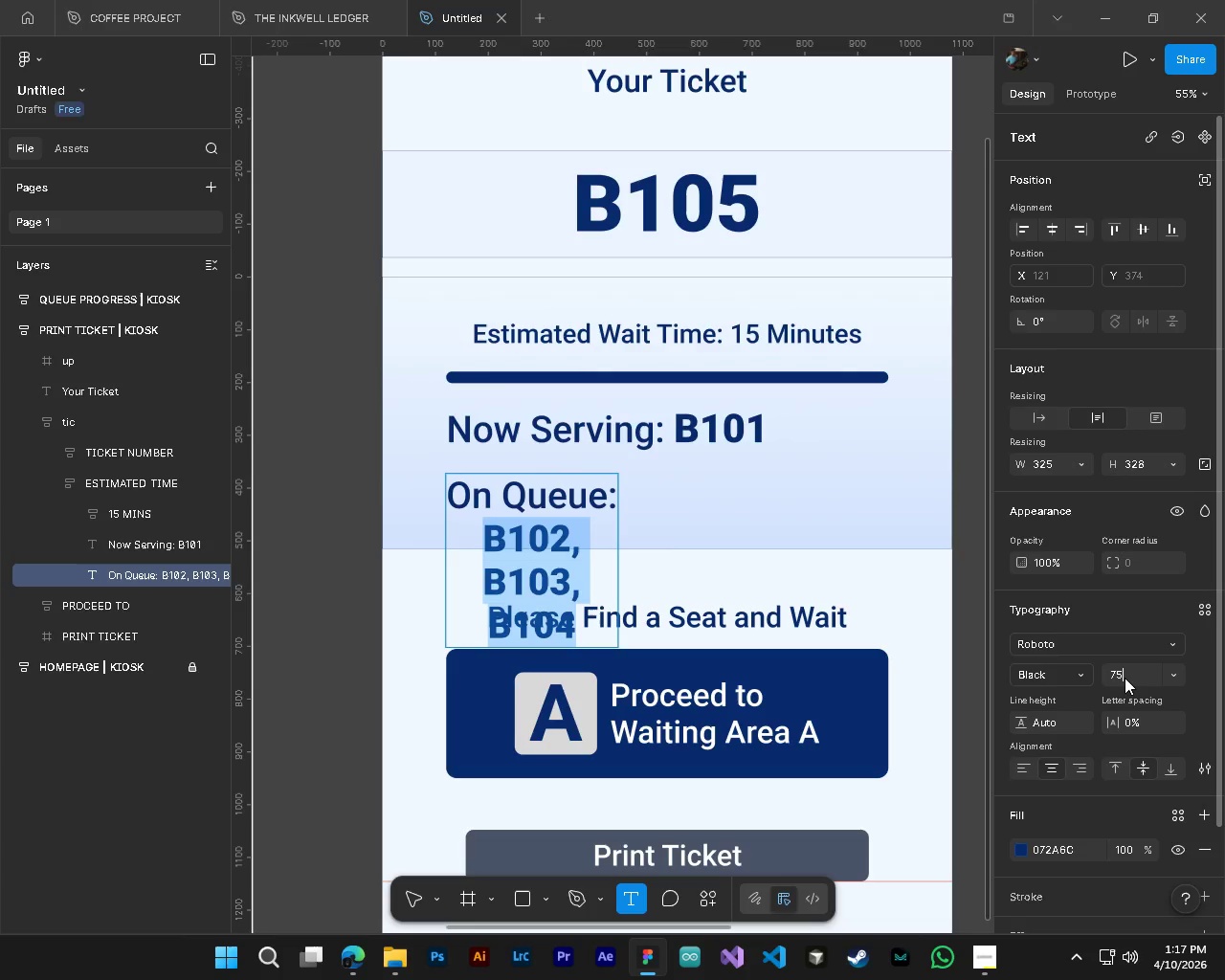 
key(Numpad5)
 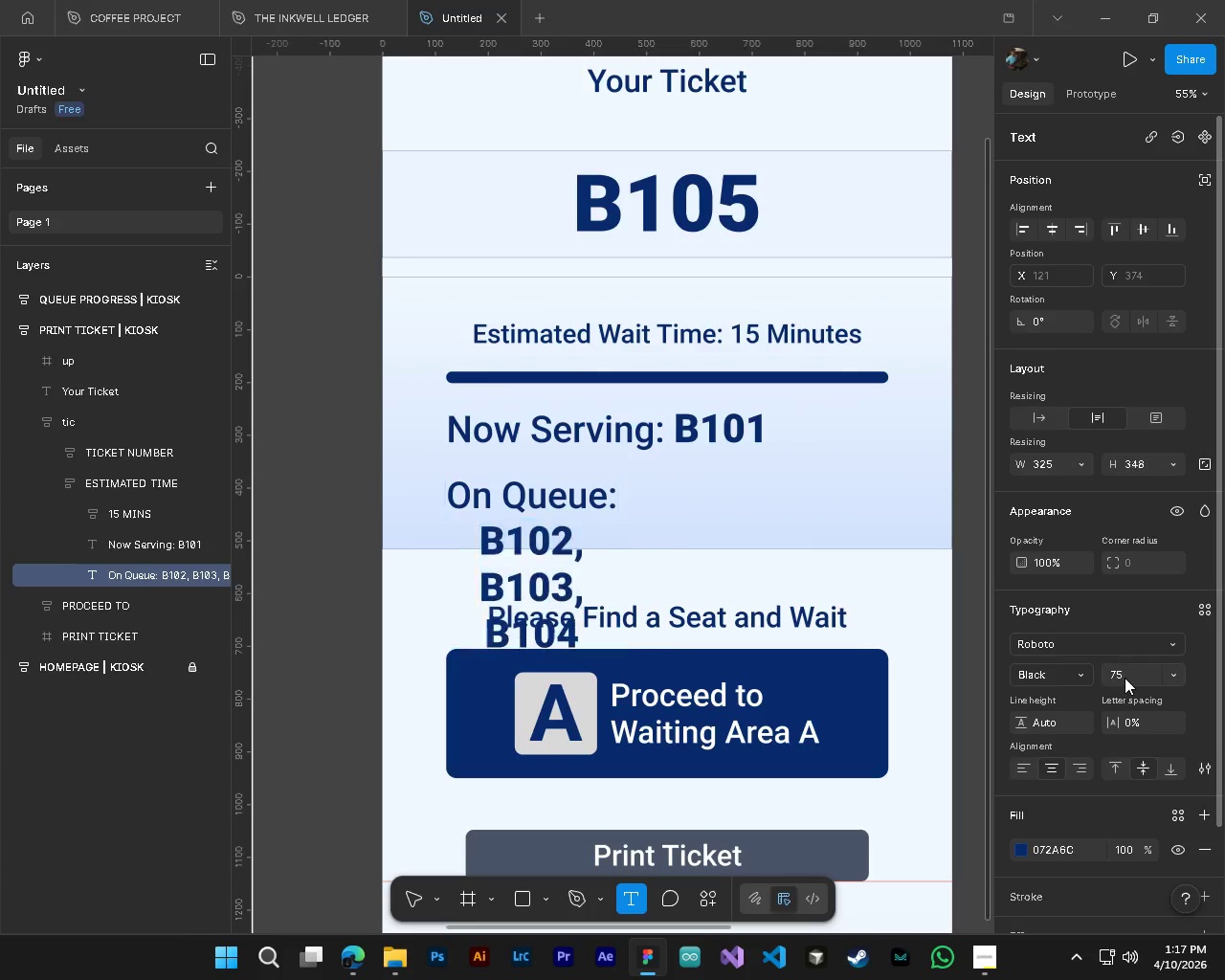 
key(NumpadEnter)
 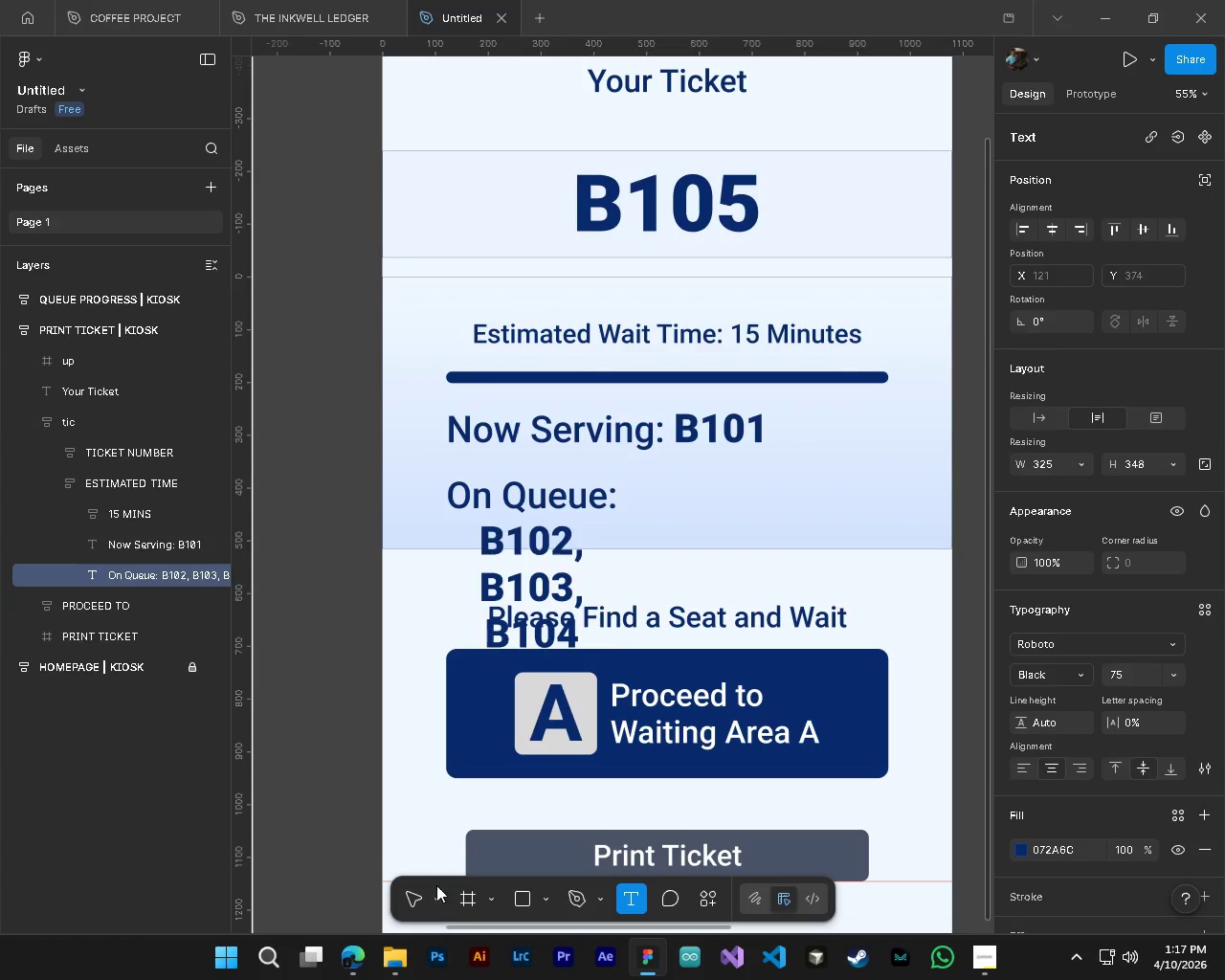 
left_click([430, 902])
 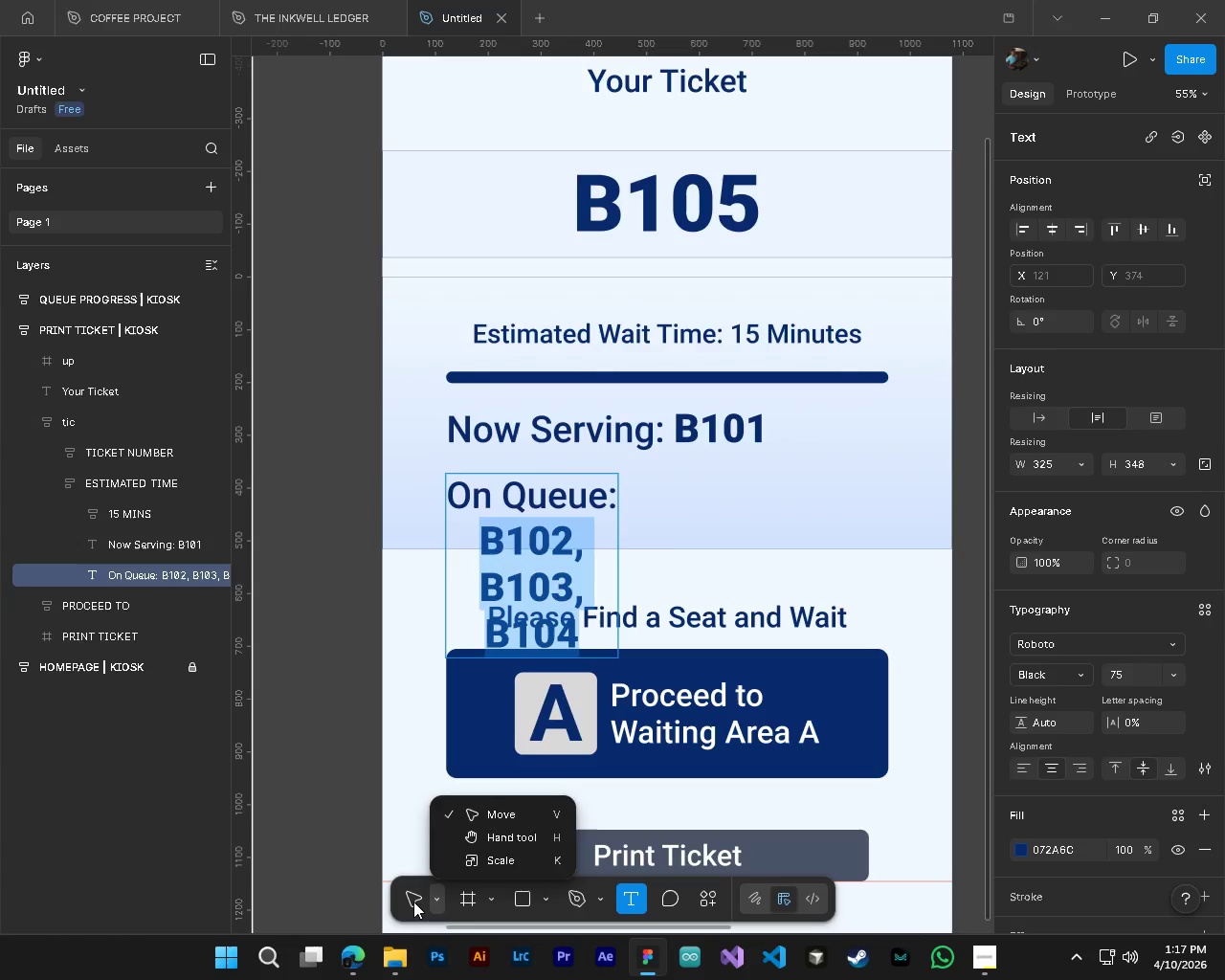 
left_click([413, 902])
 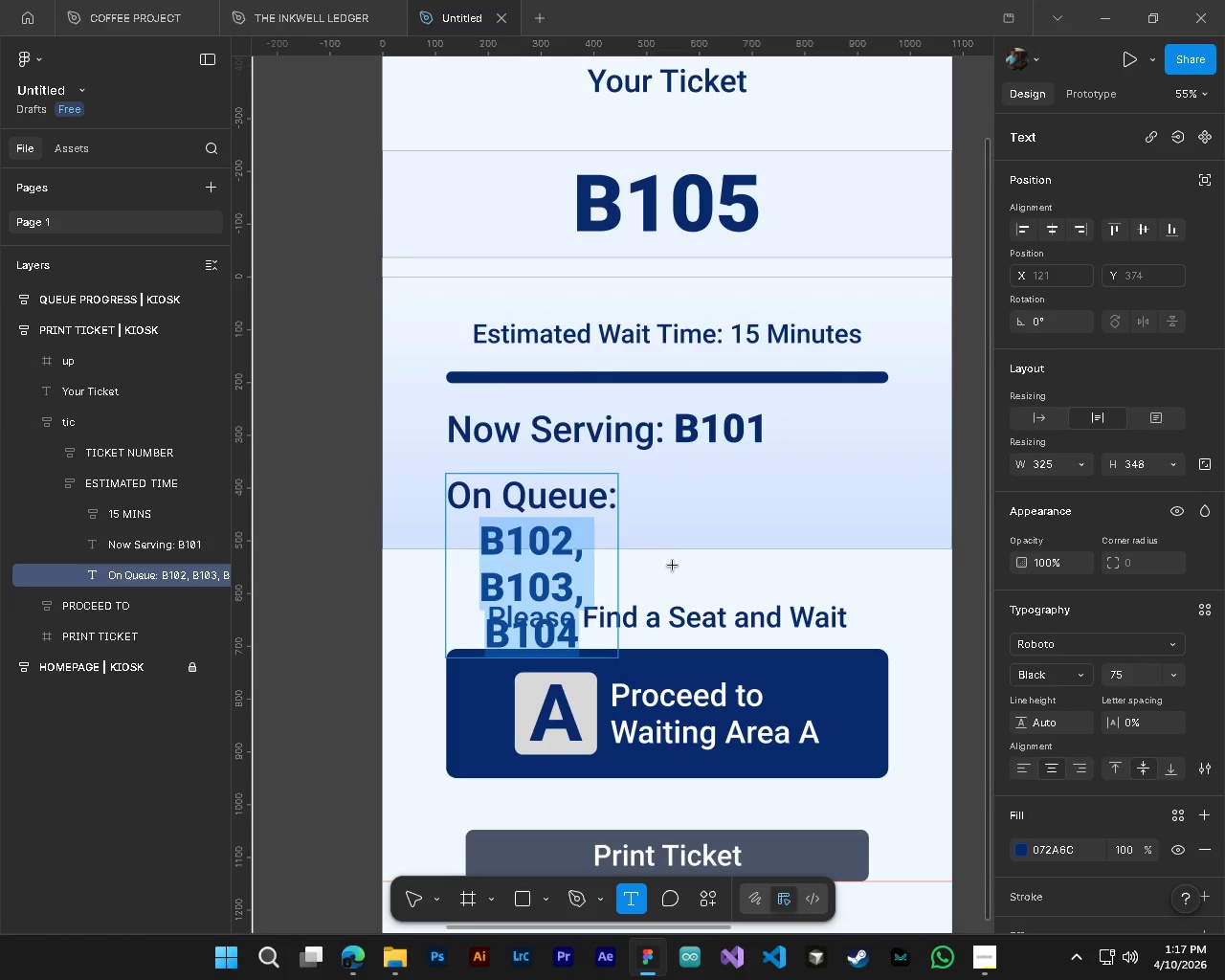 
left_click([673, 566])
 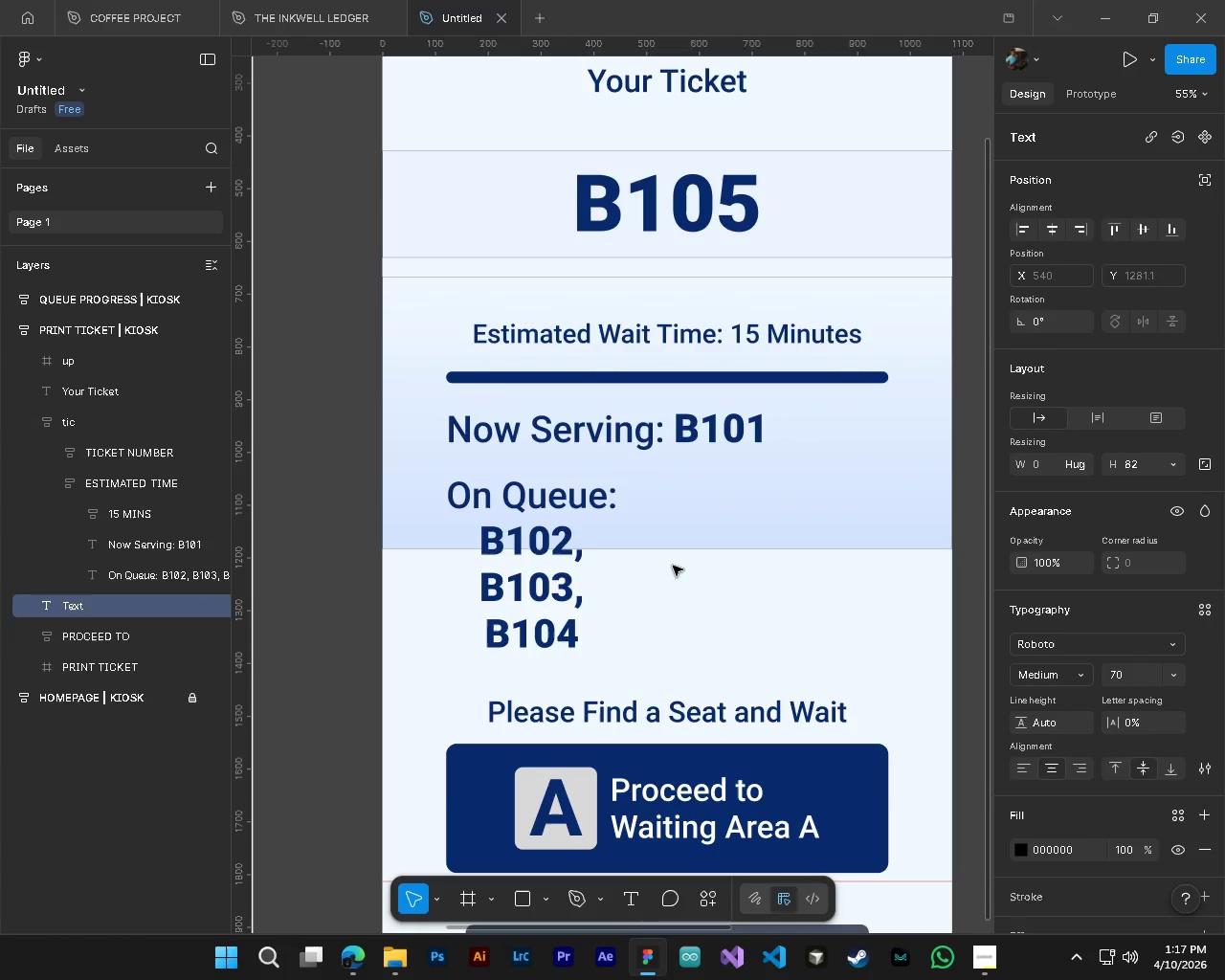 
key(Control+ControlLeft)
 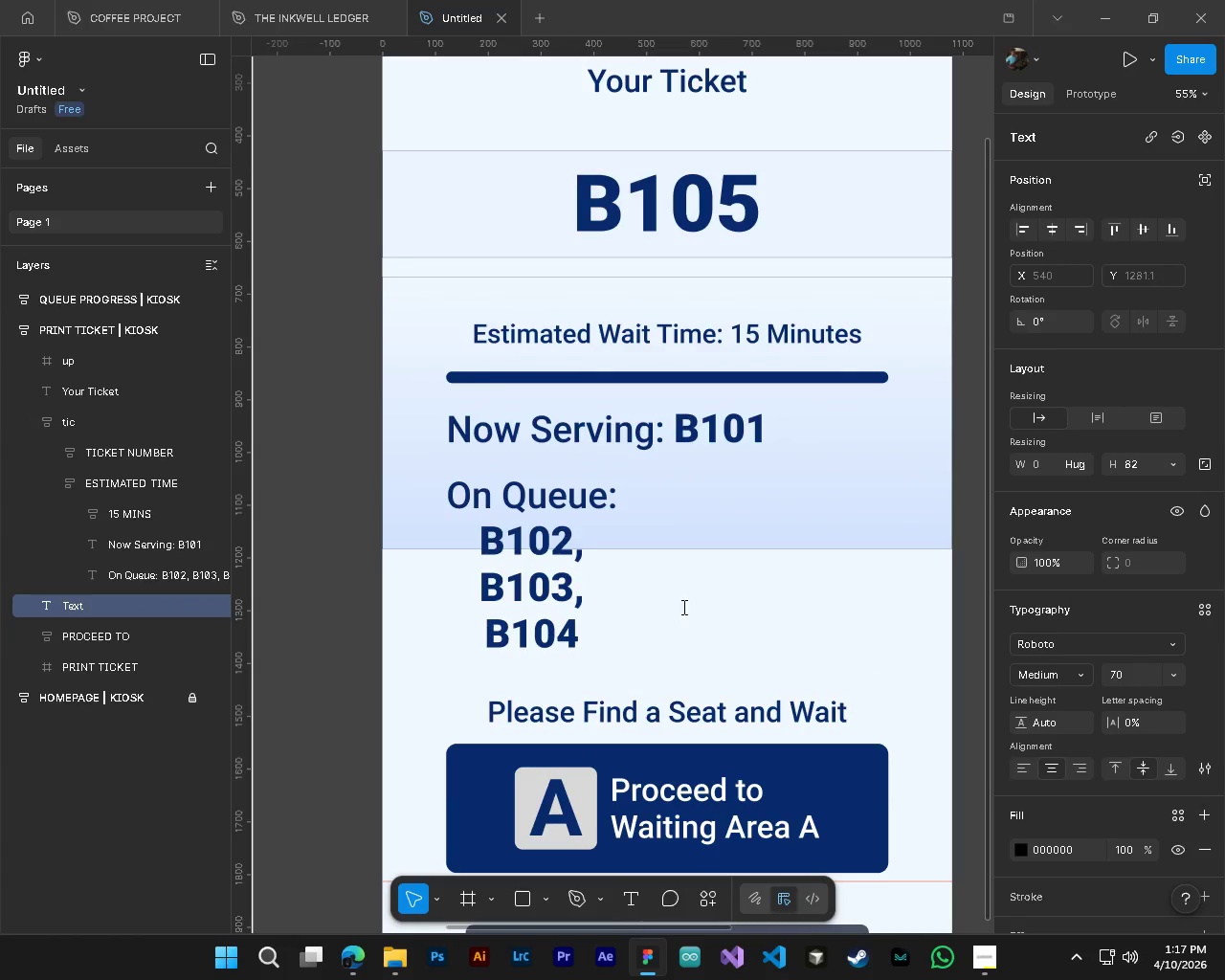 
key(Control+Z)
 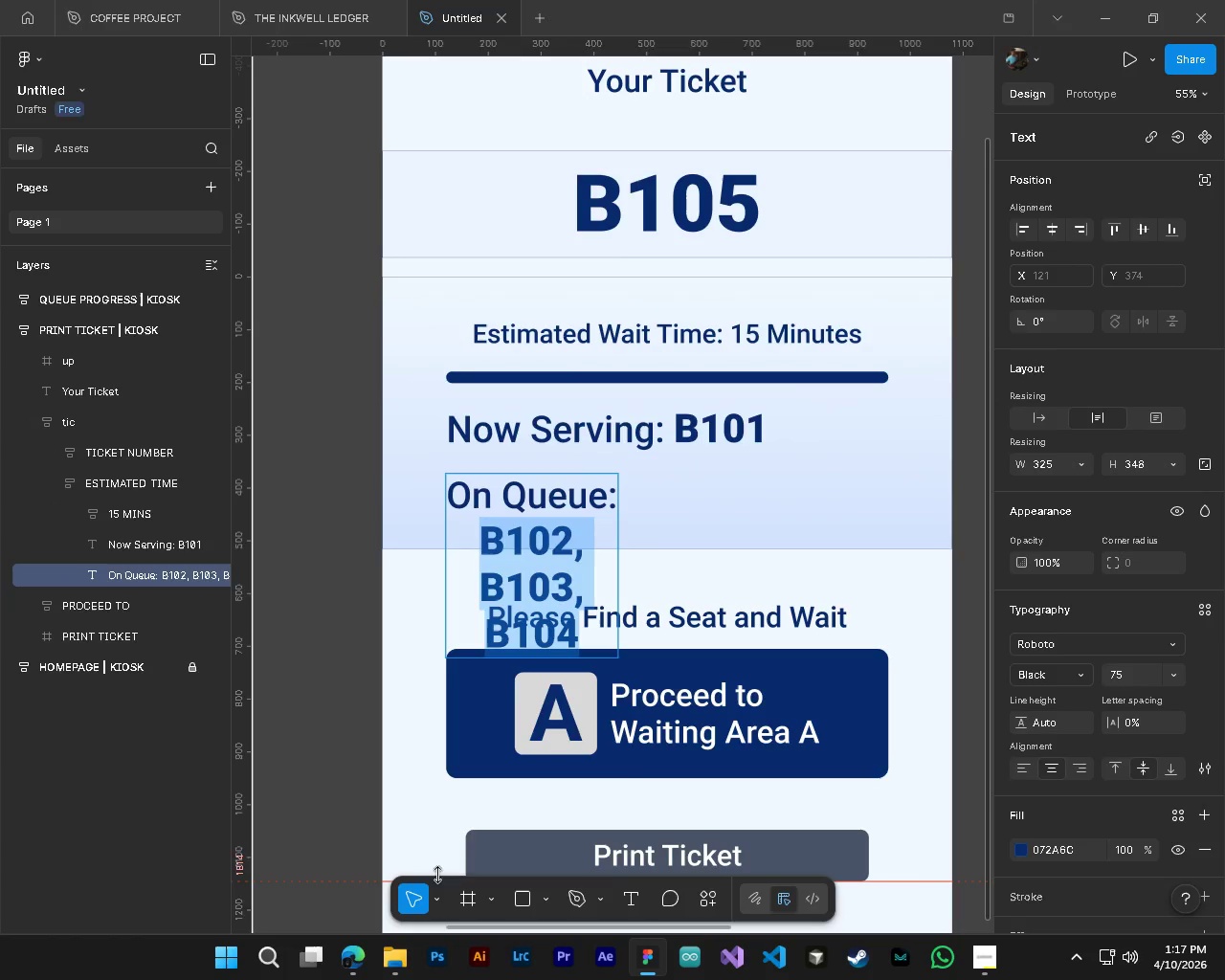 
left_click([326, 746])
 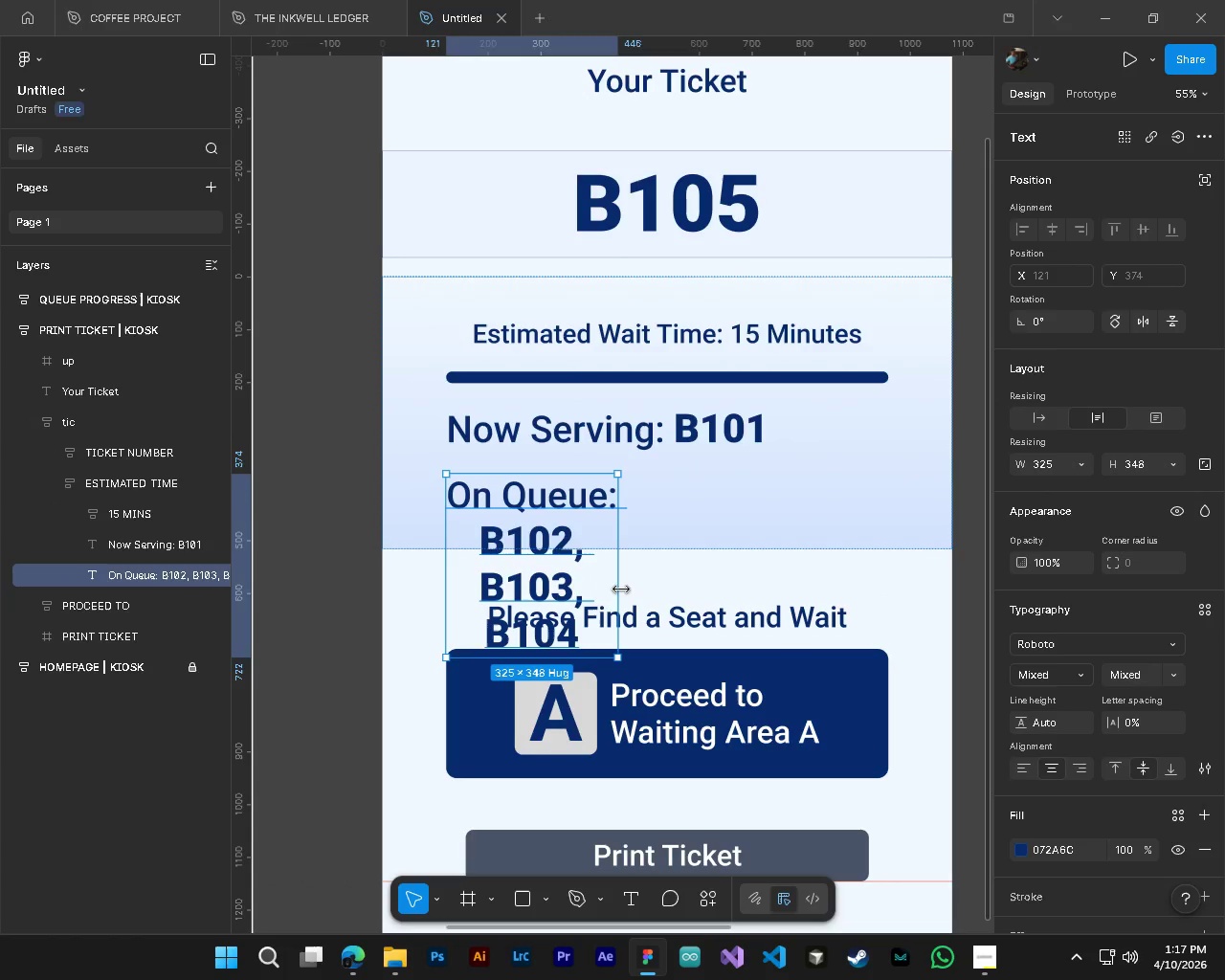 
left_click_drag(start_coordinate=[619, 586], to_coordinate=[765, 570])
 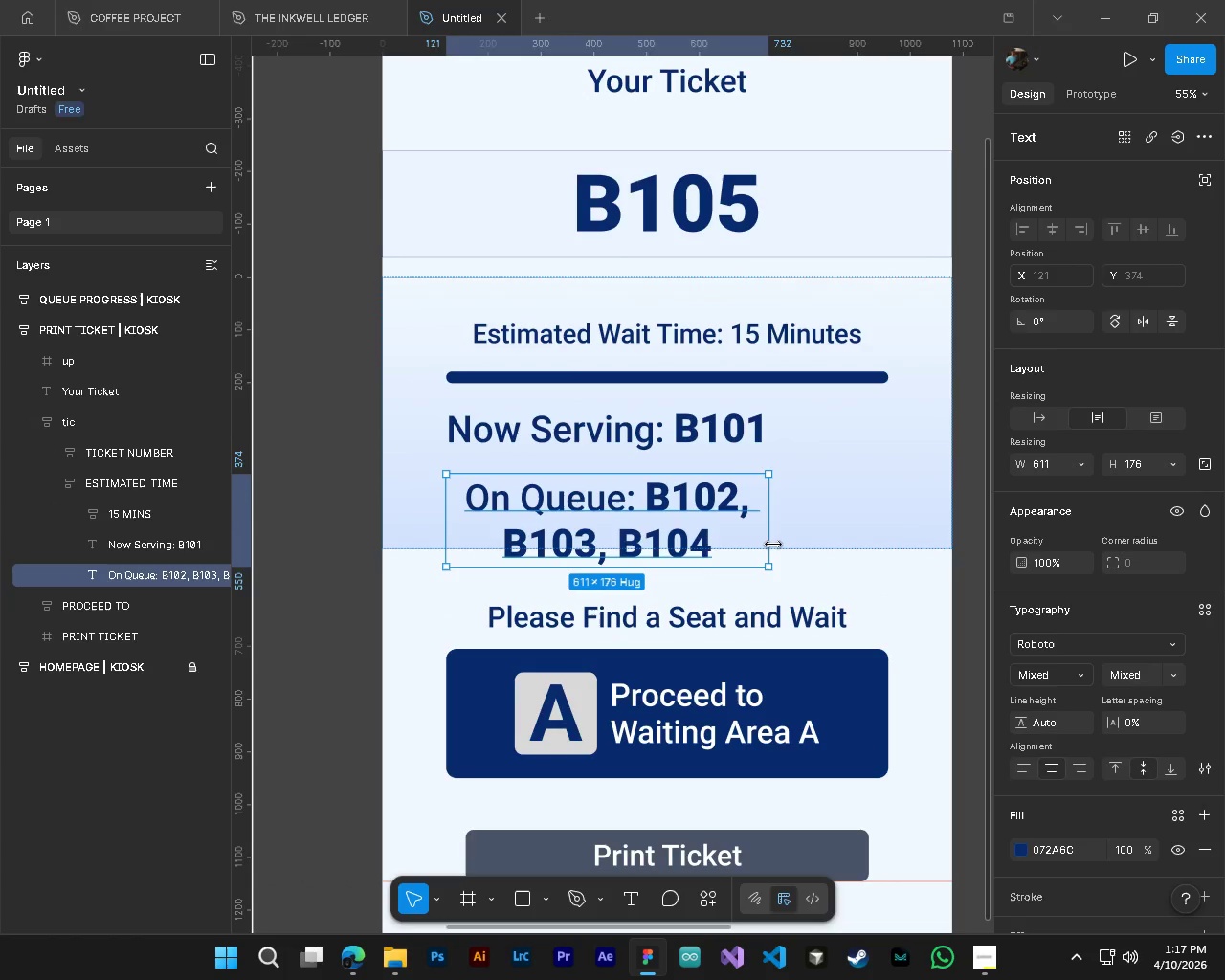 
key(Control+ControlLeft)
 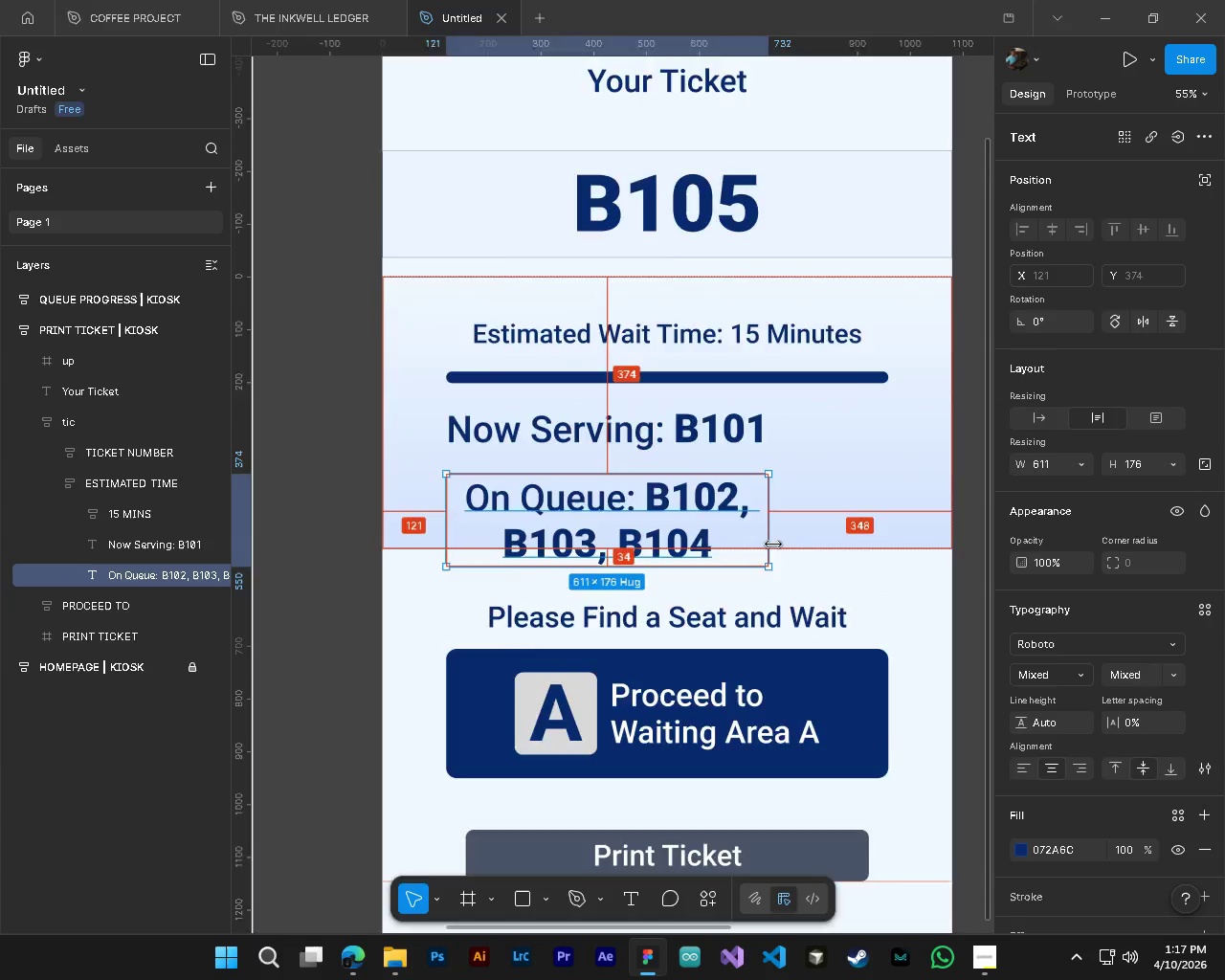 
key(Alt+Control+AltLeft)
 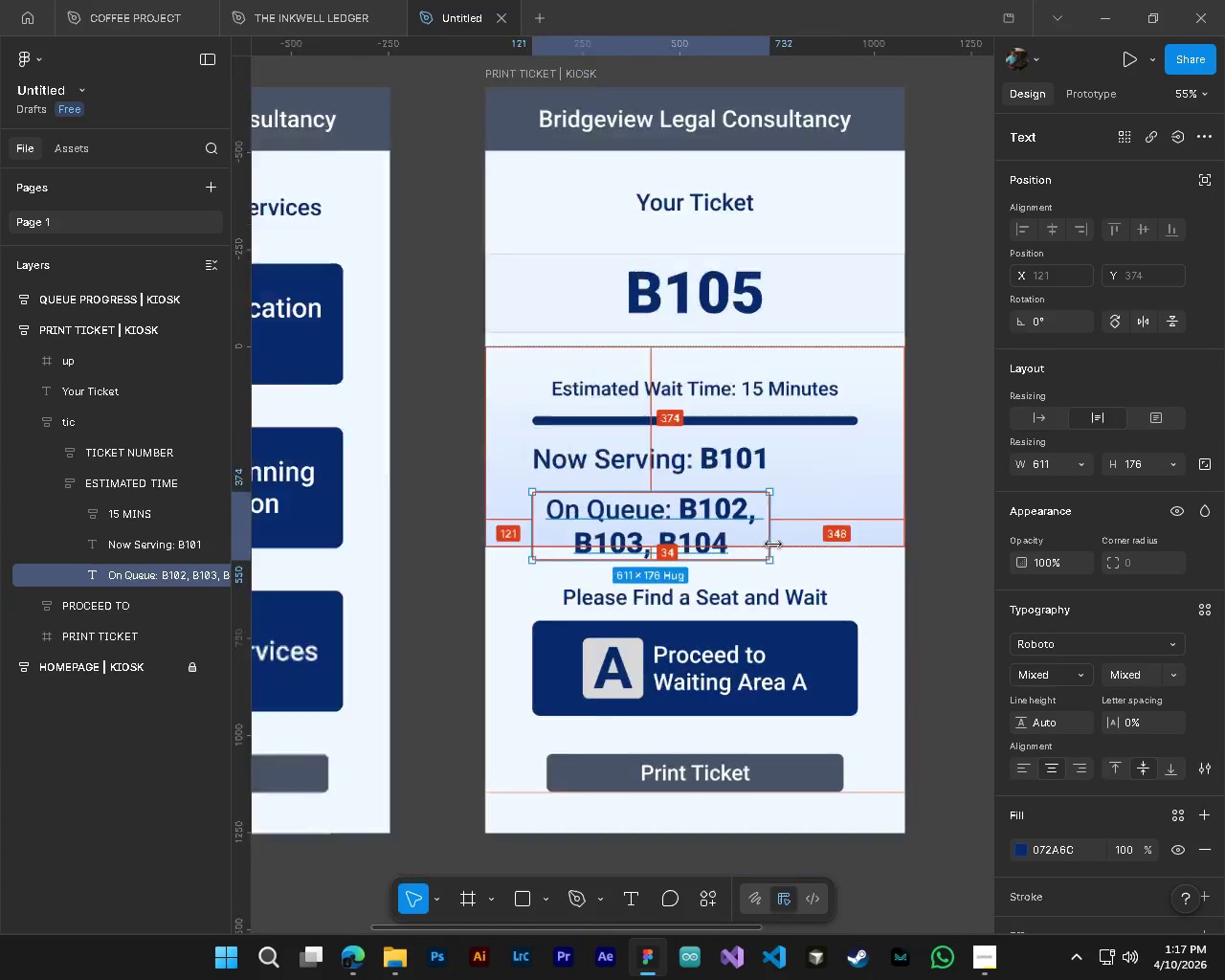 
key(Shift+ShiftLeft)
 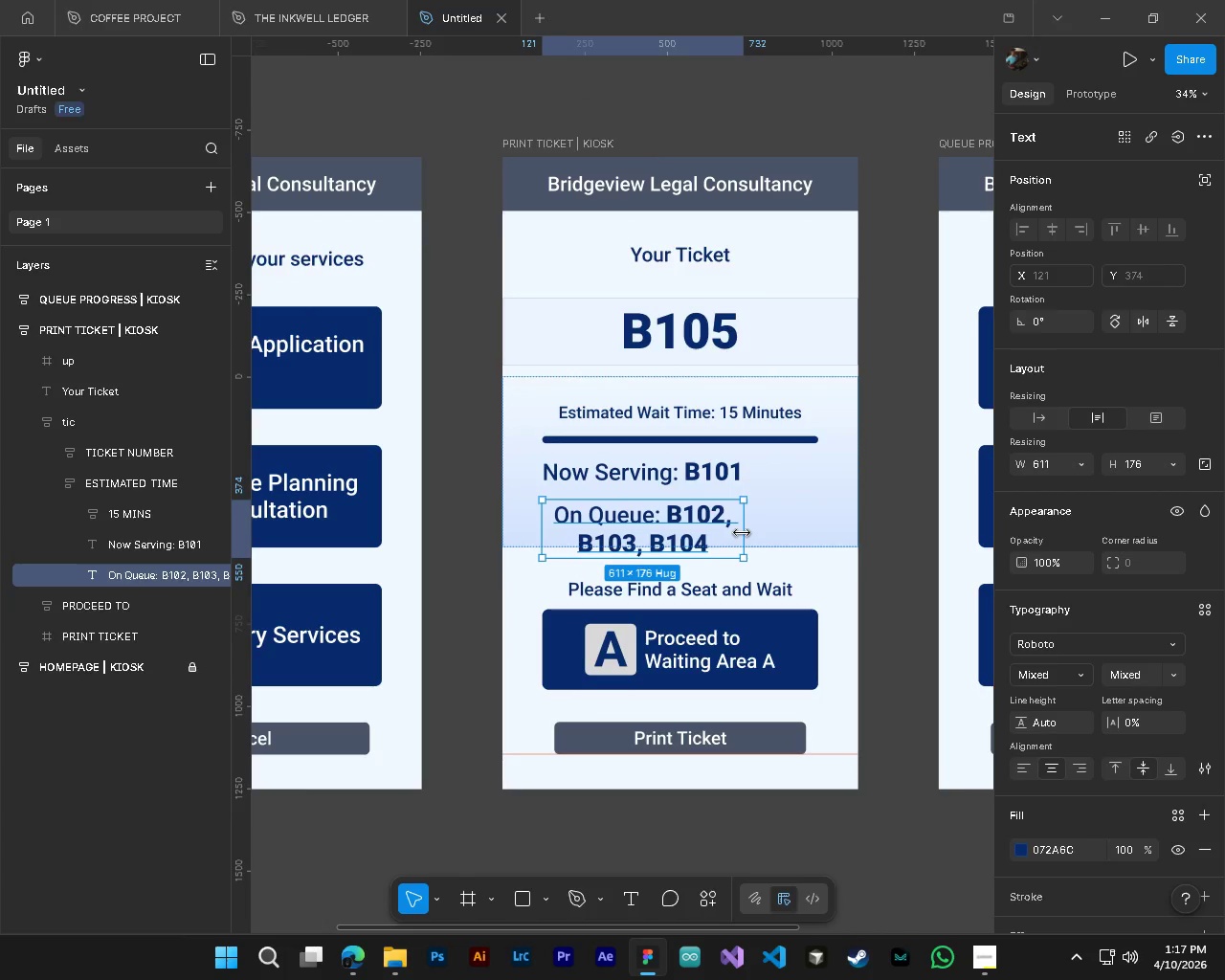 
scroll: coordinate [773, 545], scroll_direction: down, amount: 6.0
 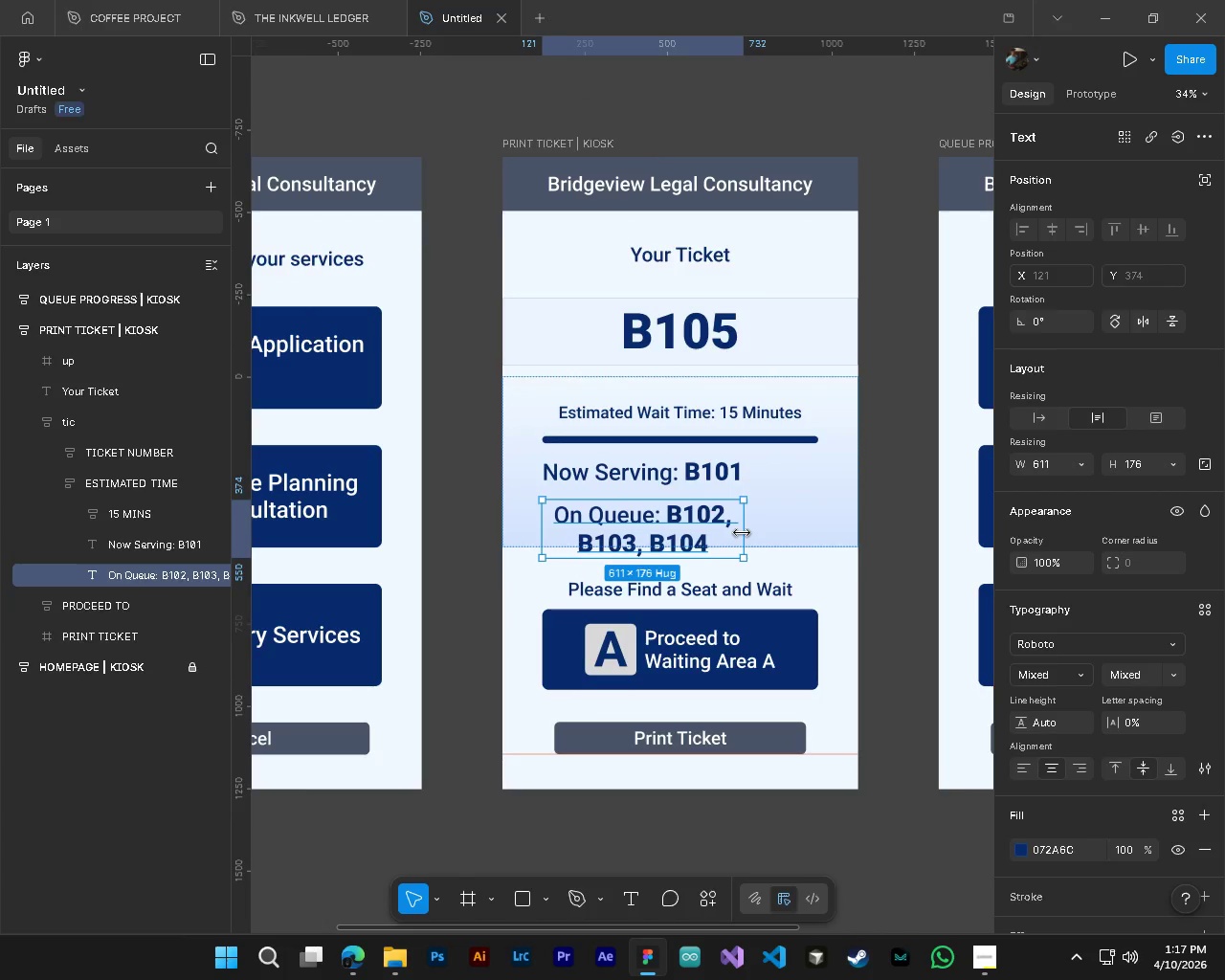 
left_click_drag(start_coordinate=[742, 533], to_coordinate=[839, 531])
 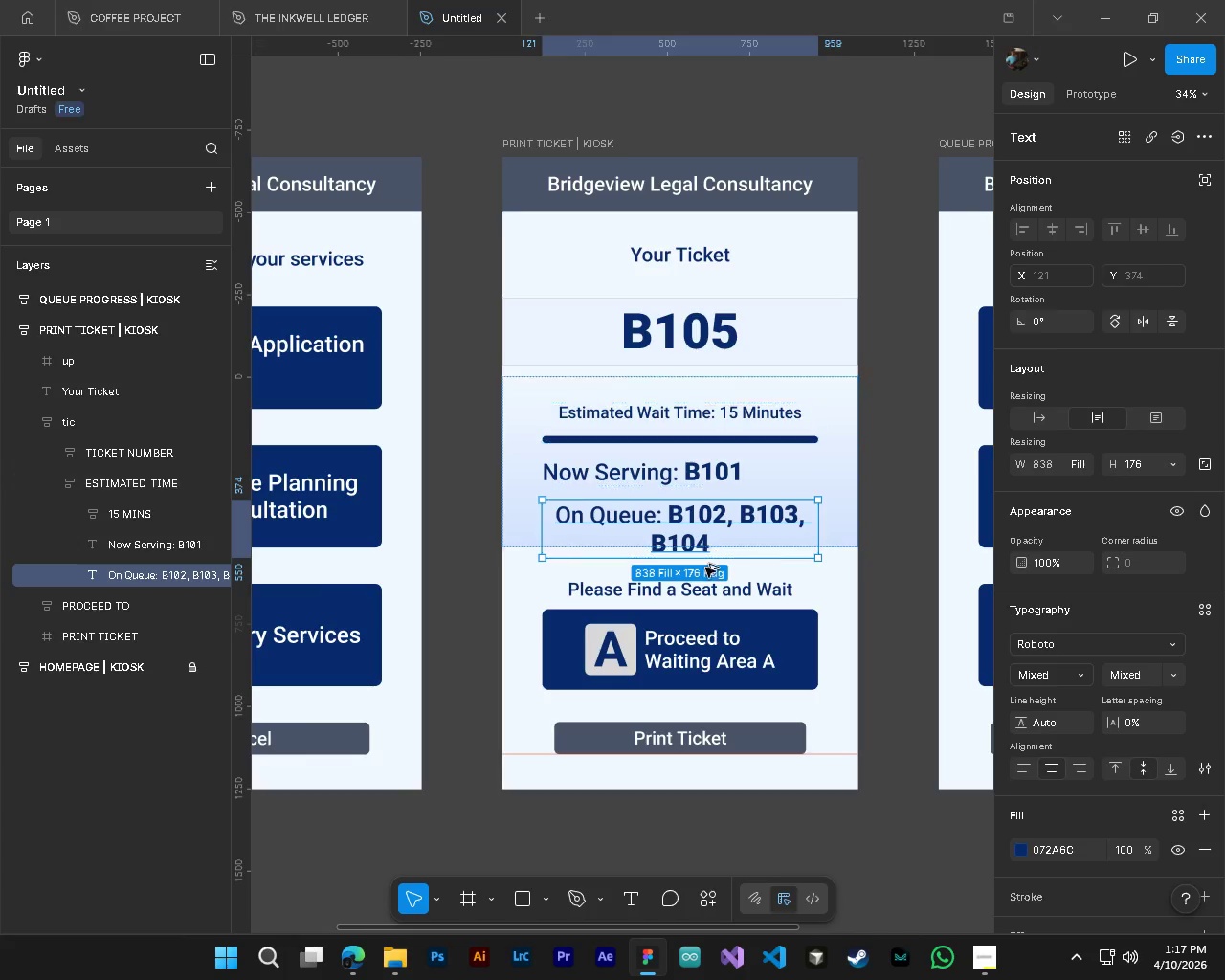 
key(Alt+AltLeft)
 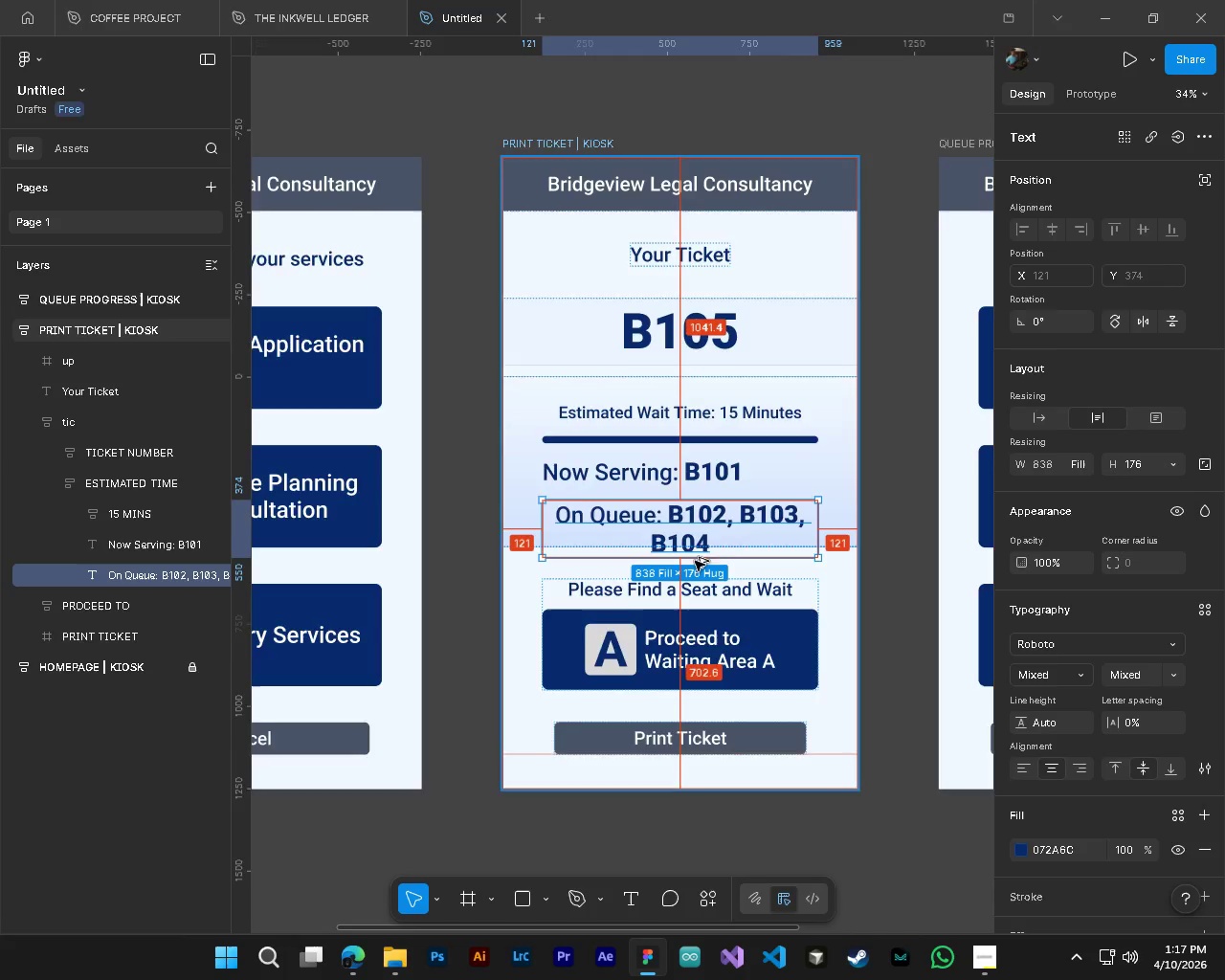 
hold_key(key=ControlLeft, duration=0.39)
hold_key(key=AltLeft, duration=0.34)
scroll: coordinate [694, 557], scroll_direction: up, amount: 3.0
 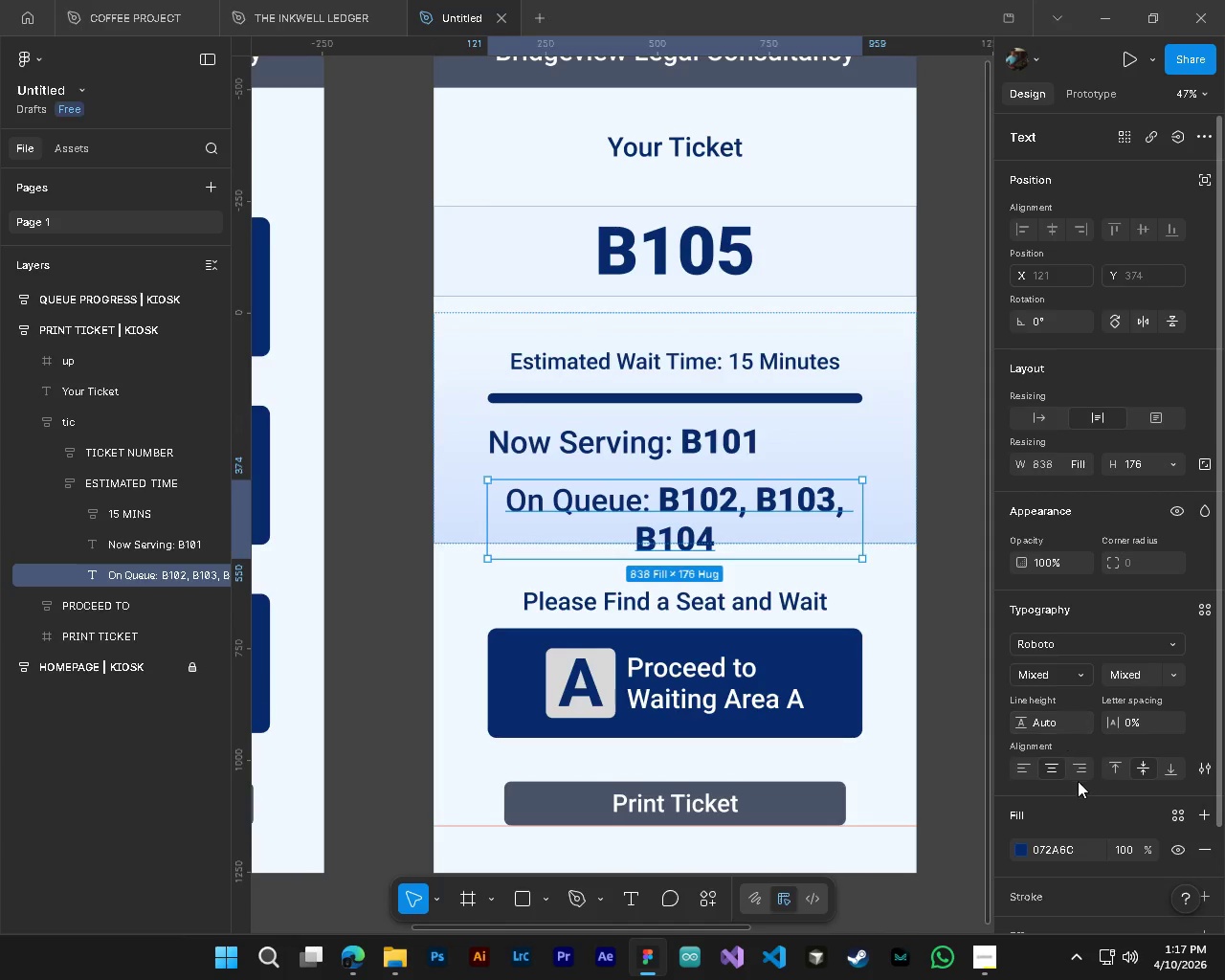 
left_click([1027, 766])
 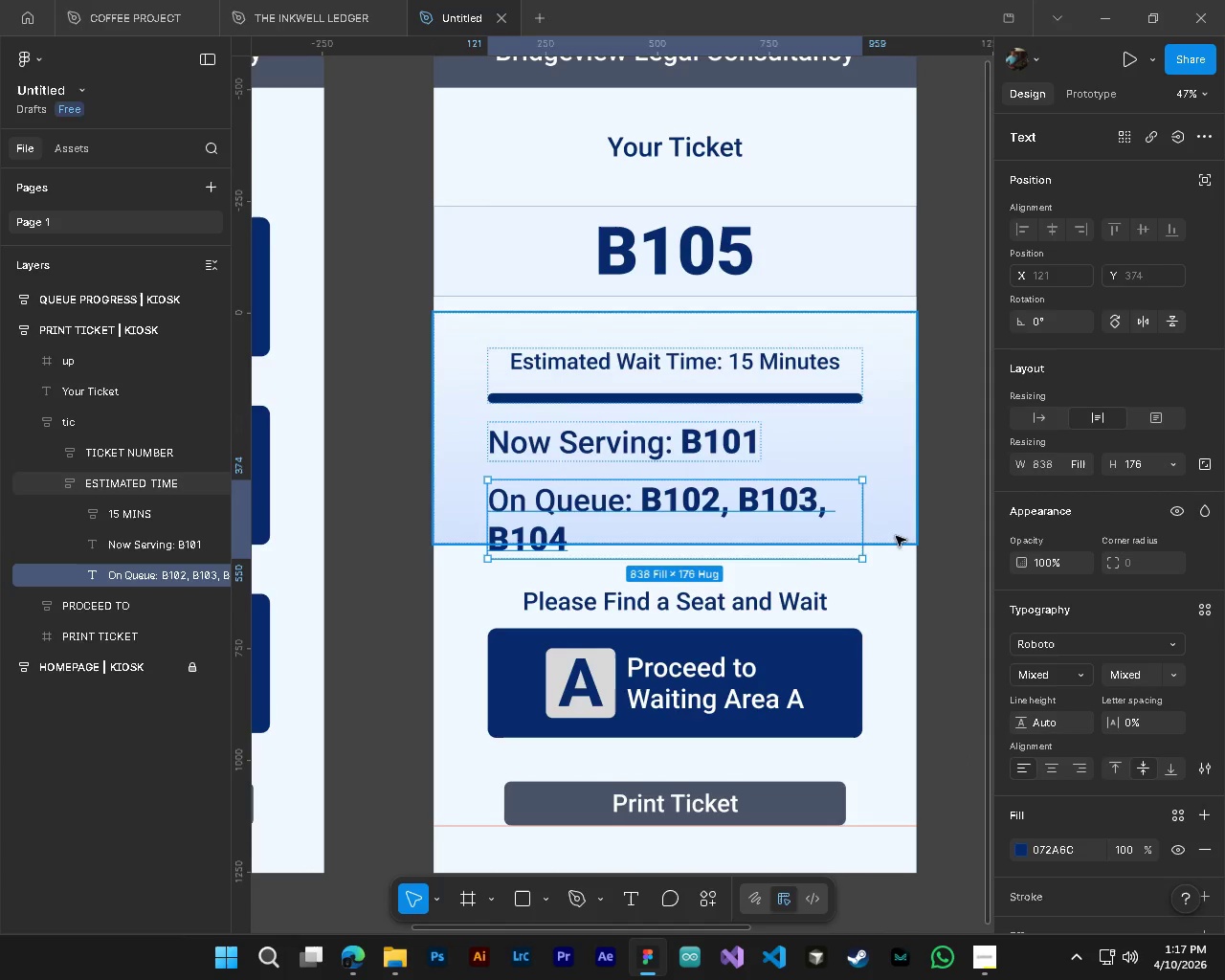 
left_click_drag(start_coordinate=[768, 558], to_coordinate=[768, 541])
 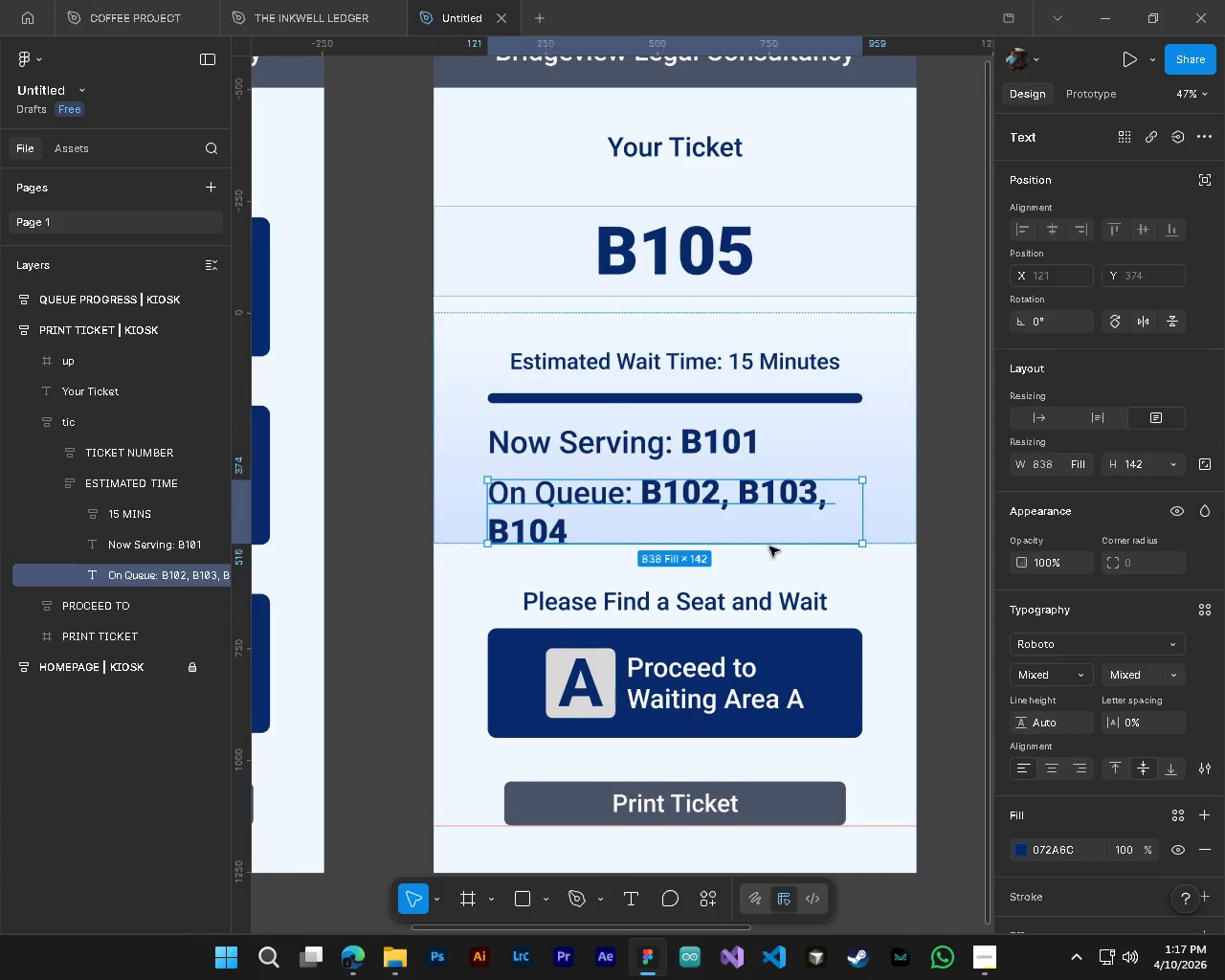 
key(Control+Z)
 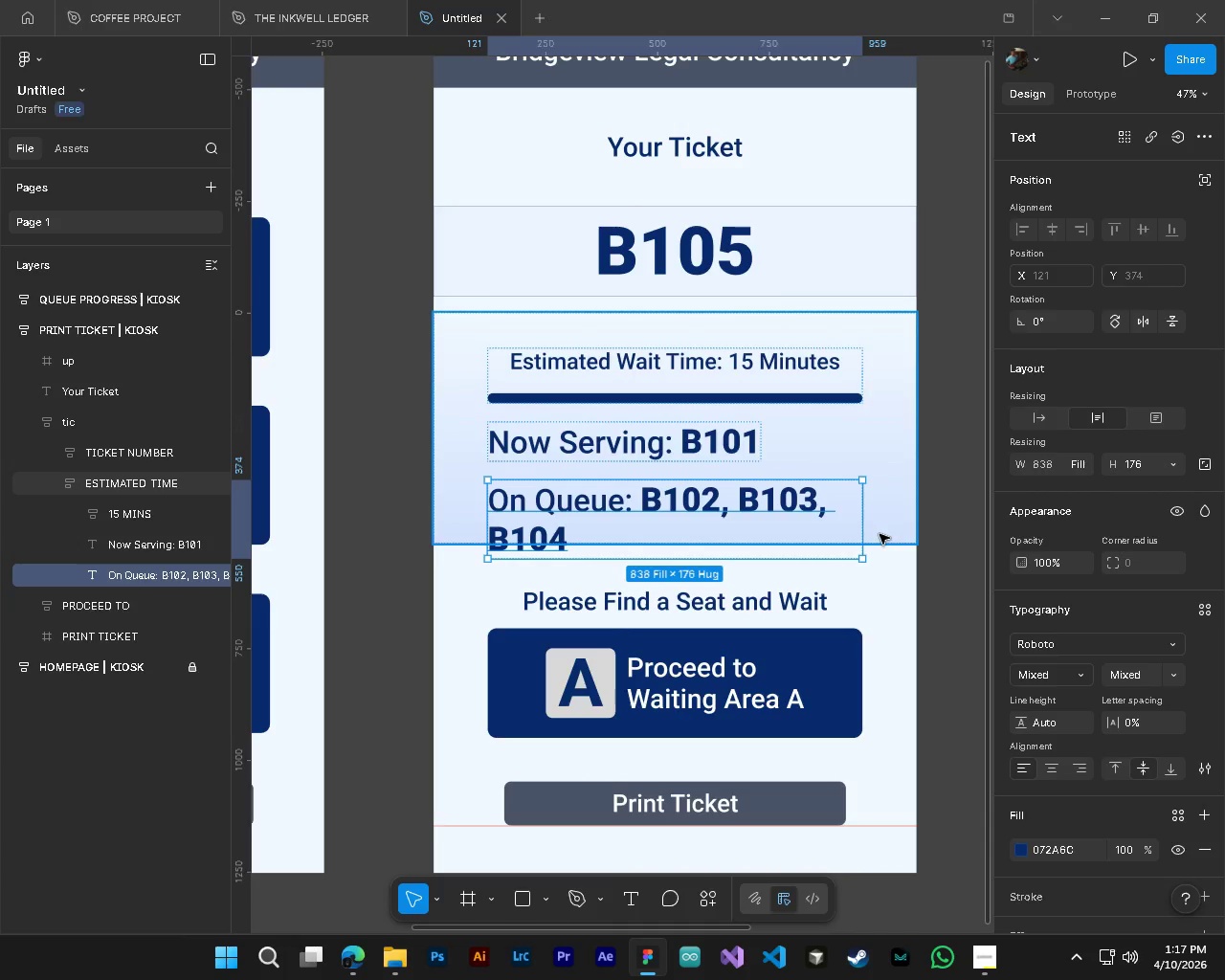 
left_click_drag(start_coordinate=[707, 565], to_coordinate=[715, 545])
 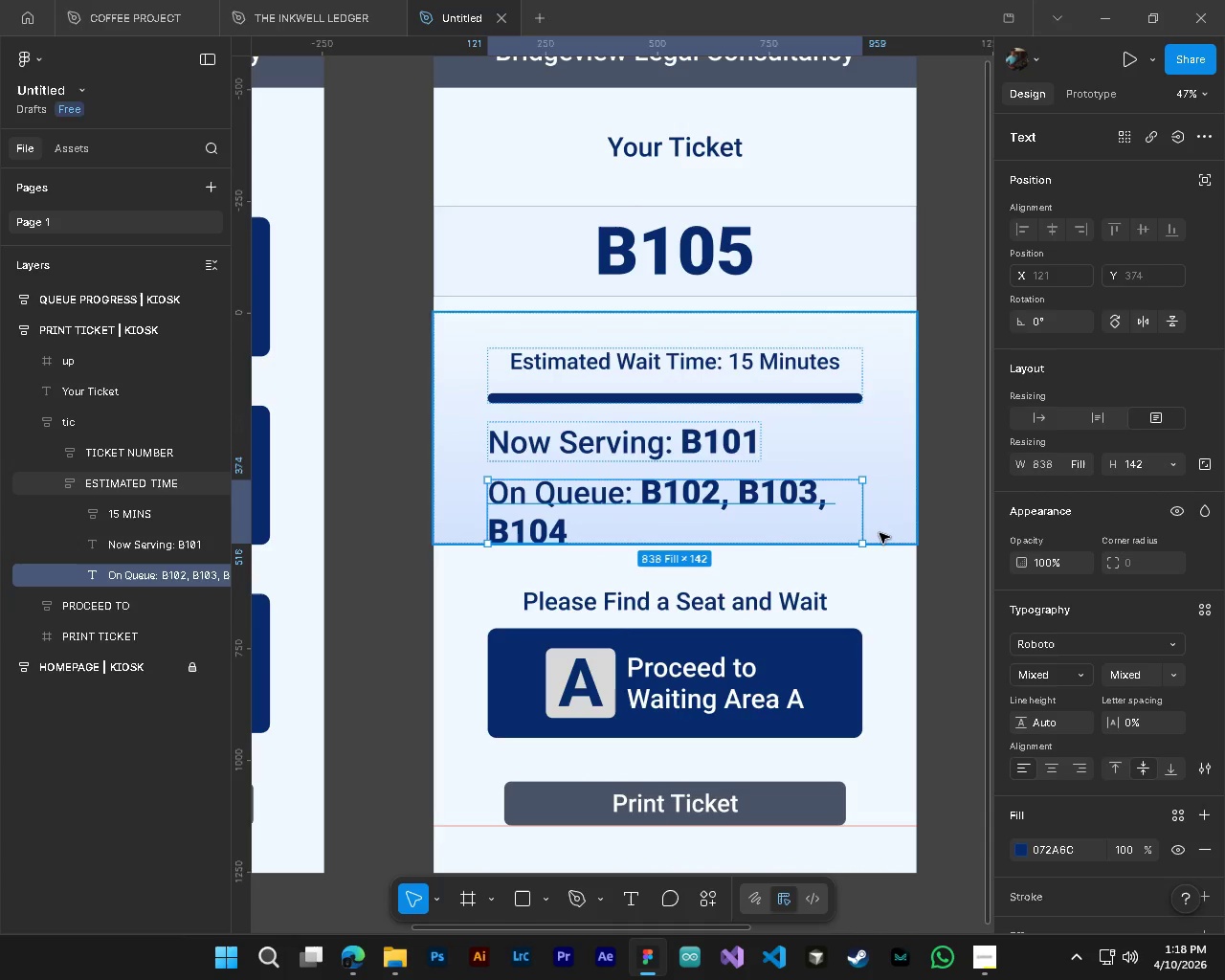 
left_click([880, 533])
 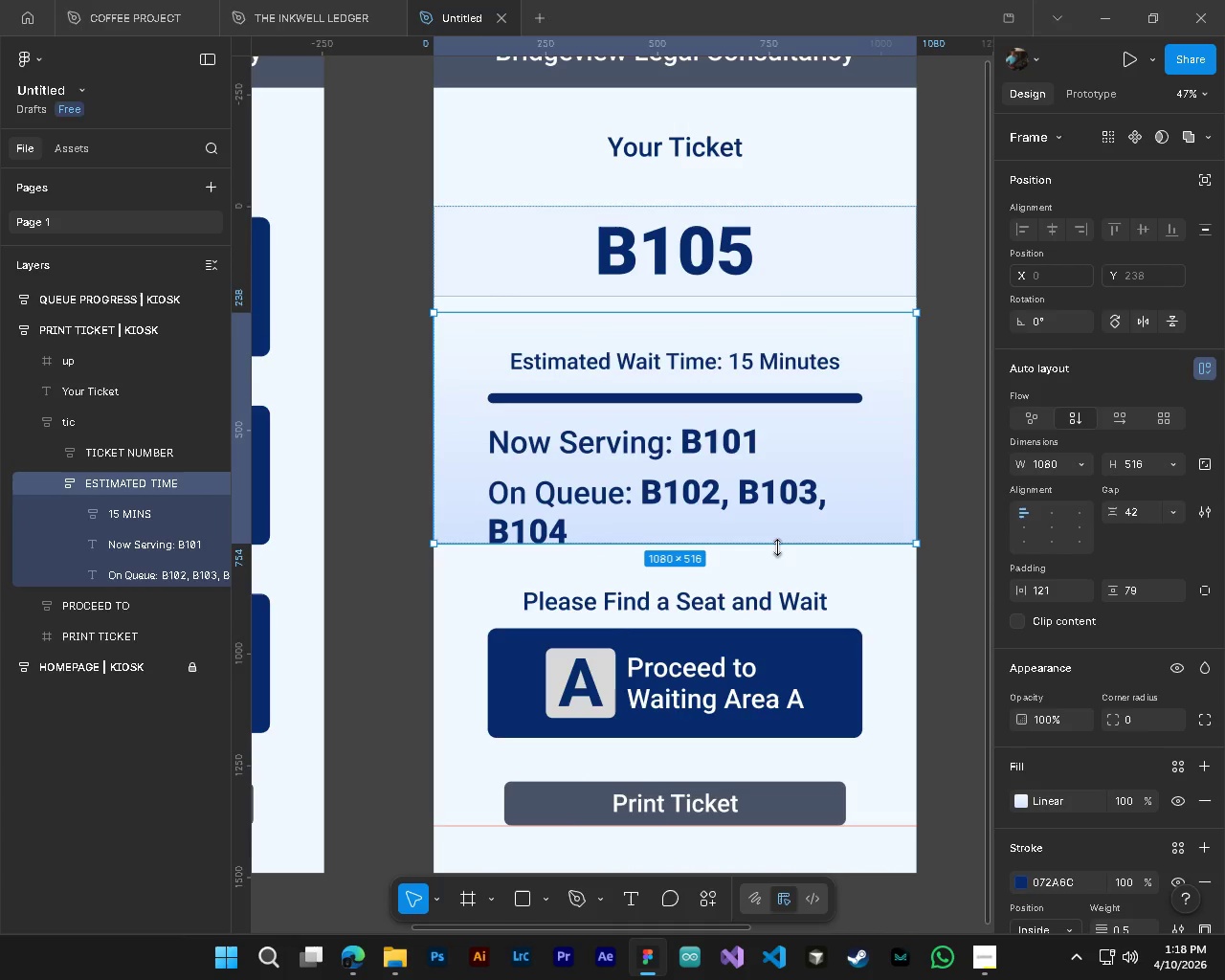 
left_click_drag(start_coordinate=[777, 547], to_coordinate=[780, 557])
 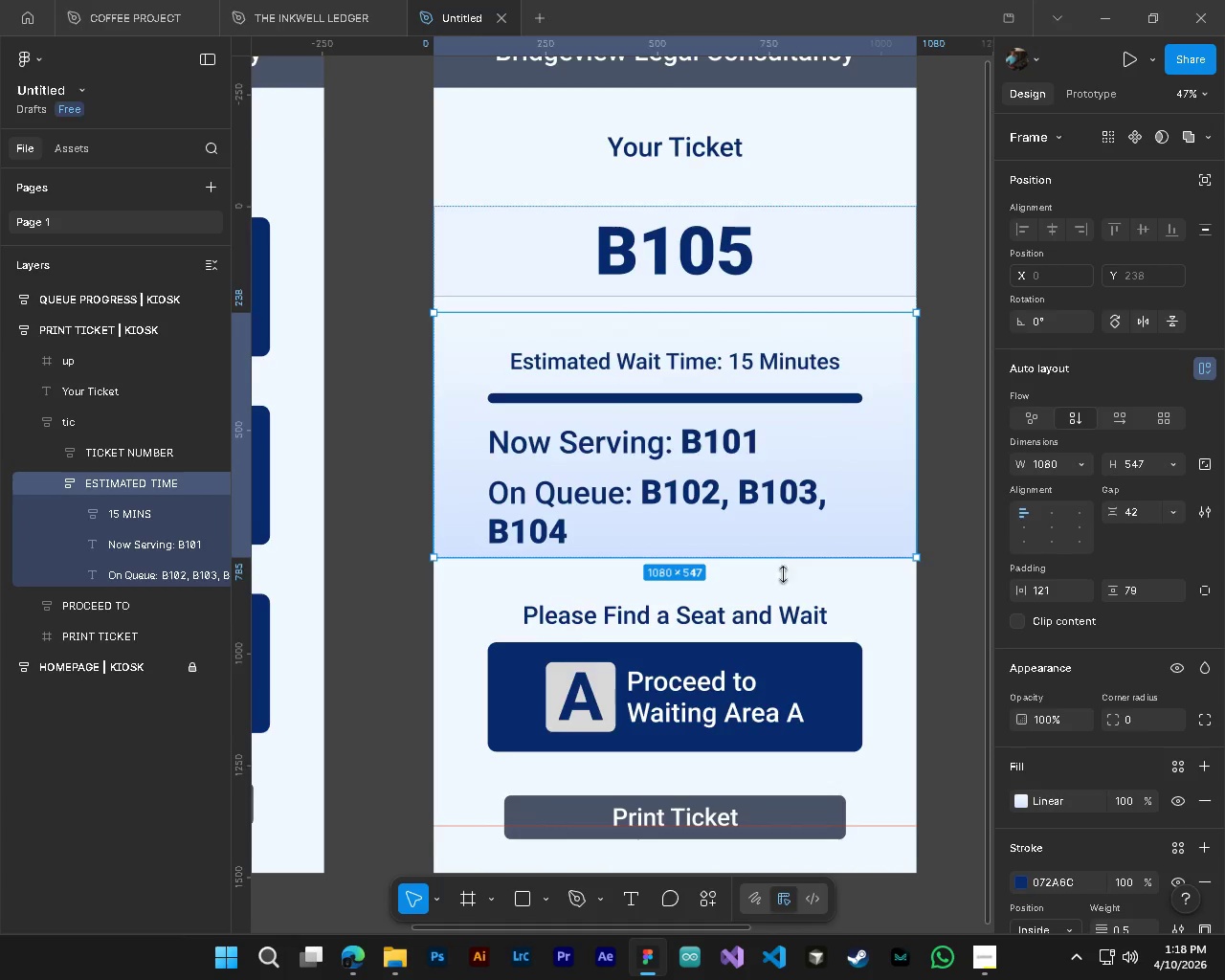 
hold_key(key=ControlLeft, duration=0.33)
 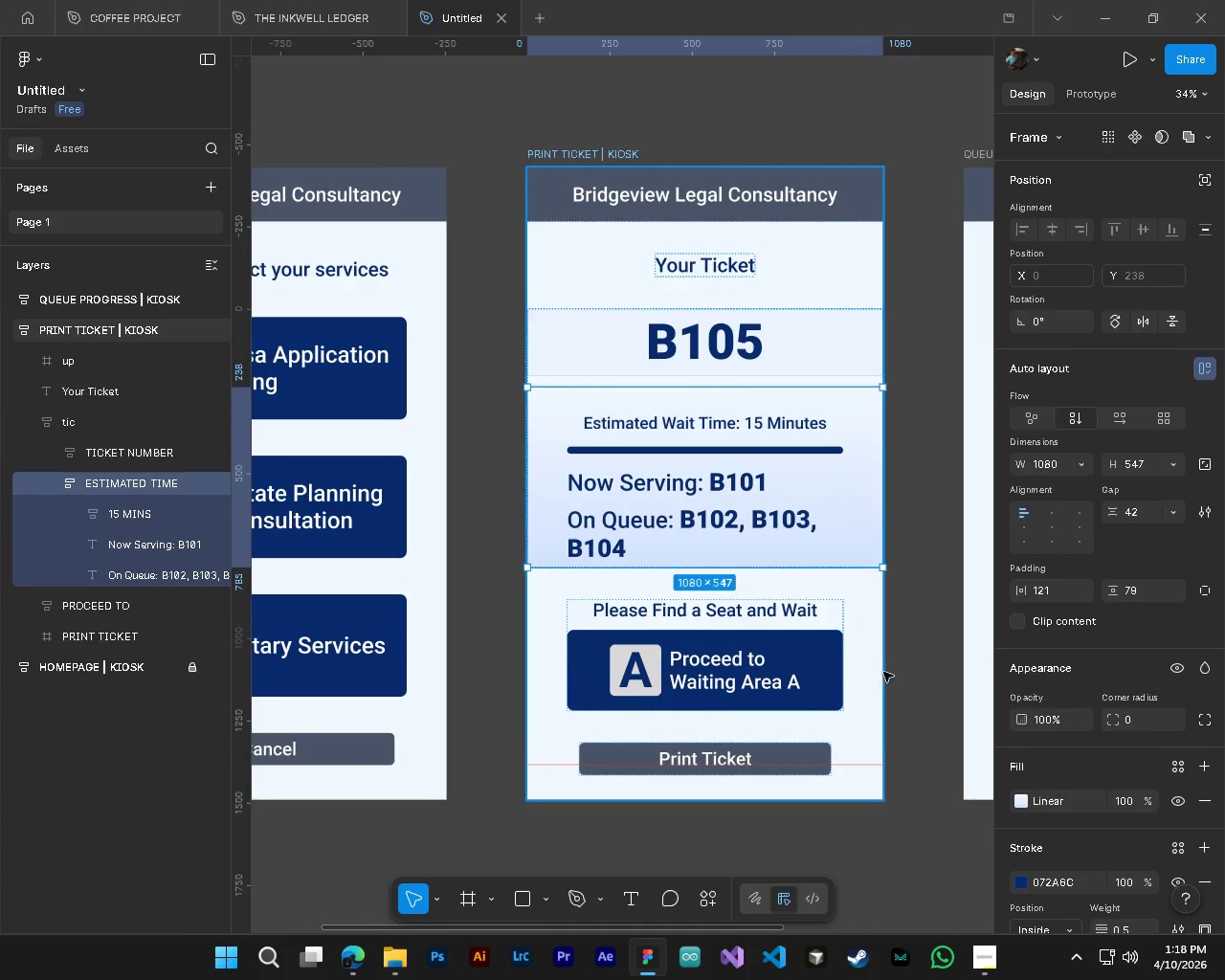 
key(Alt+Control+AltLeft)
 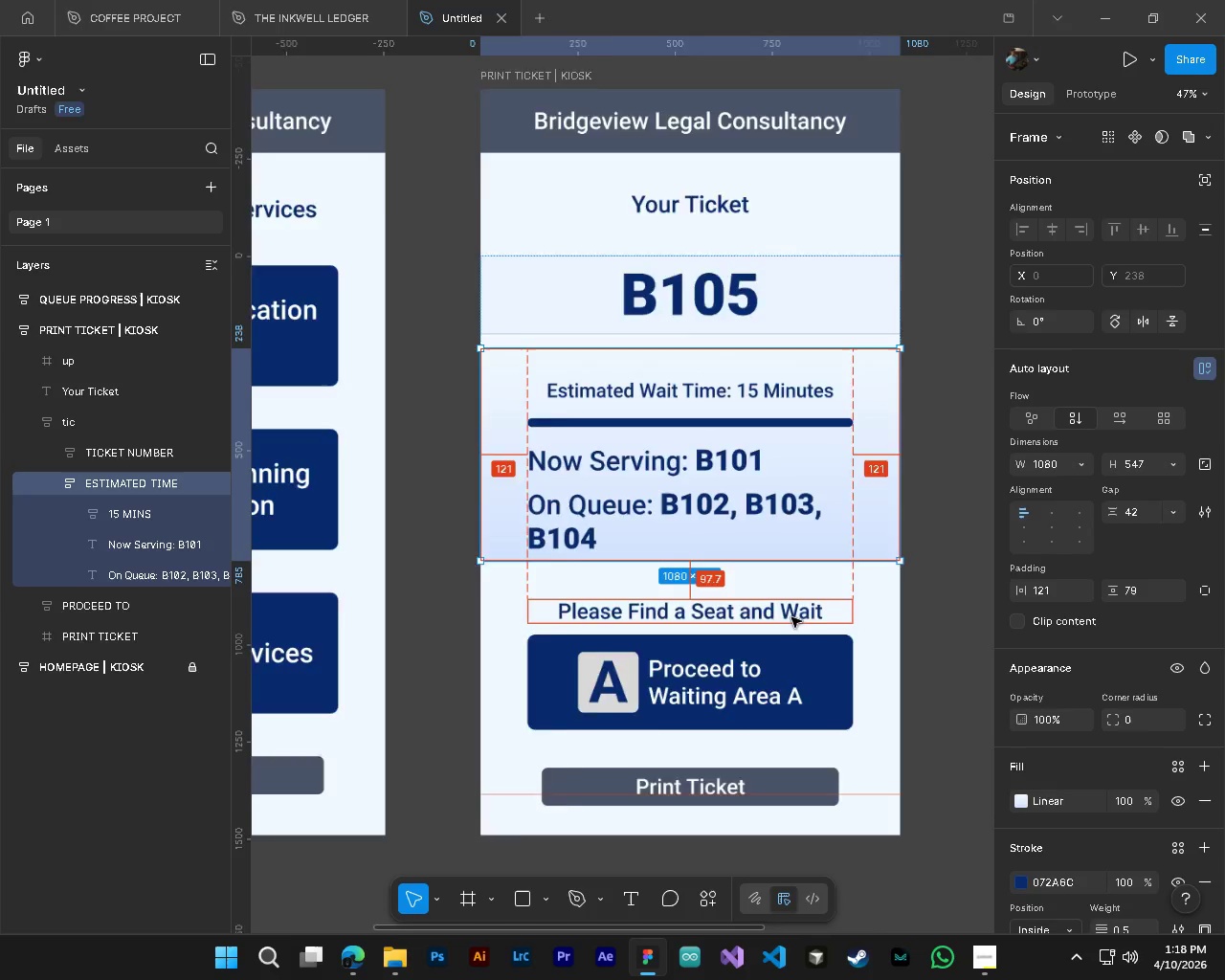 
scroll: coordinate [790, 603], scroll_direction: down, amount: 4.0
 